 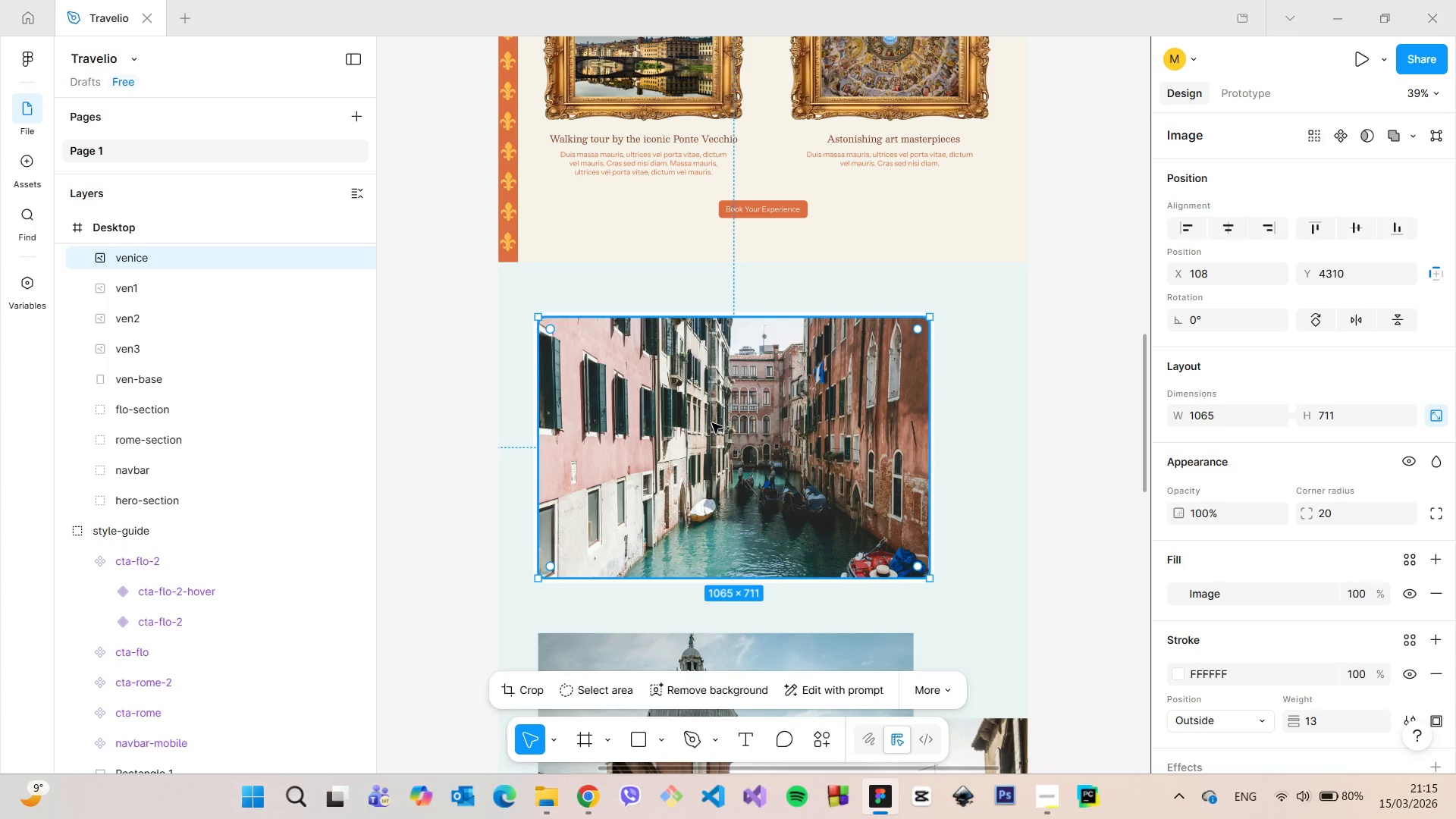 
left_click_drag(start_coordinate=[692, 414], to_coordinate=[730, 406])
 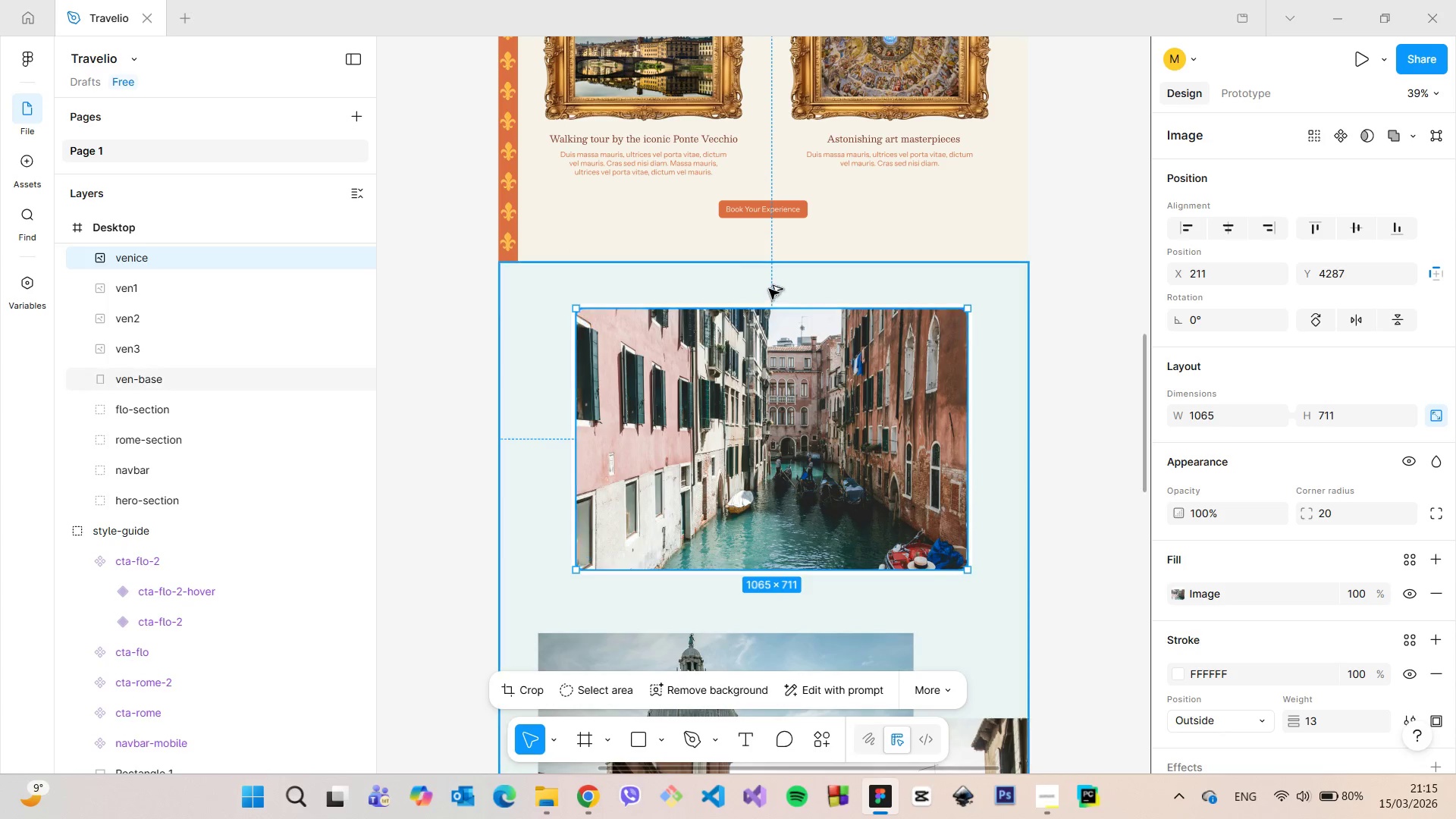 
hold_key(key=AltLeft, duration=0.72)
 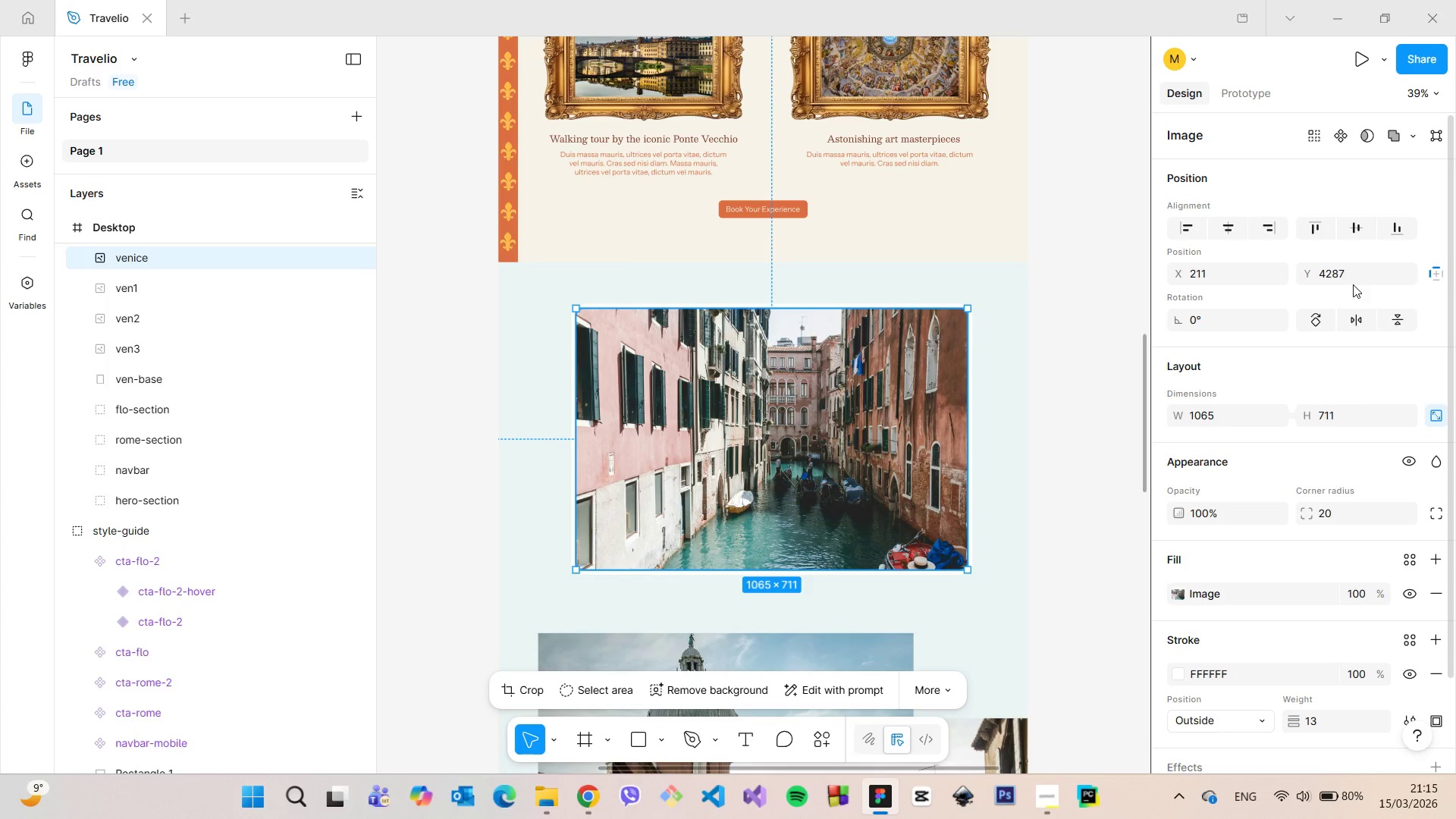 
left_click([1352, 284])
 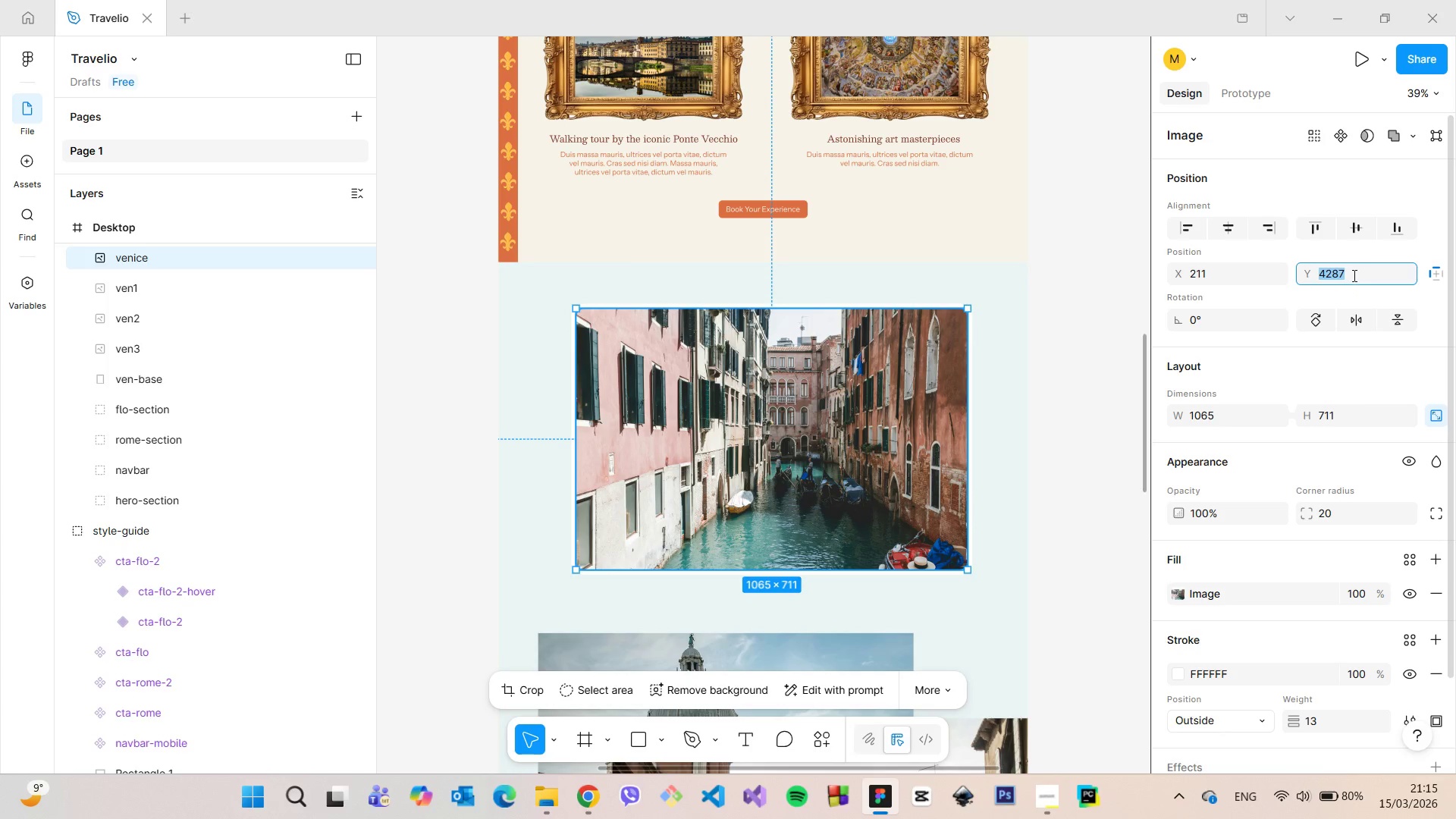 
left_click([1353, 275])
 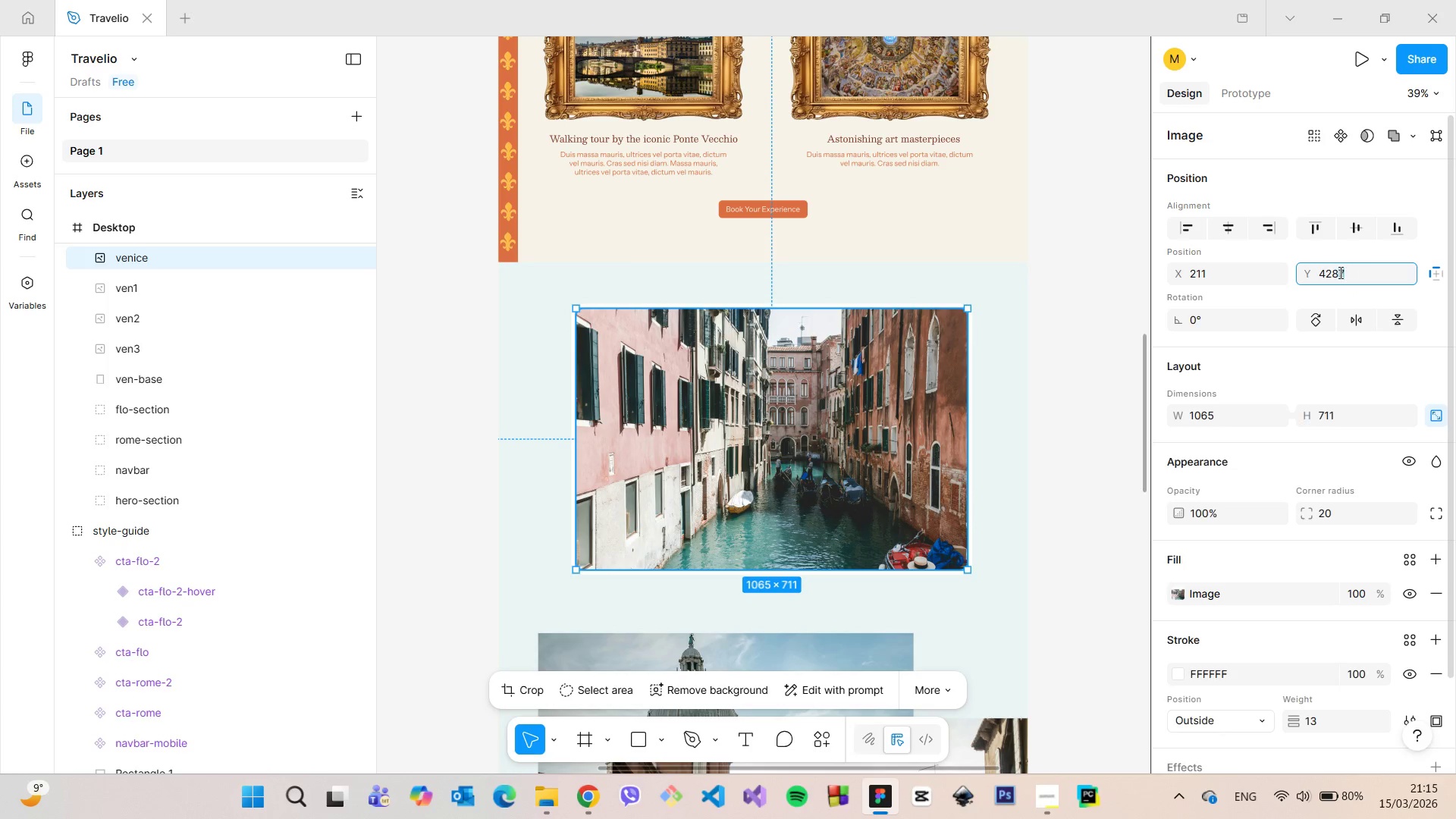 
left_click_drag(start_coordinate=[1344, 272], to_coordinate=[1339, 272])
 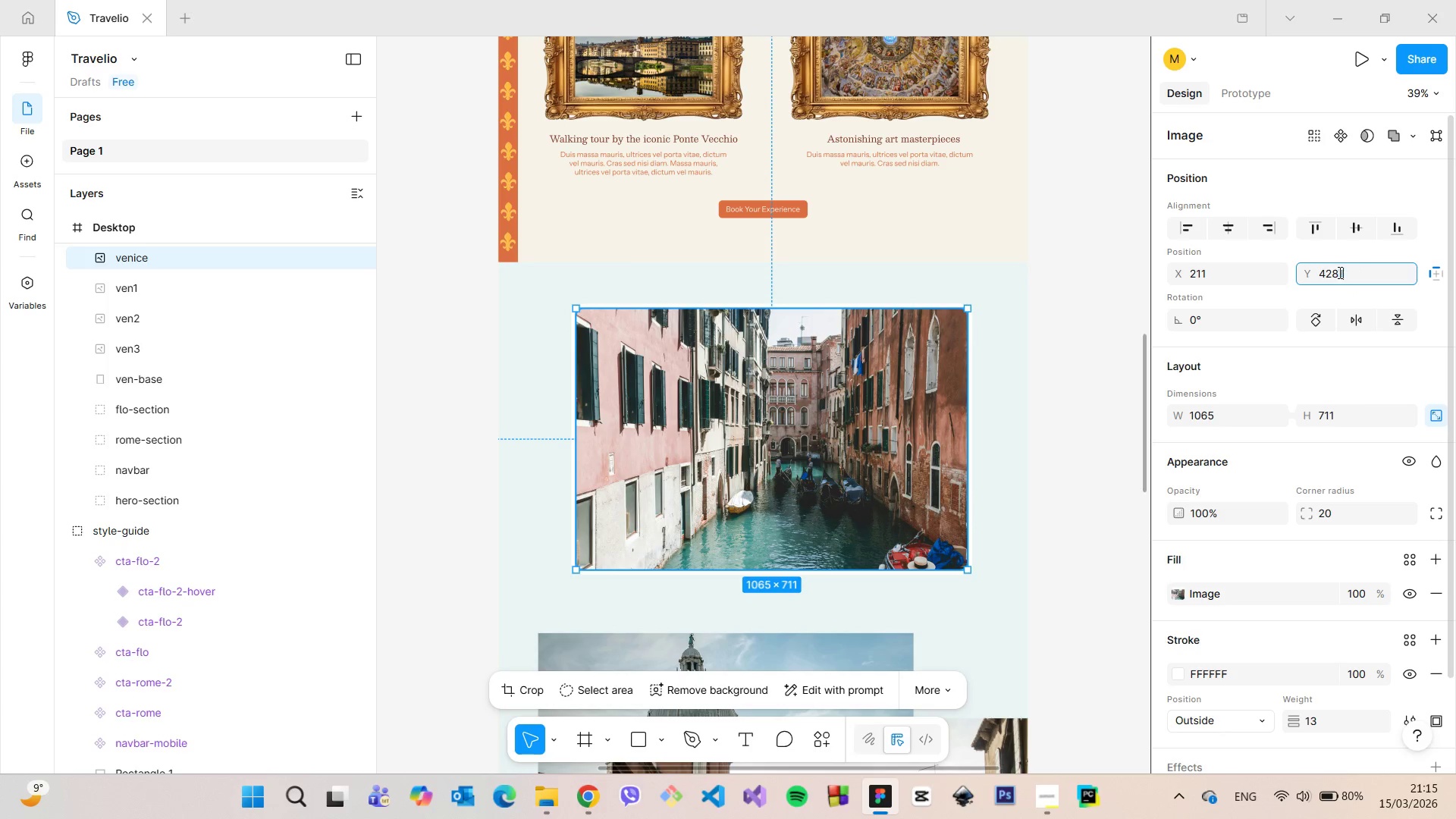 
key(1)
 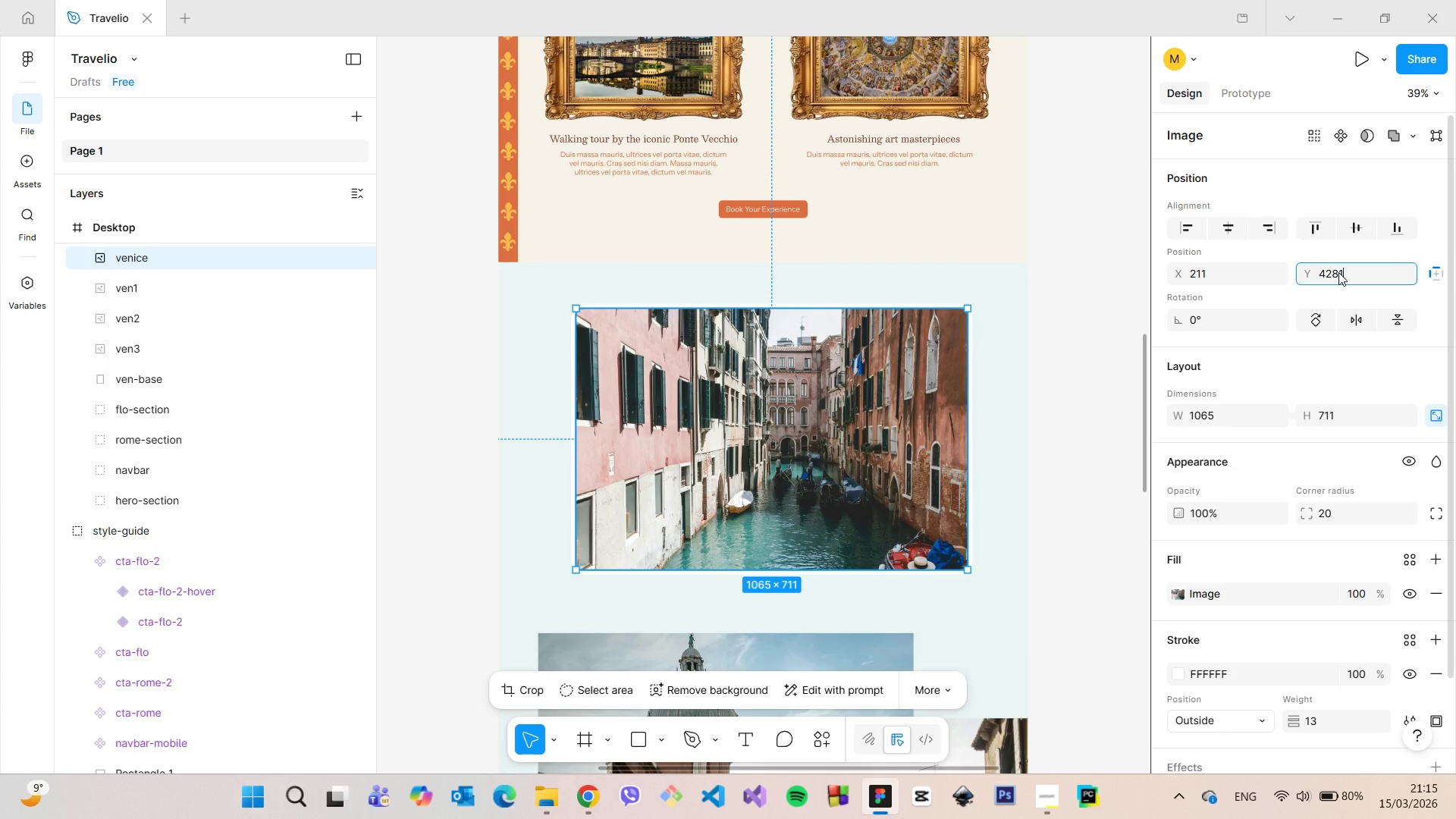 
key(Enter)
 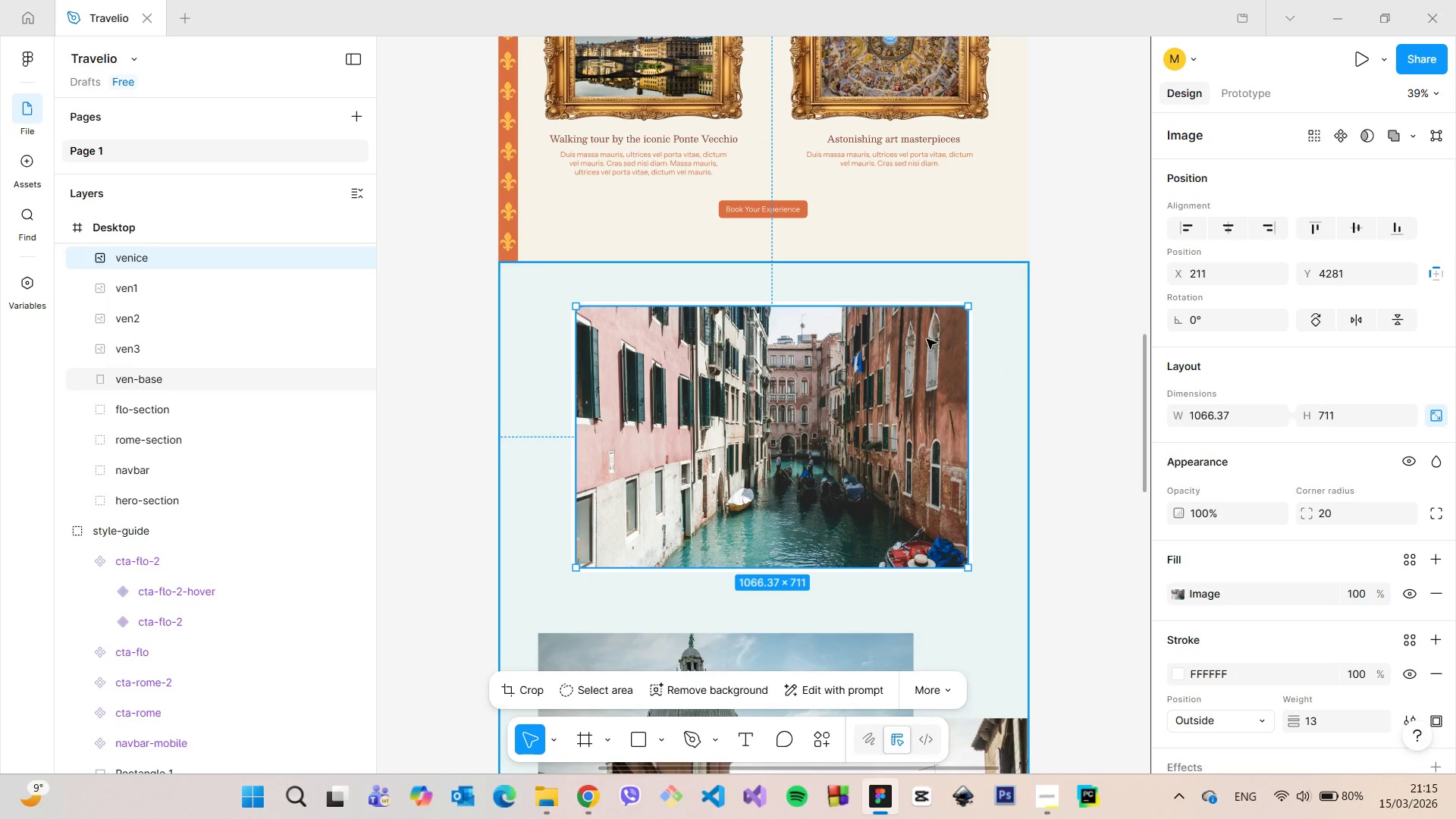 
hold_key(key=AltLeft, duration=1.5)
 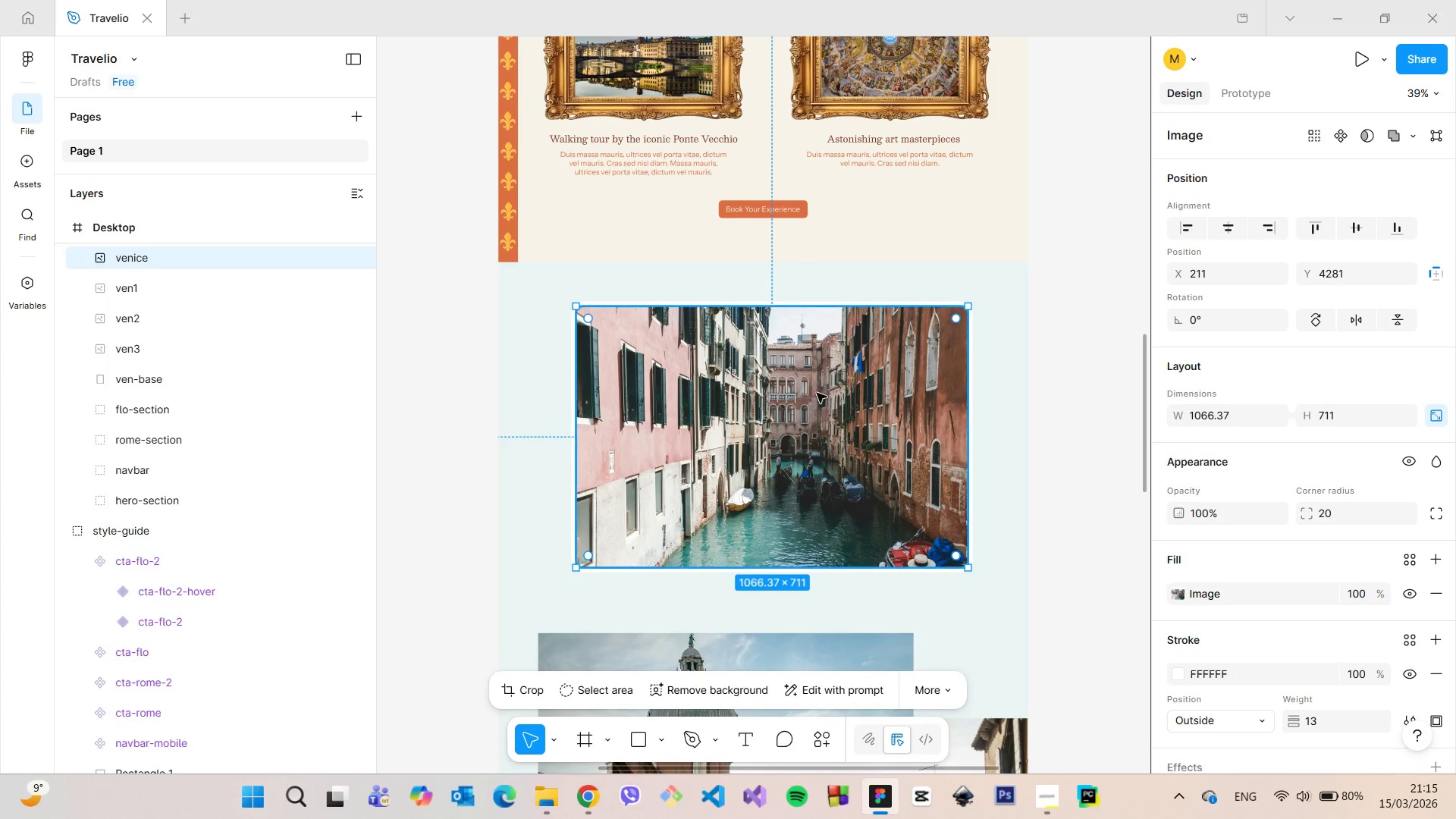 
hold_key(key=AltLeft, duration=0.39)
 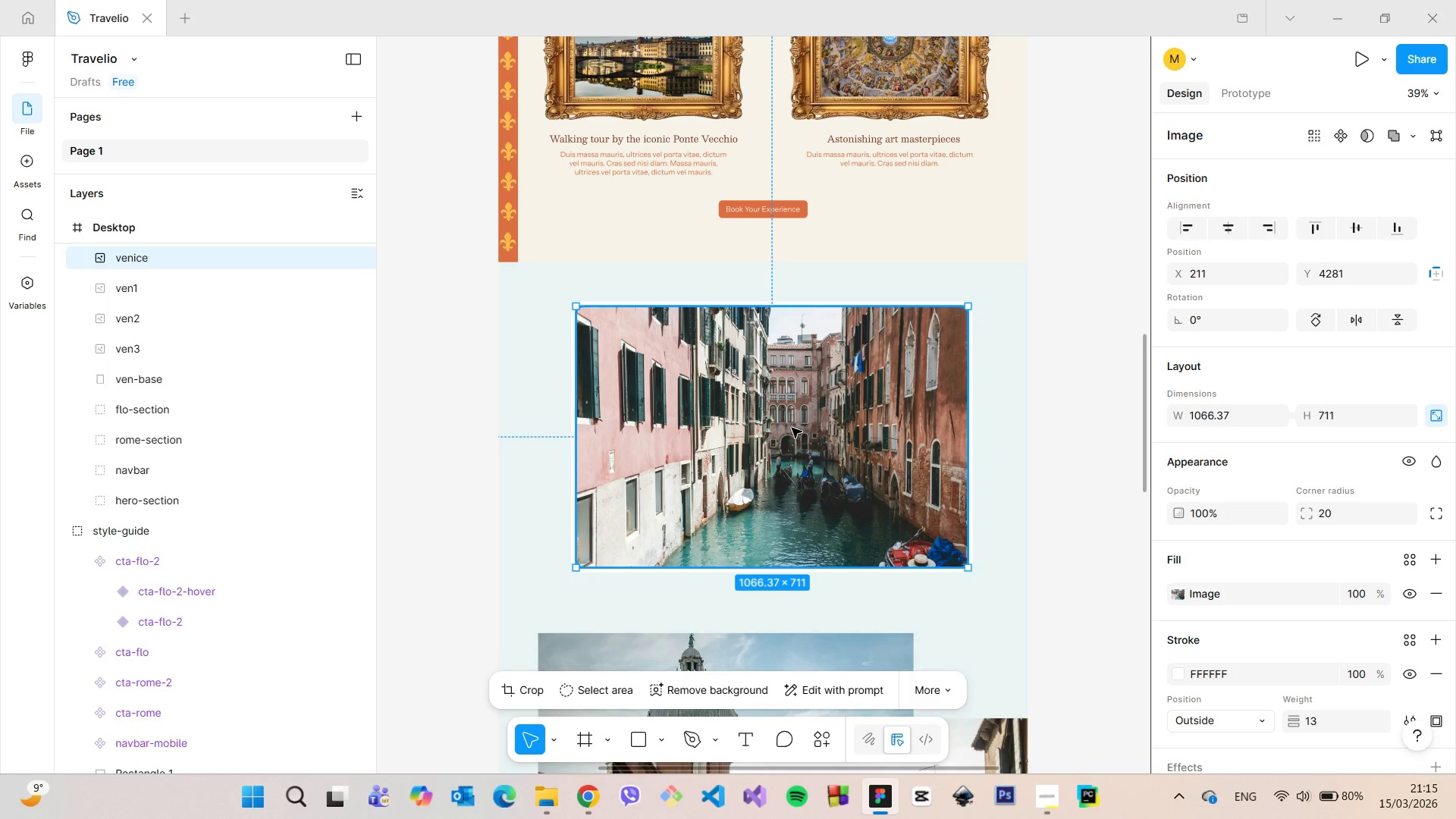 
hold_key(key=AltLeft, duration=5.17)
left_click_drag(start_coordinate=[794, 428], to_coordinate=[786, 428])
 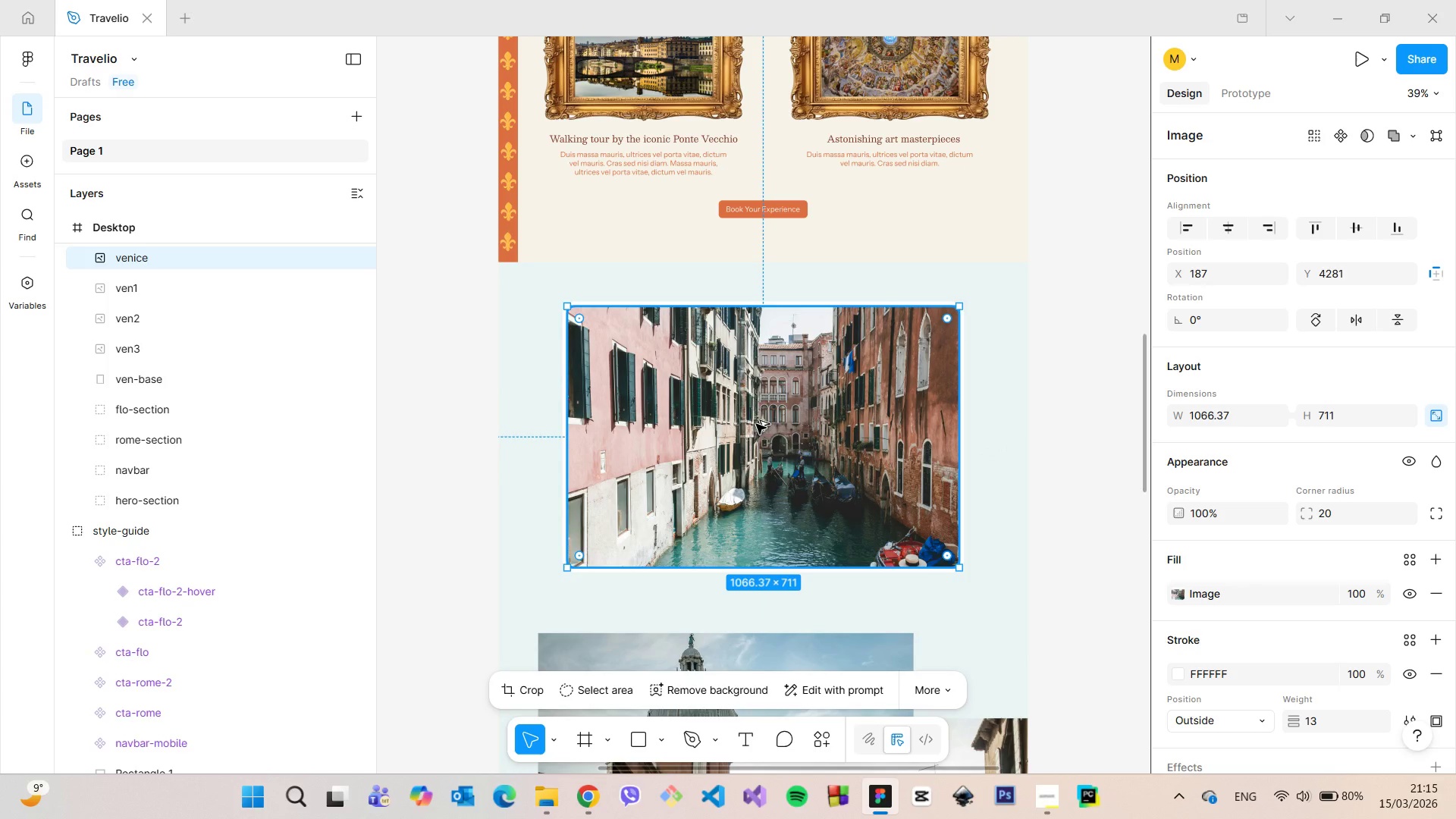 
hold_key(key=AltLeft, duration=1.5)
 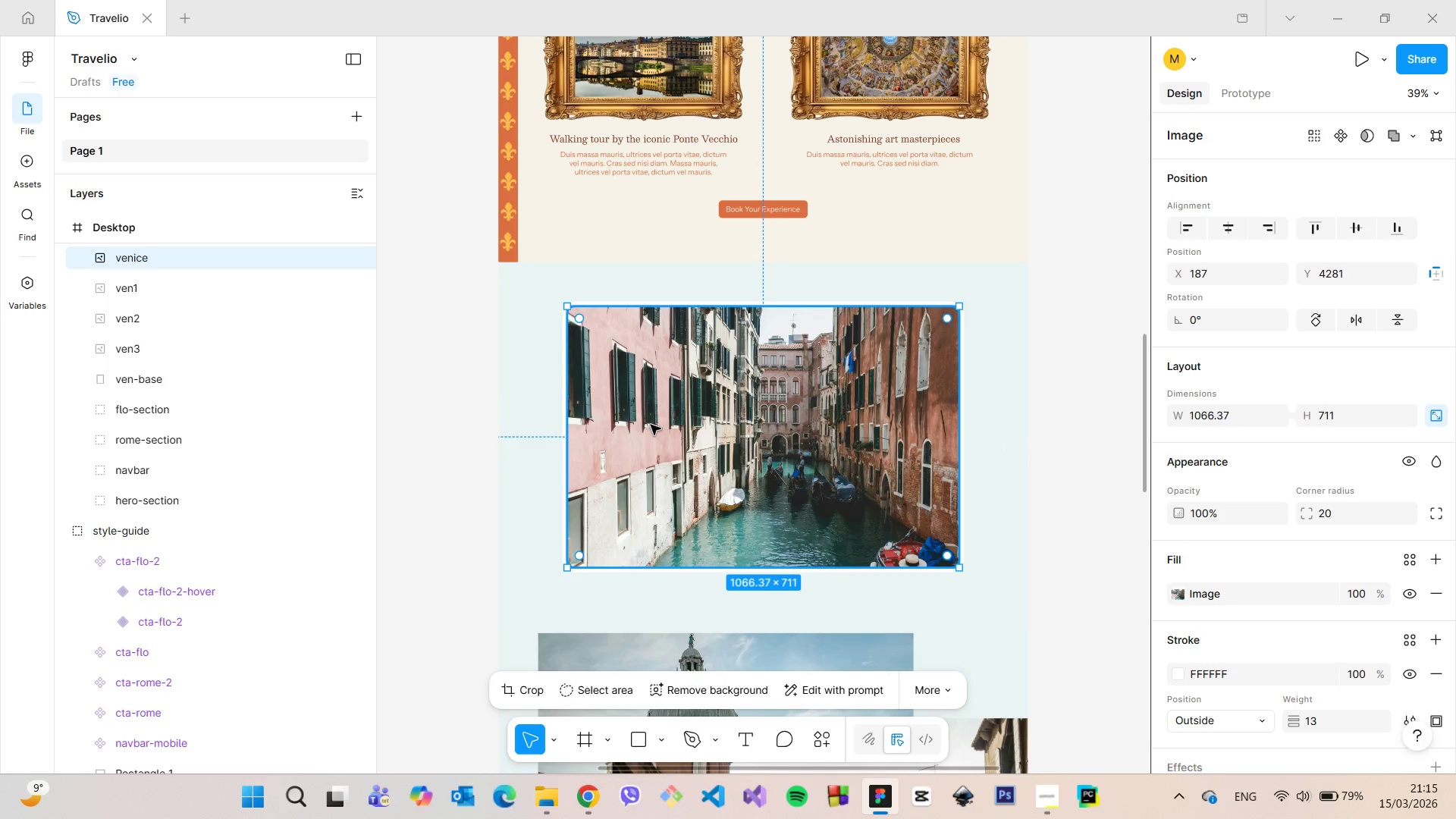 
hold_key(key=AltLeft, duration=0.47)
 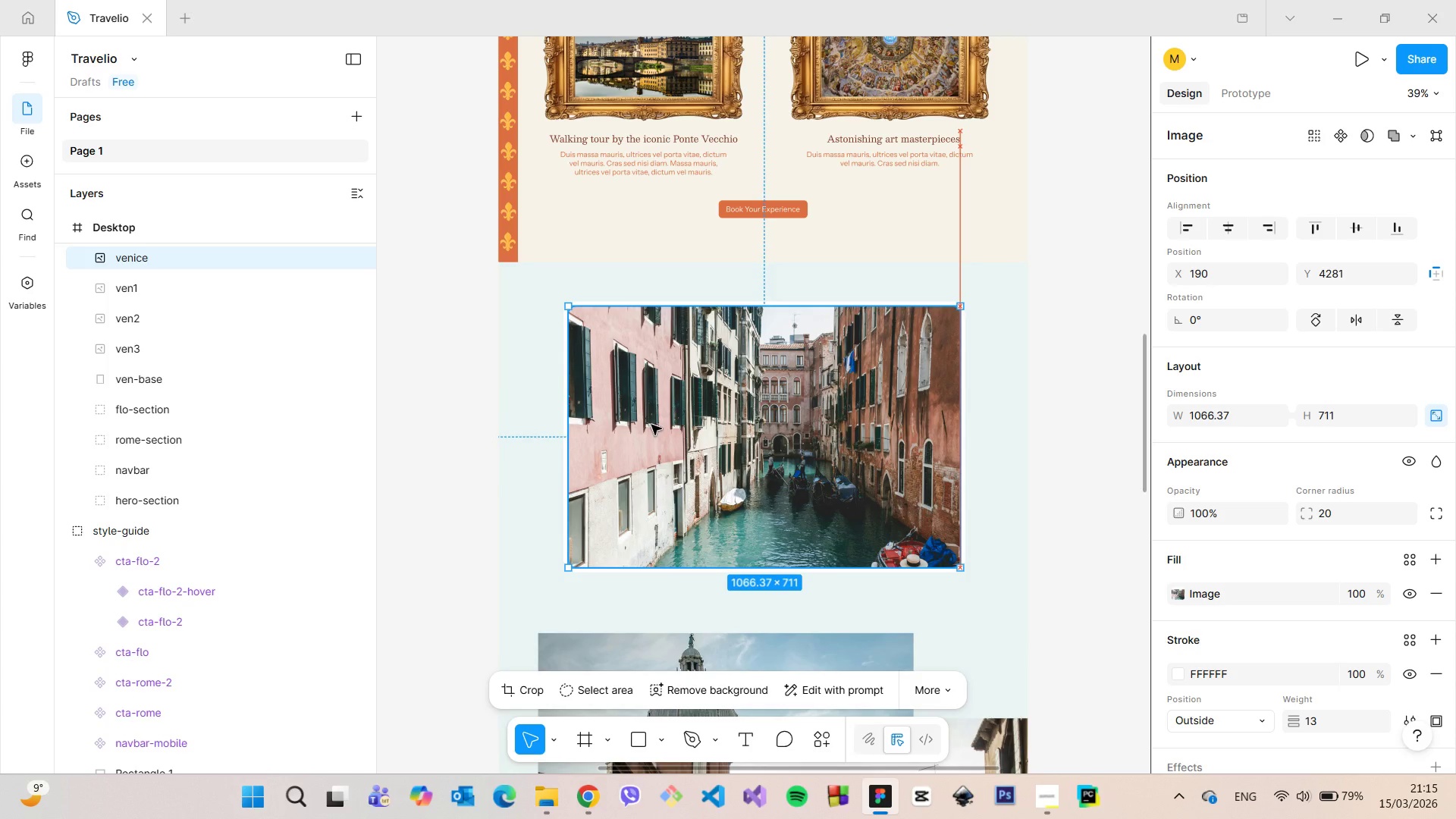 
wait(5.81)
 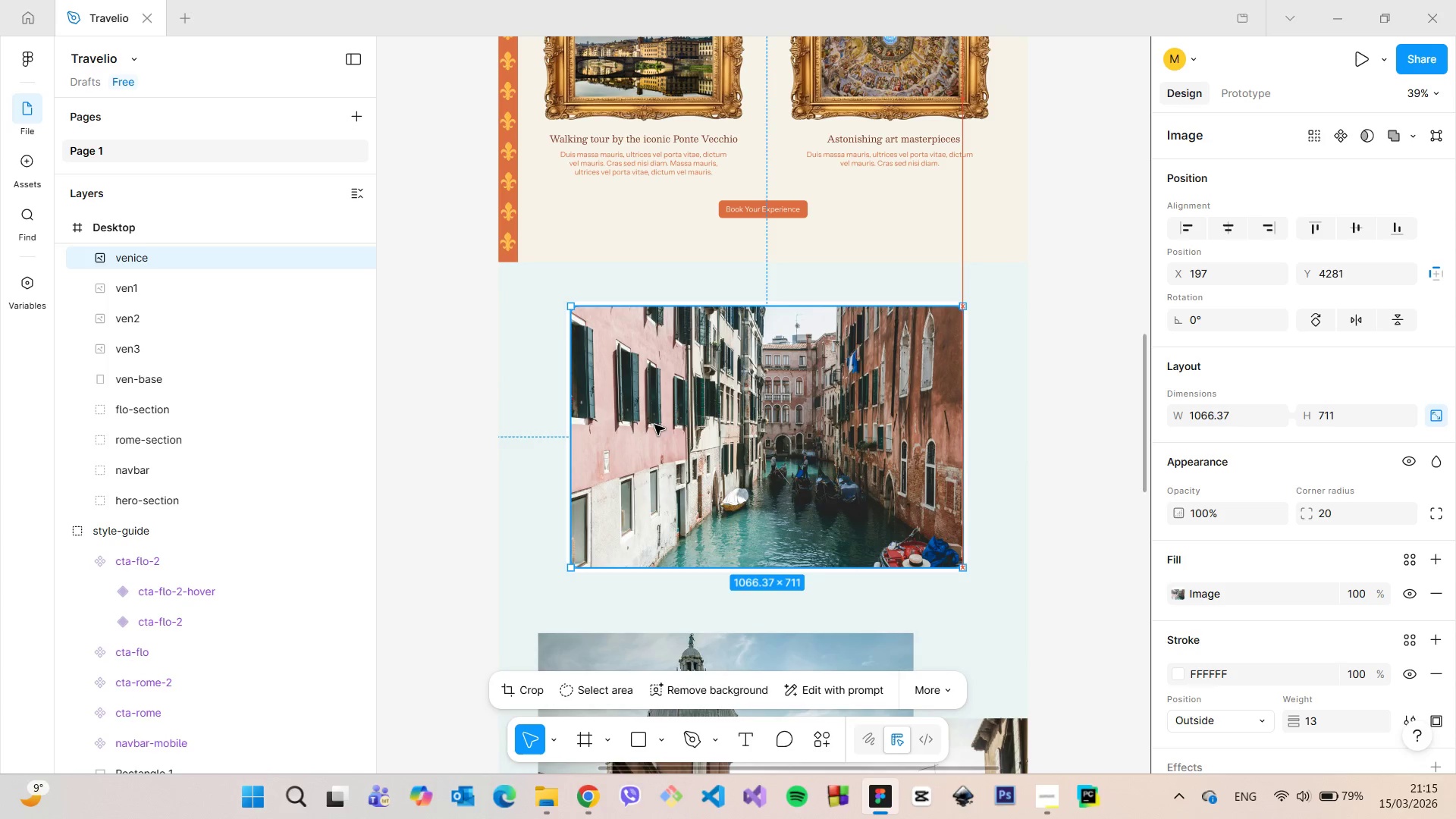 
hold_key(key=AltLeft, duration=0.97)
 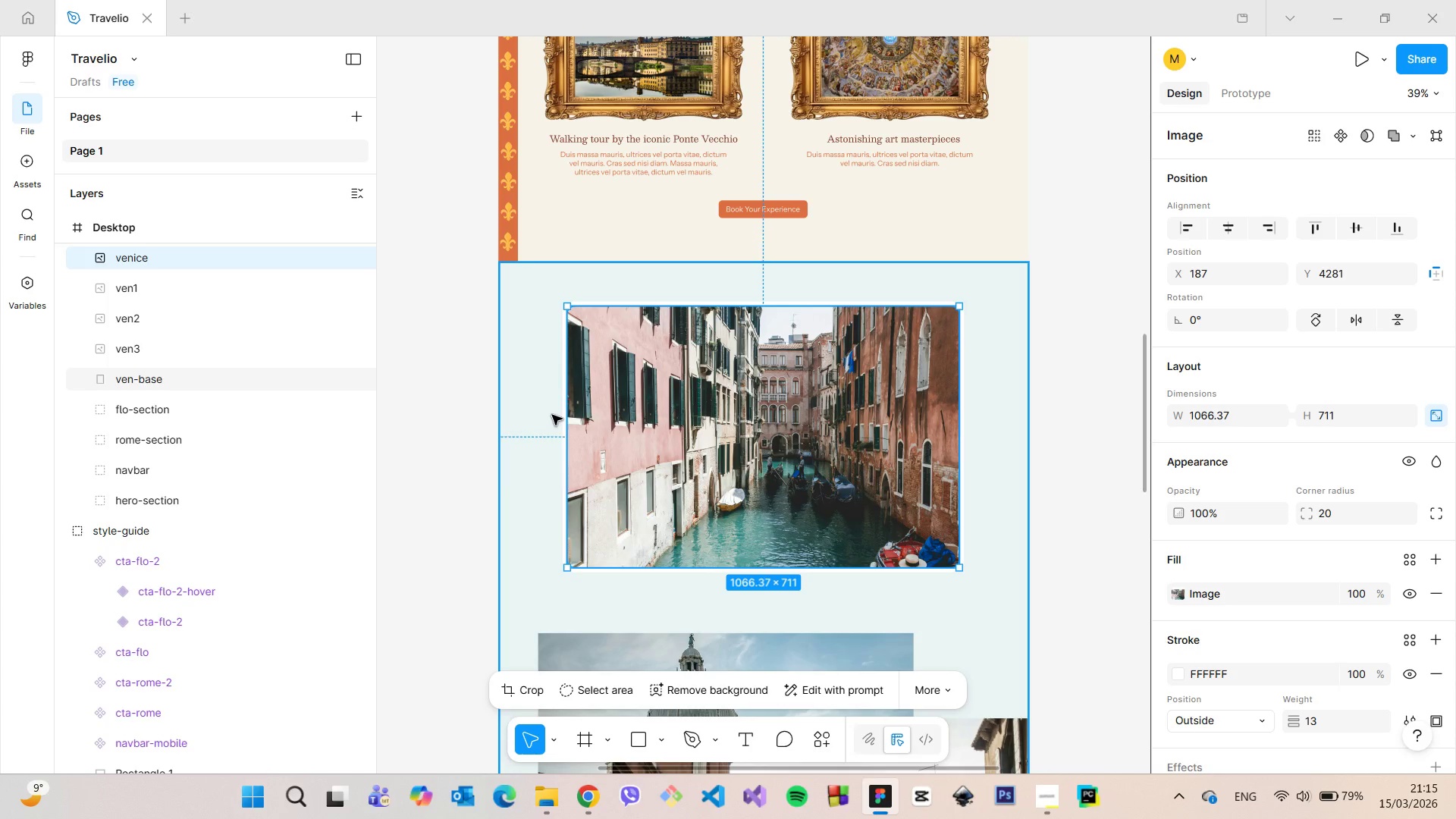 
hold_key(key=AltLeft, duration=6.55)
 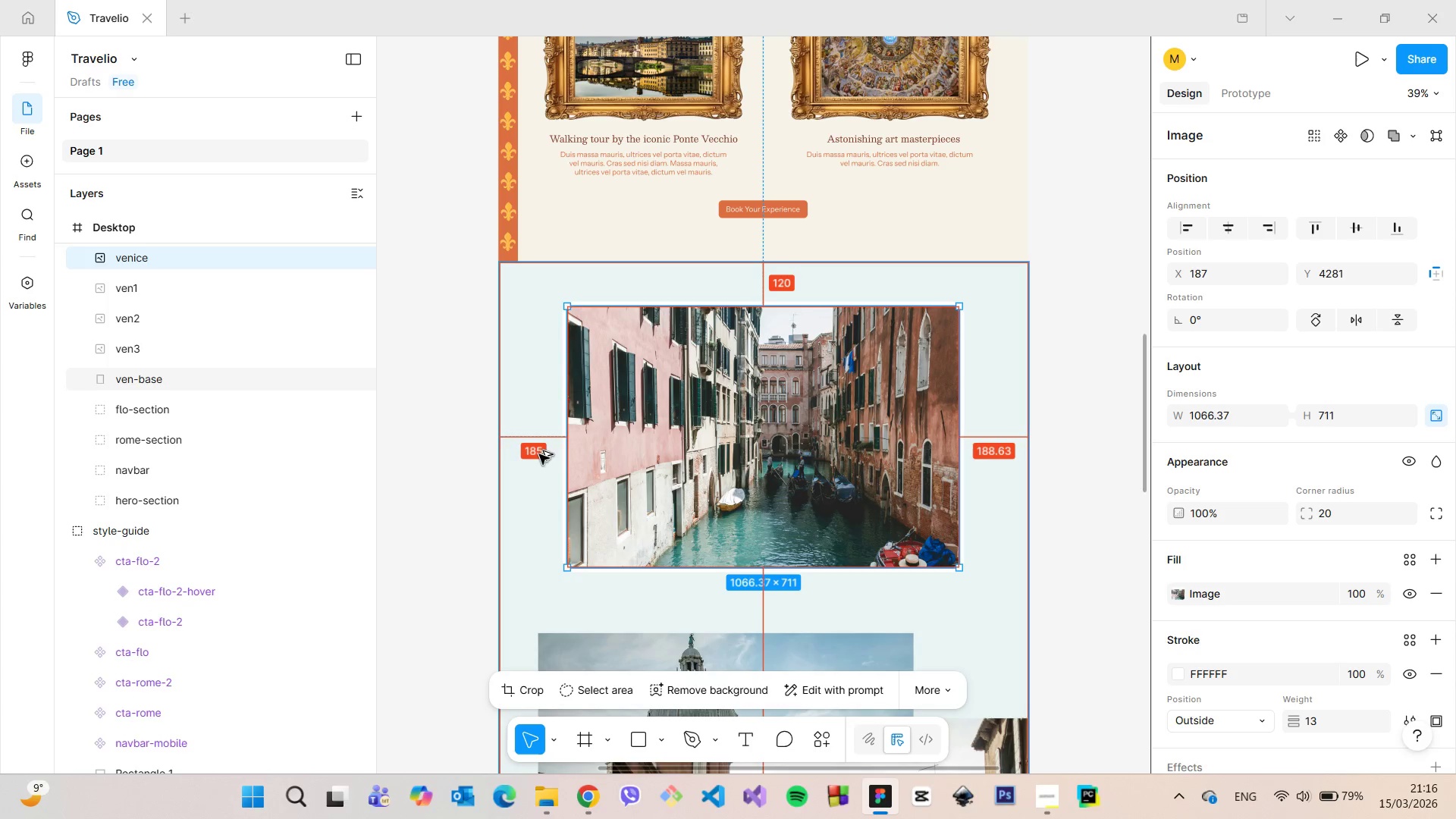 
hold_key(key=AltLeft, duration=1.5)
 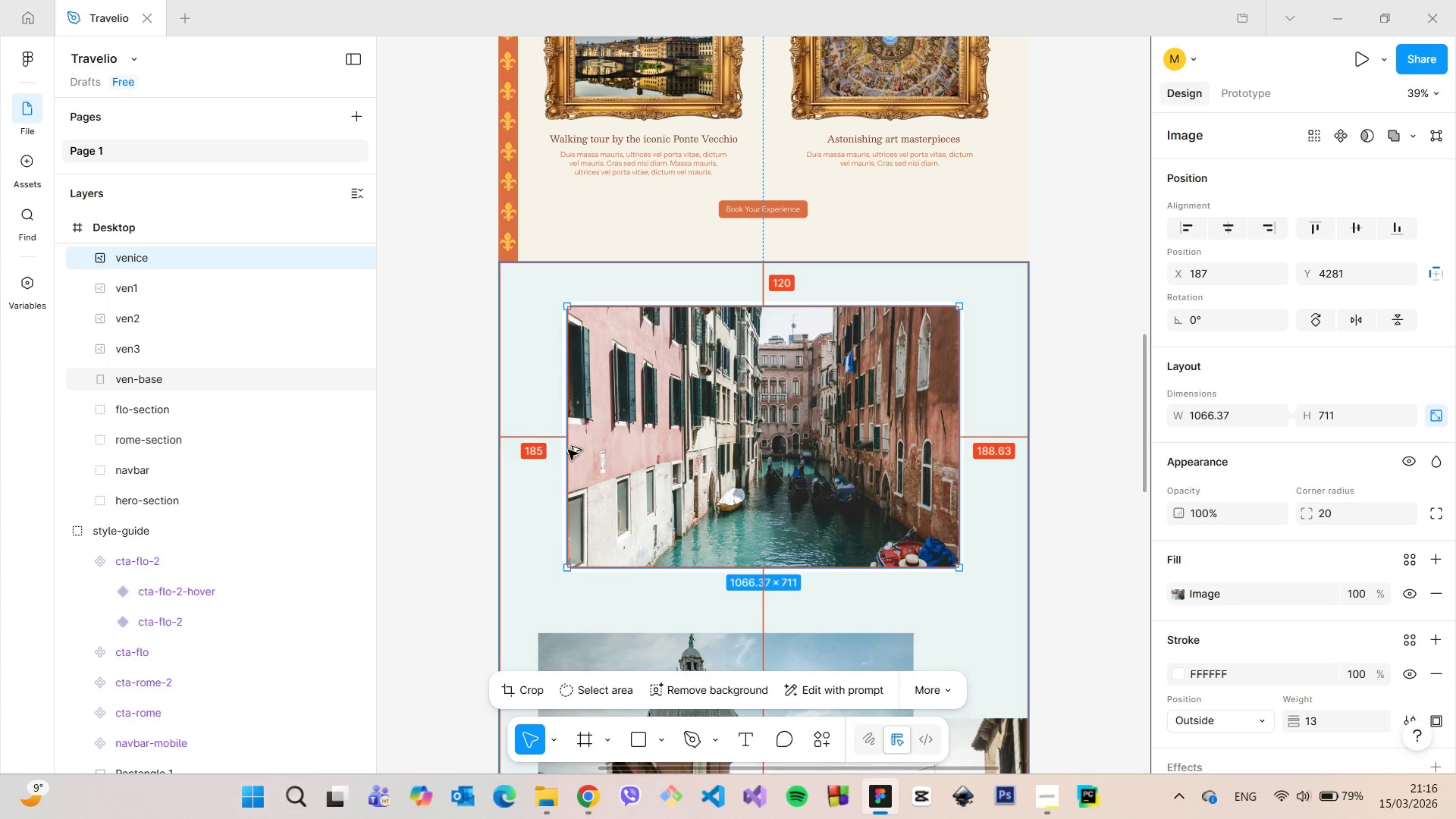 
hold_key(key=AltLeft, duration=0.67)
 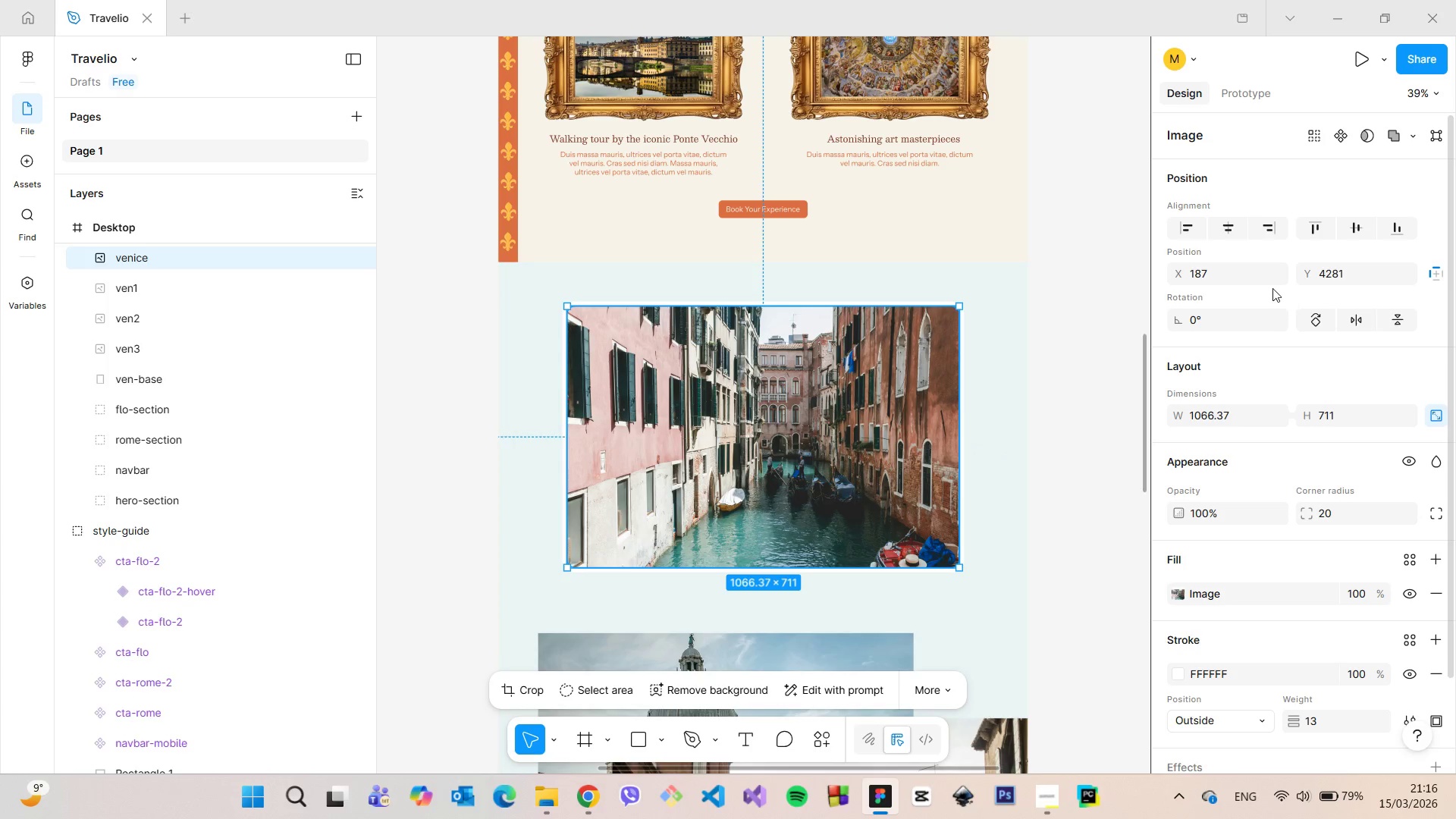 
mouse_move([1285, 271])
 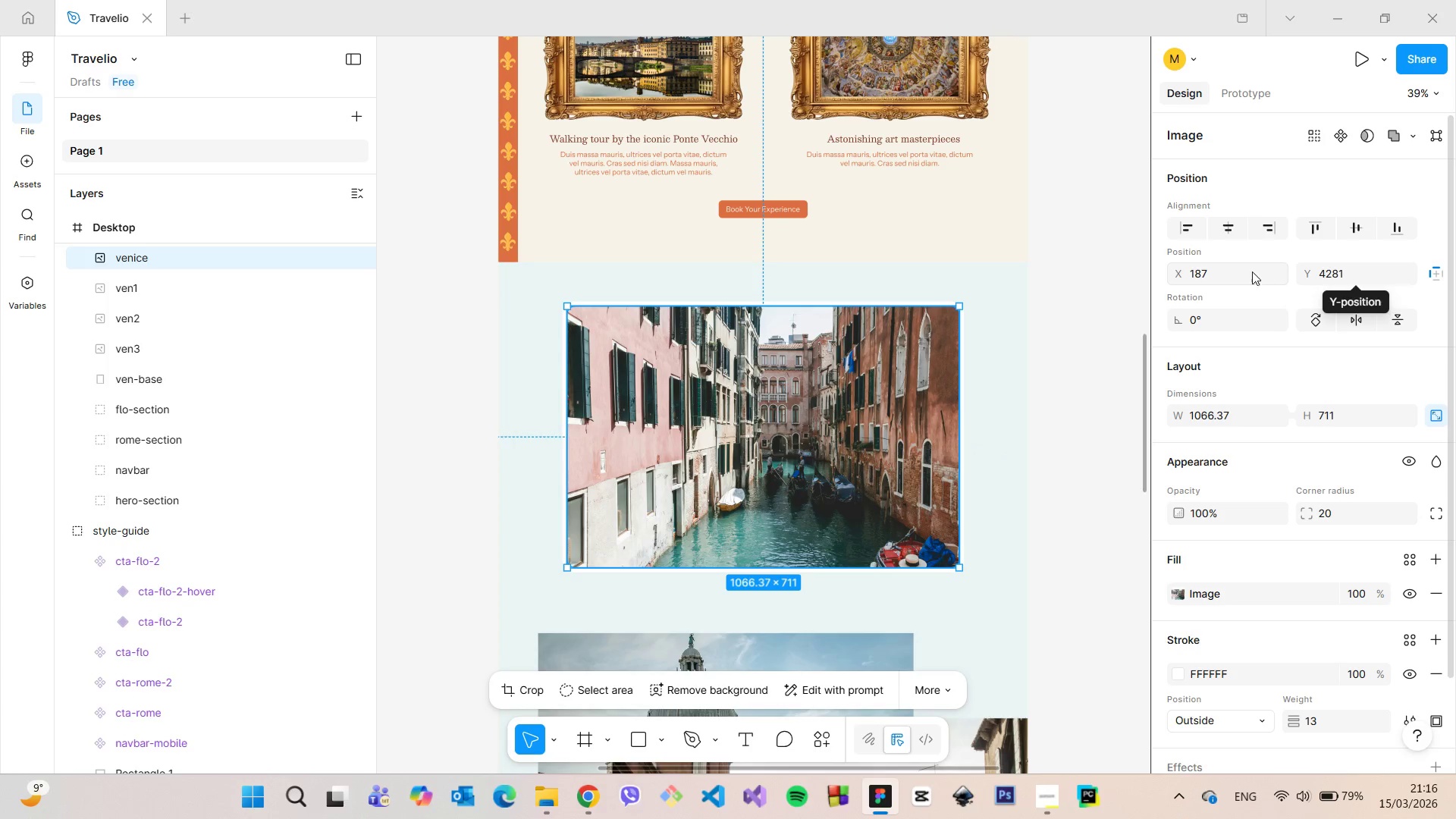 
left_click([1252, 271])
 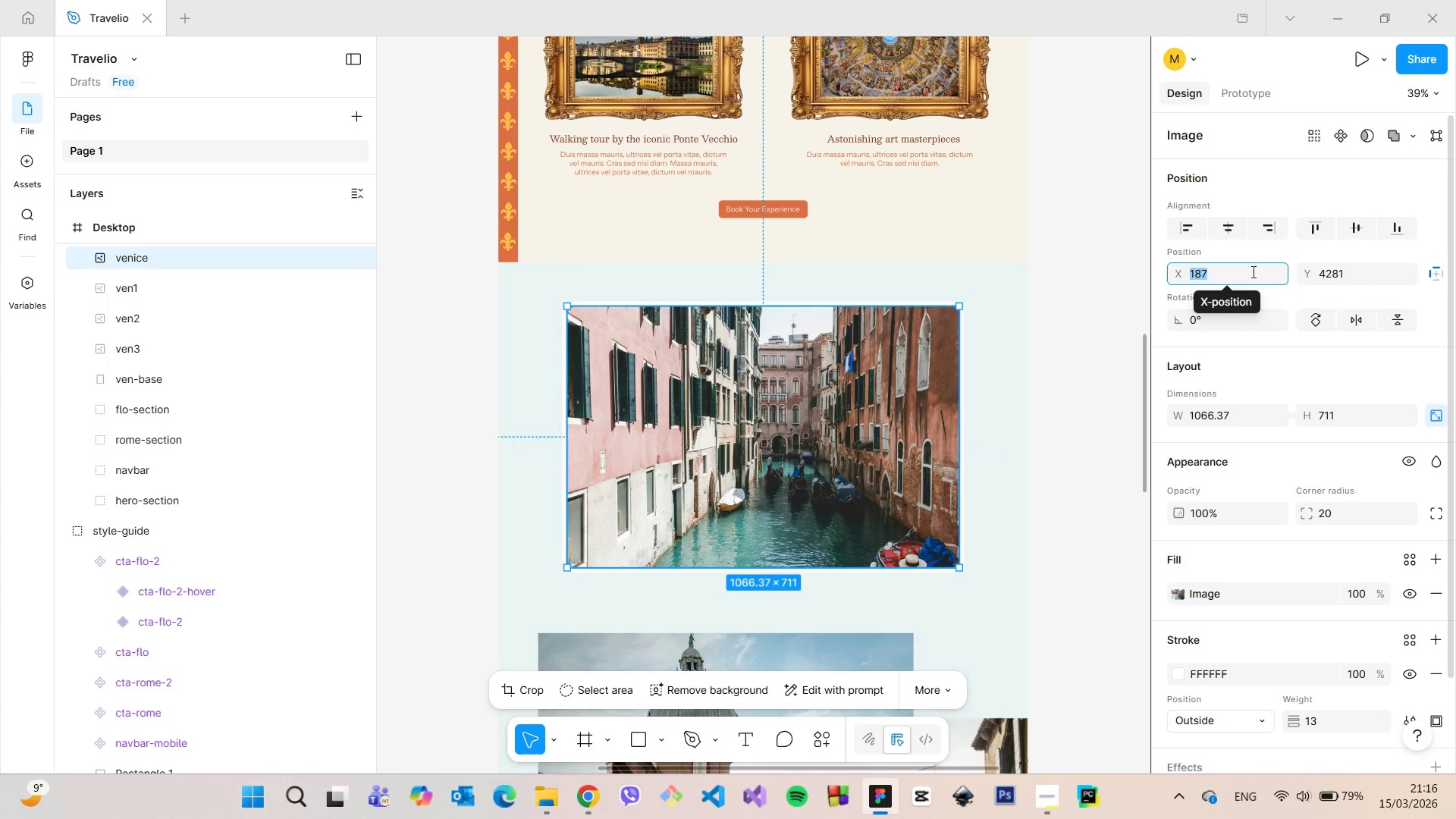 
key(ArrowUp)
 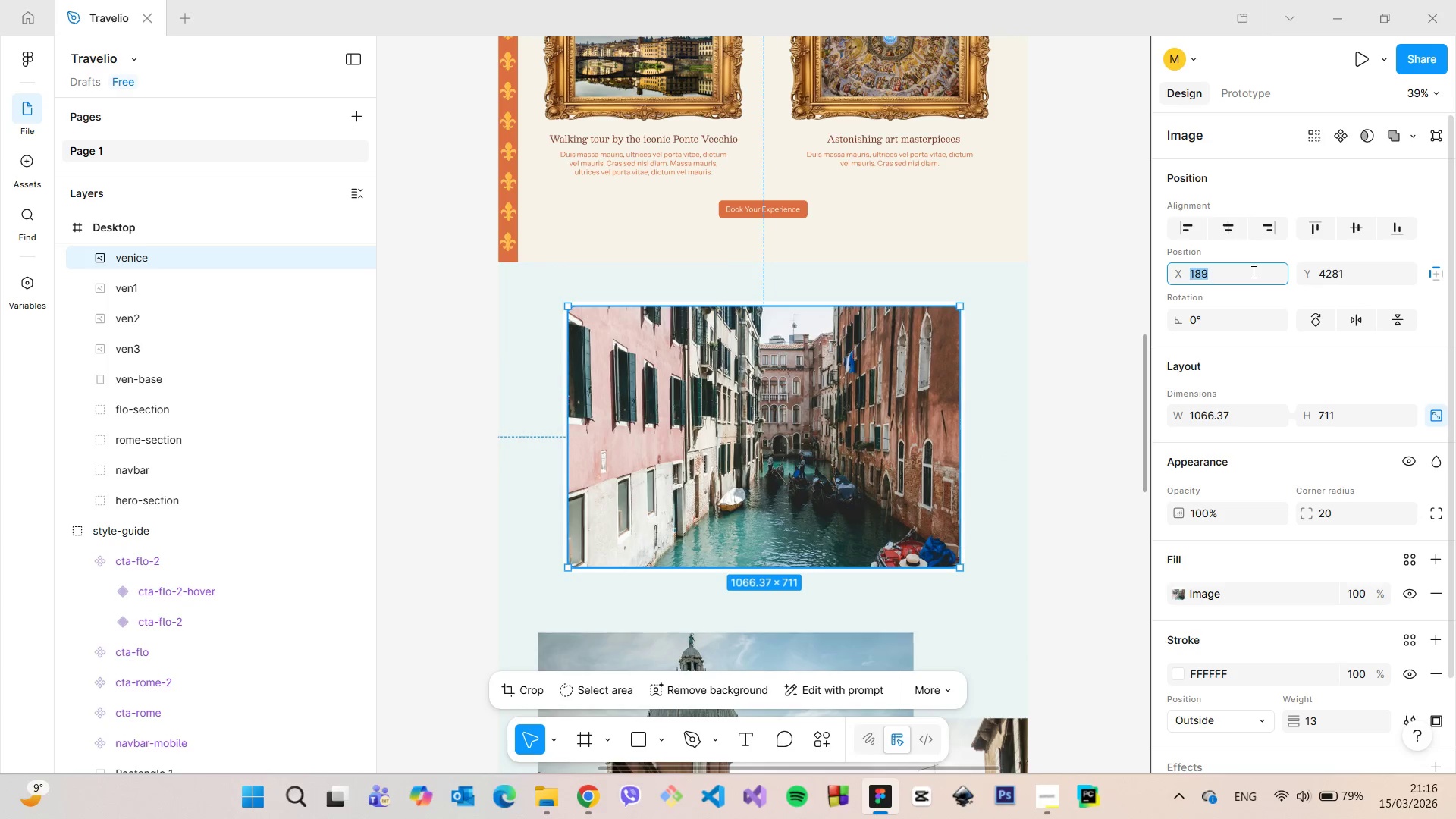 
key(ArrowUp)
 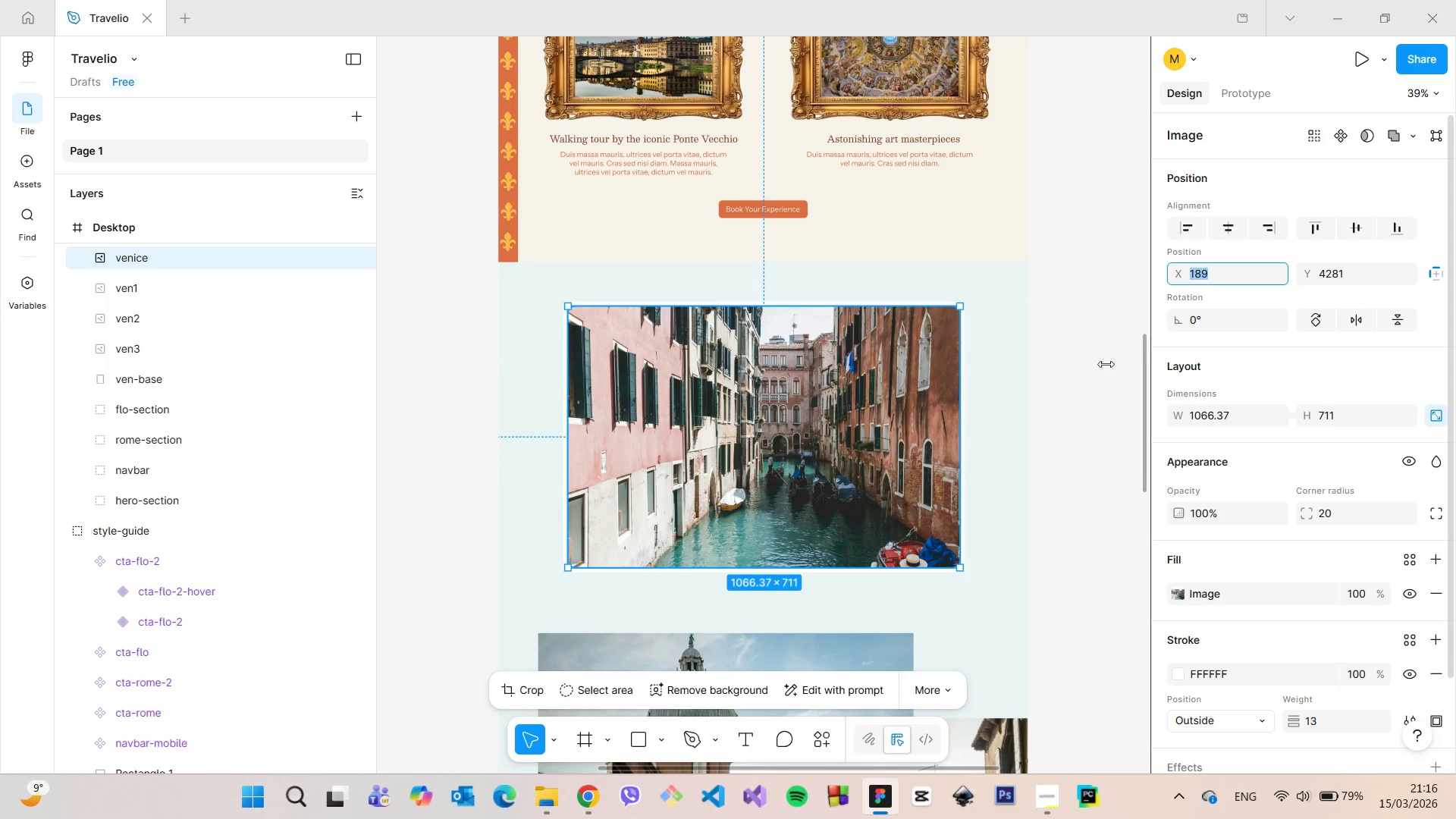 
hold_key(key=AltLeft, duration=1.52)
 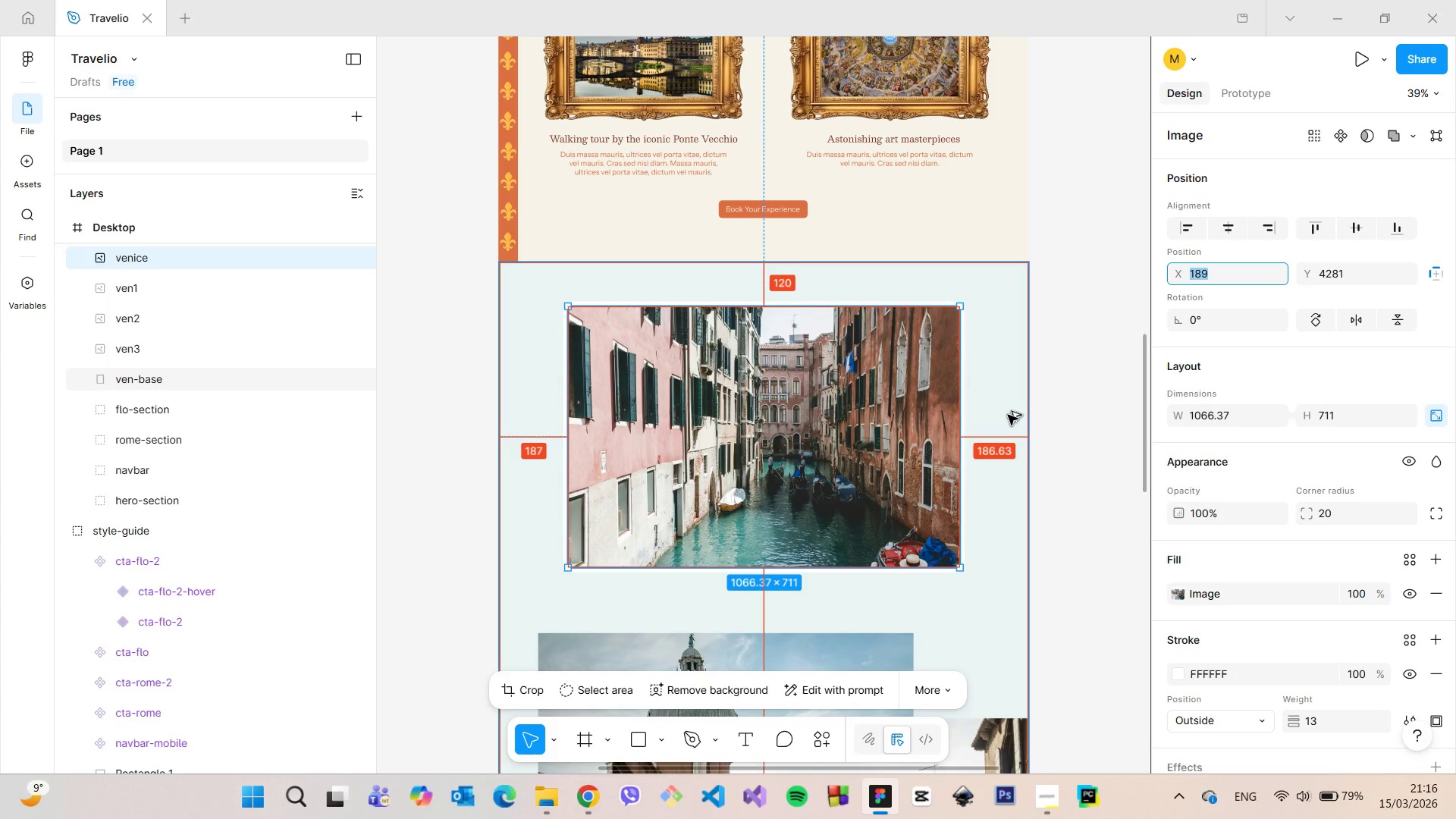 
hold_key(key=AltLeft, duration=1.5)
 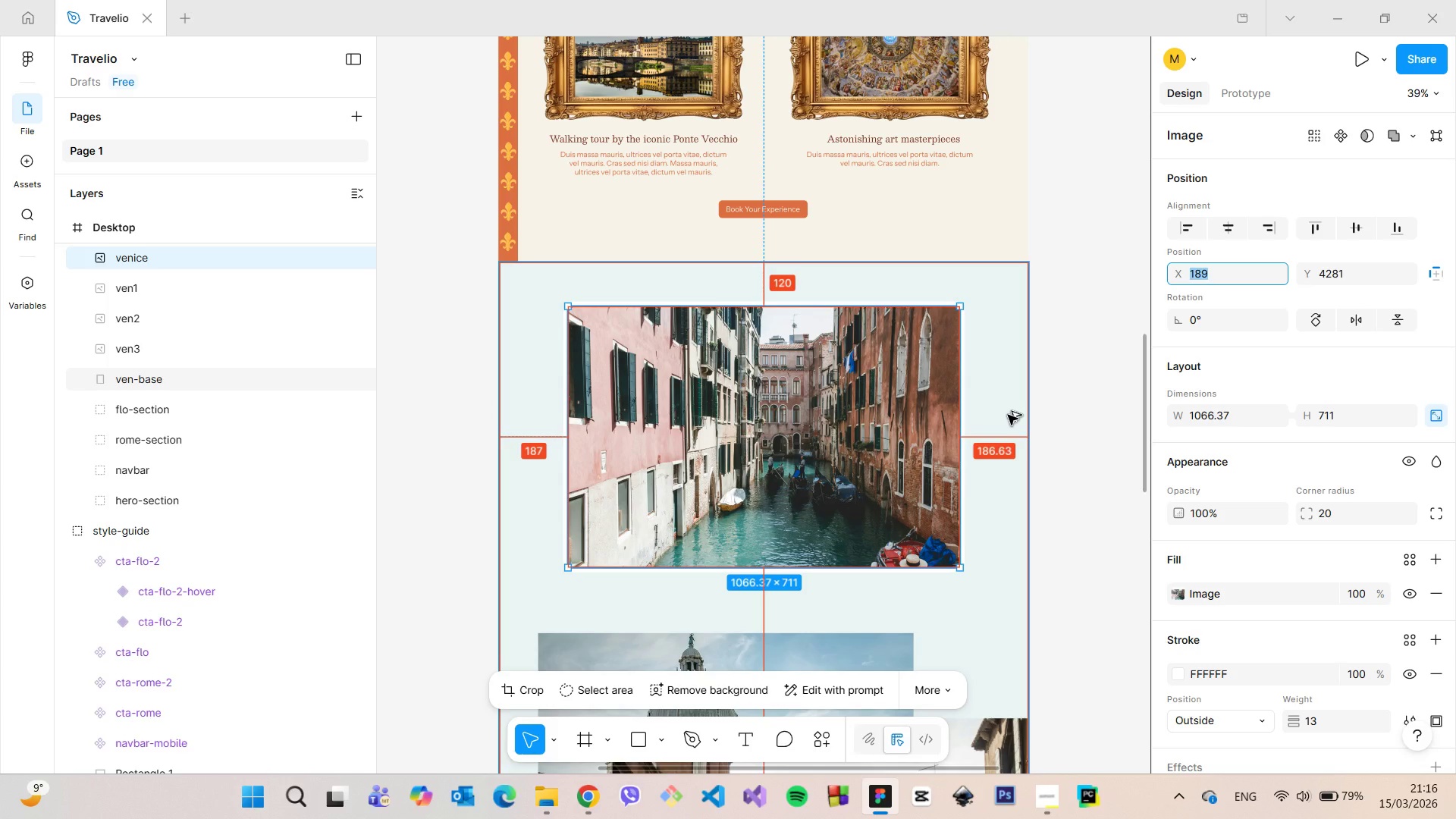 
hold_key(key=AltLeft, duration=0.81)
 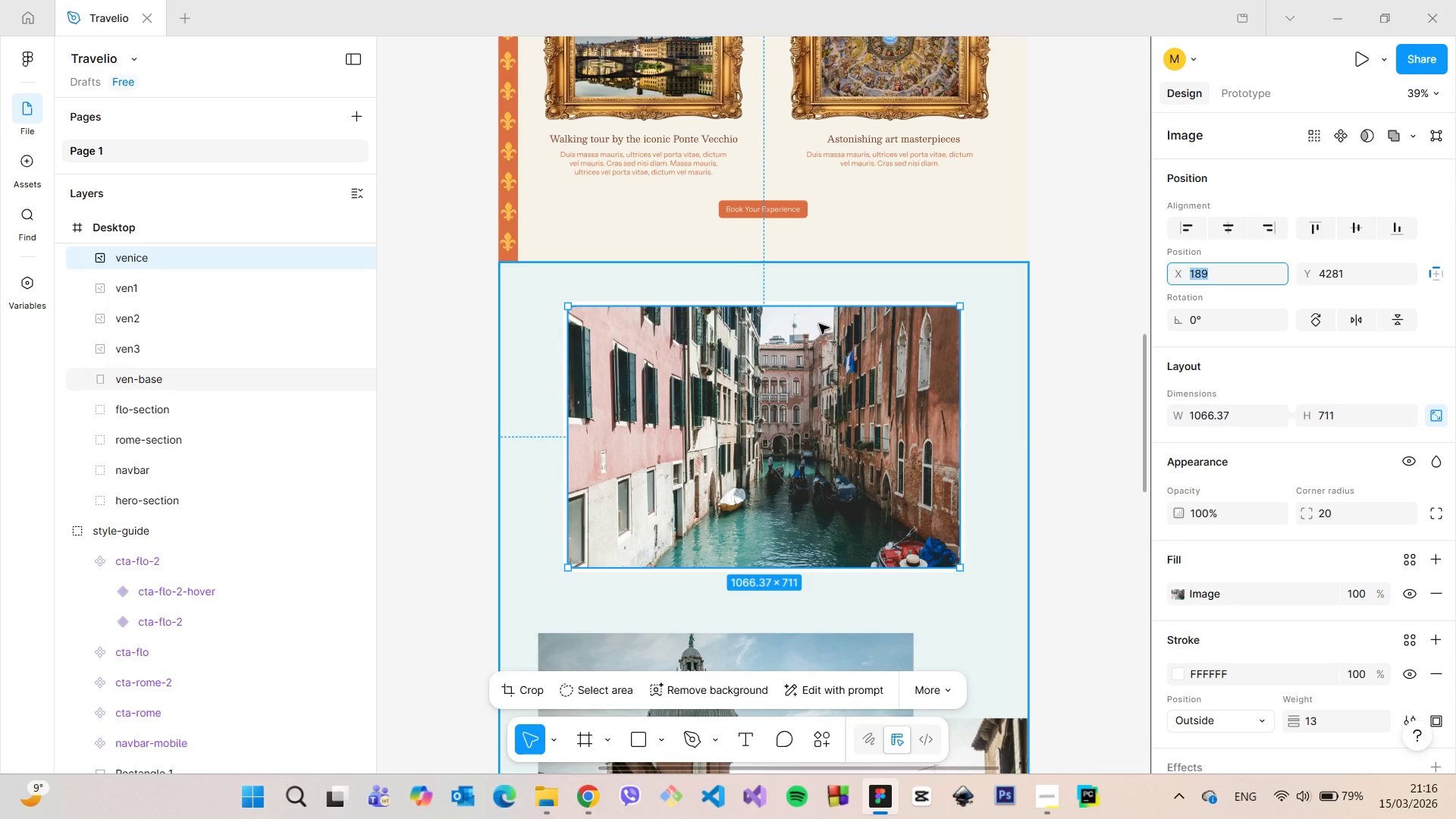 
hold_key(key=AltLeft, duration=0.45)
 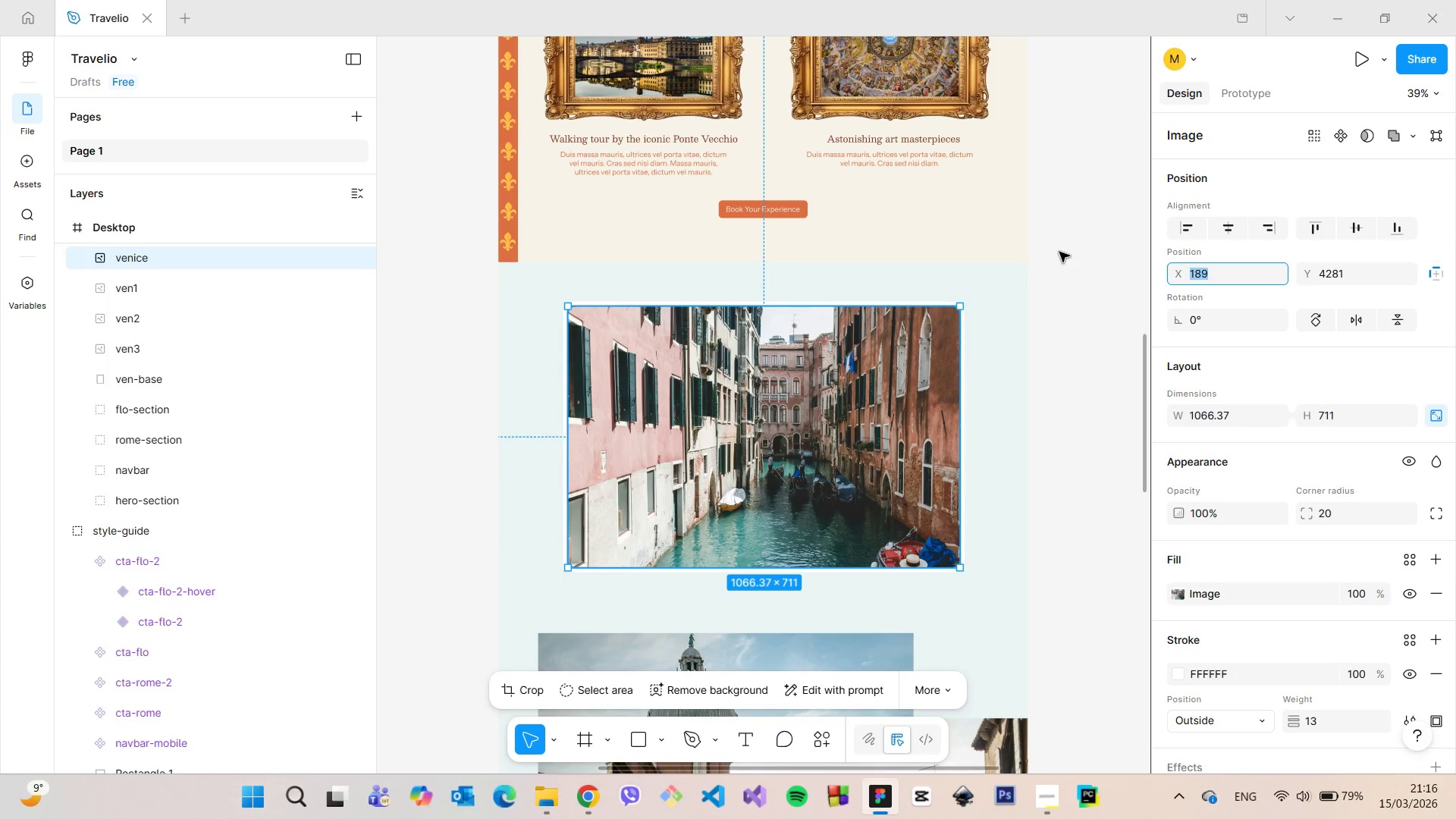 
left_click([1059, 252])
 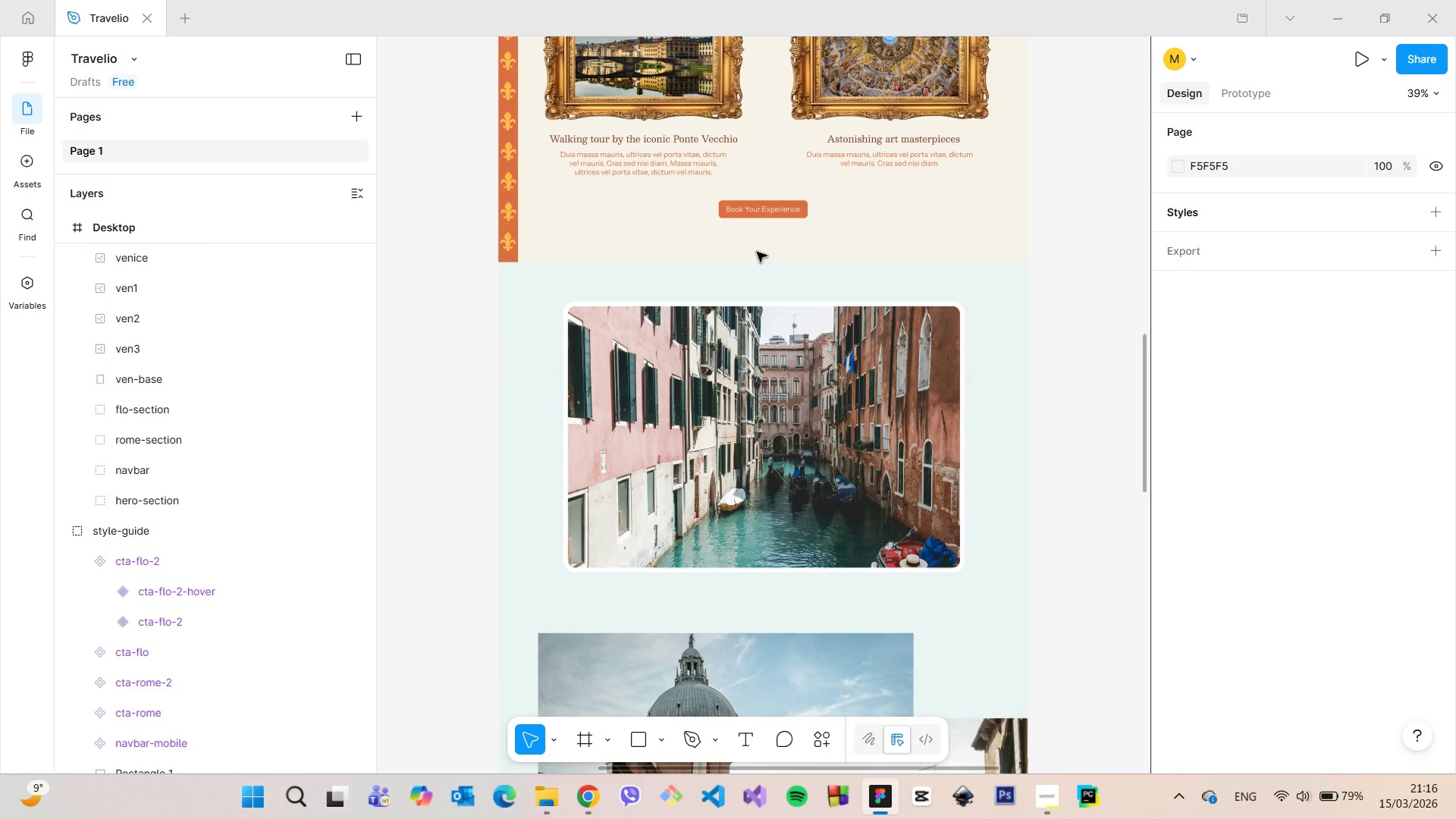 
left_click([829, 414])
 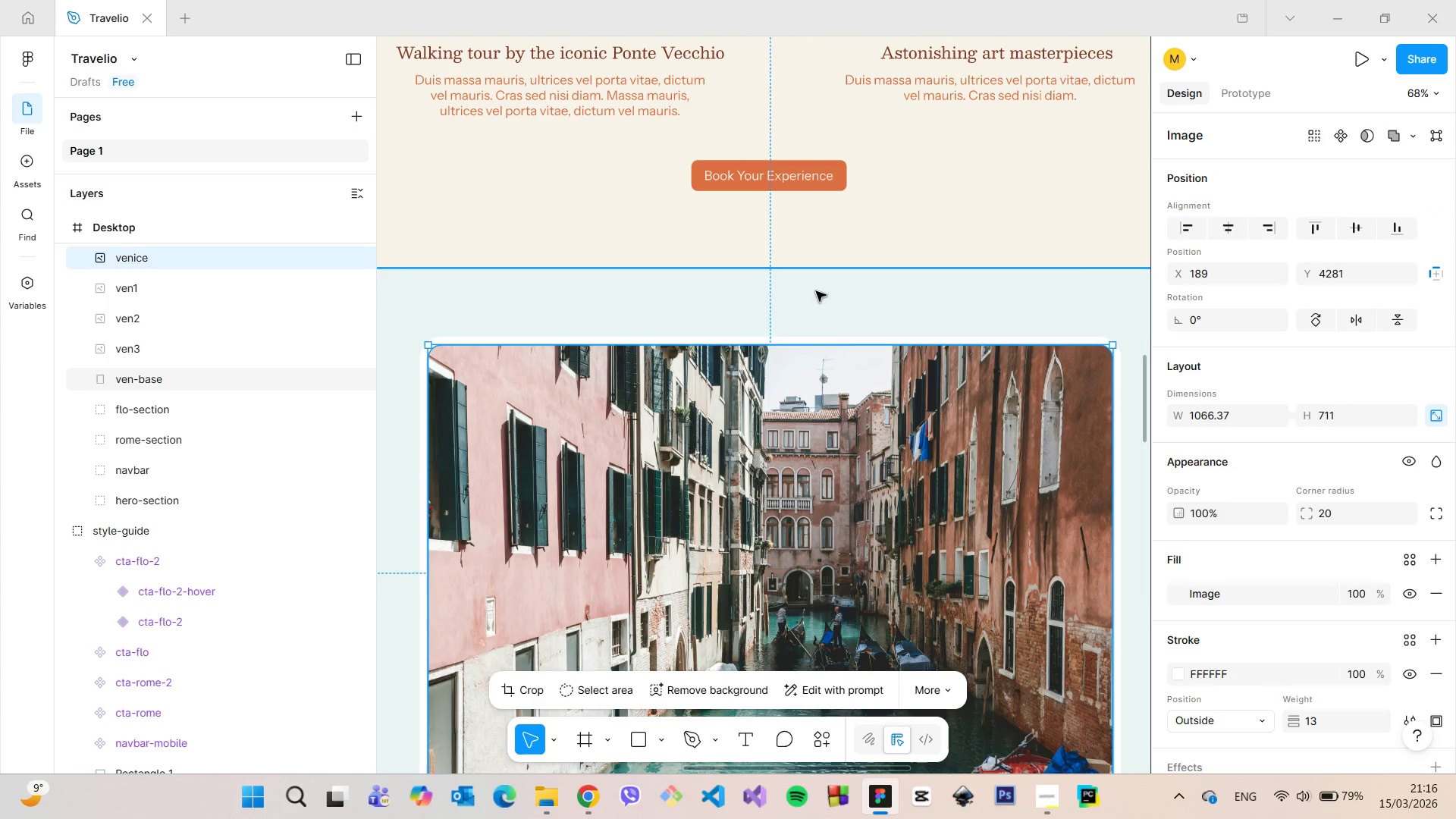 
scroll: coordinate [757, 253], scroll_direction: up, amount: 4.0
 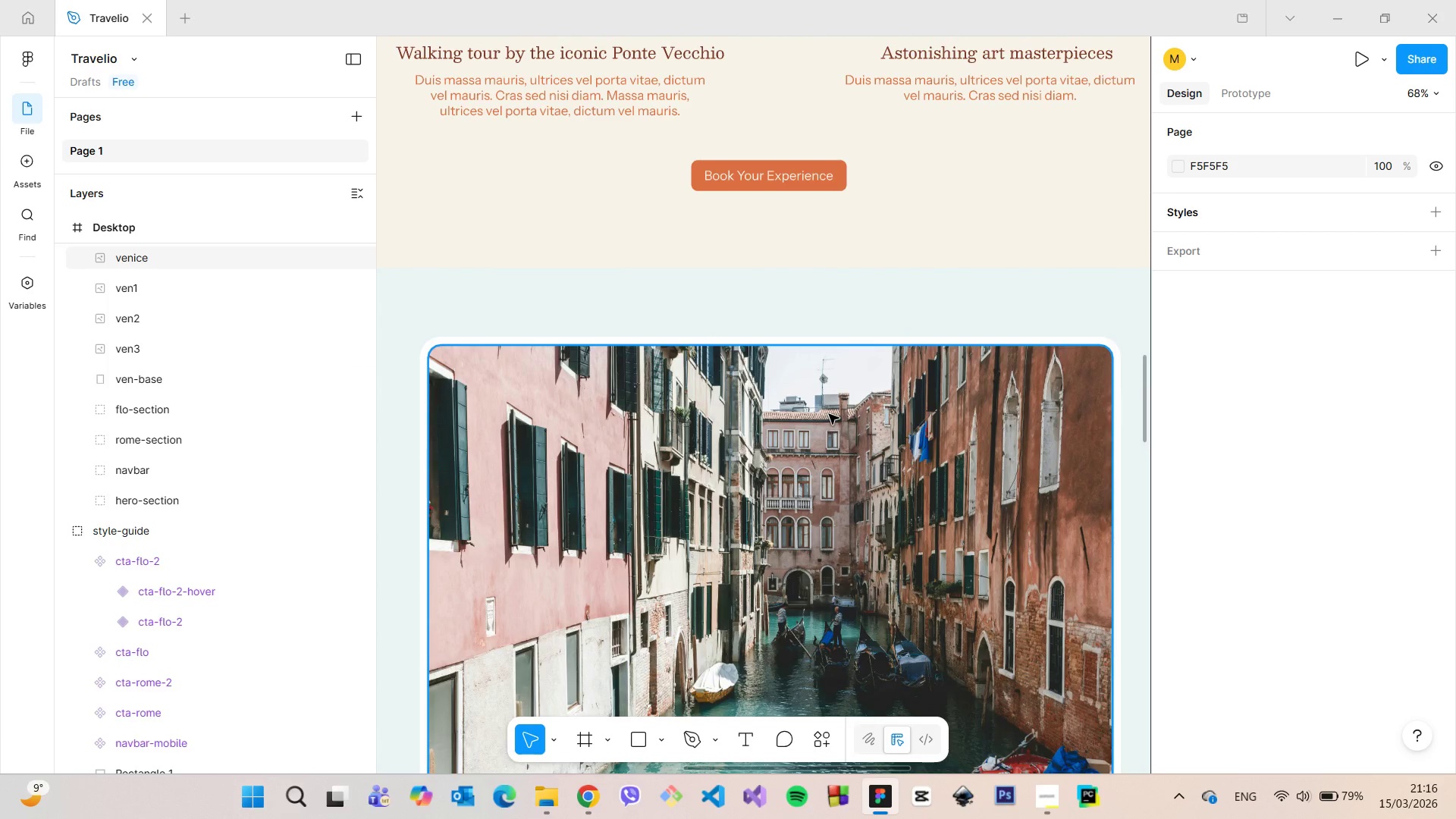 
hold_key(key=AltLeft, duration=0.55)
 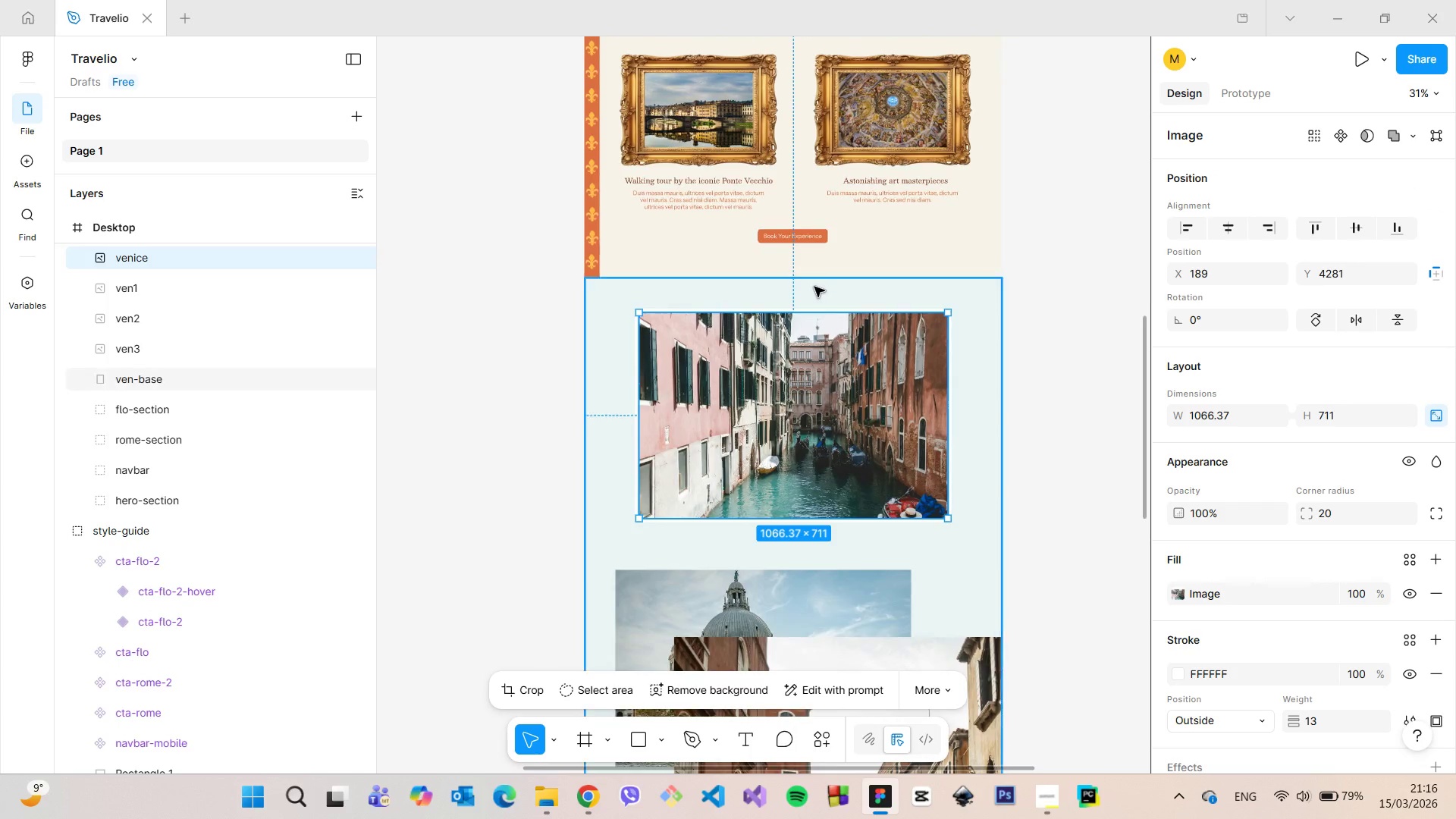 
hold_key(key=AltLeft, duration=2.05)
left_click([1024, 329])
 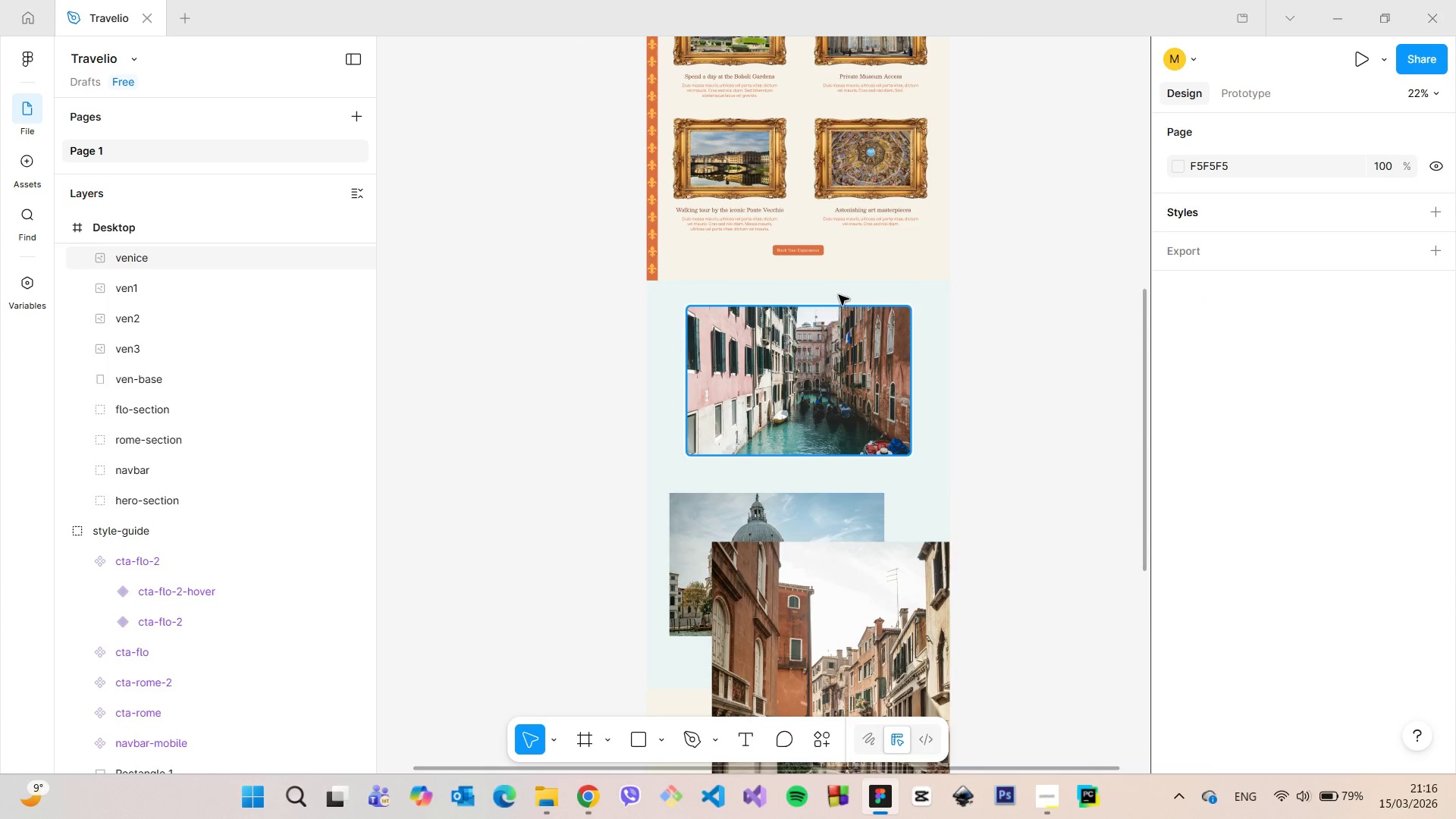 
scroll: coordinate [814, 287], scroll_direction: down, amount: 8.0
 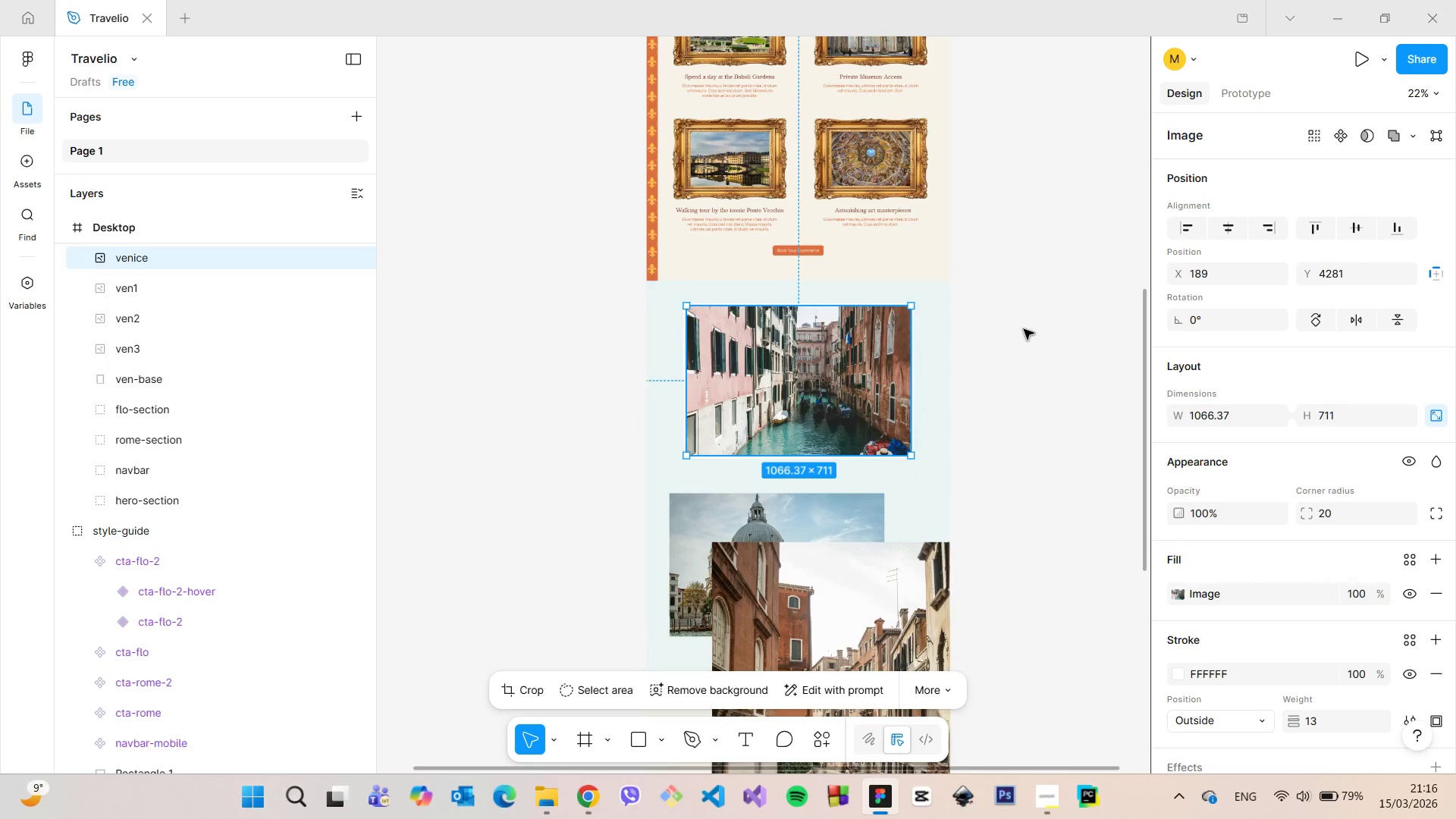 
hold_key(key=AltLeft, duration=0.7)
 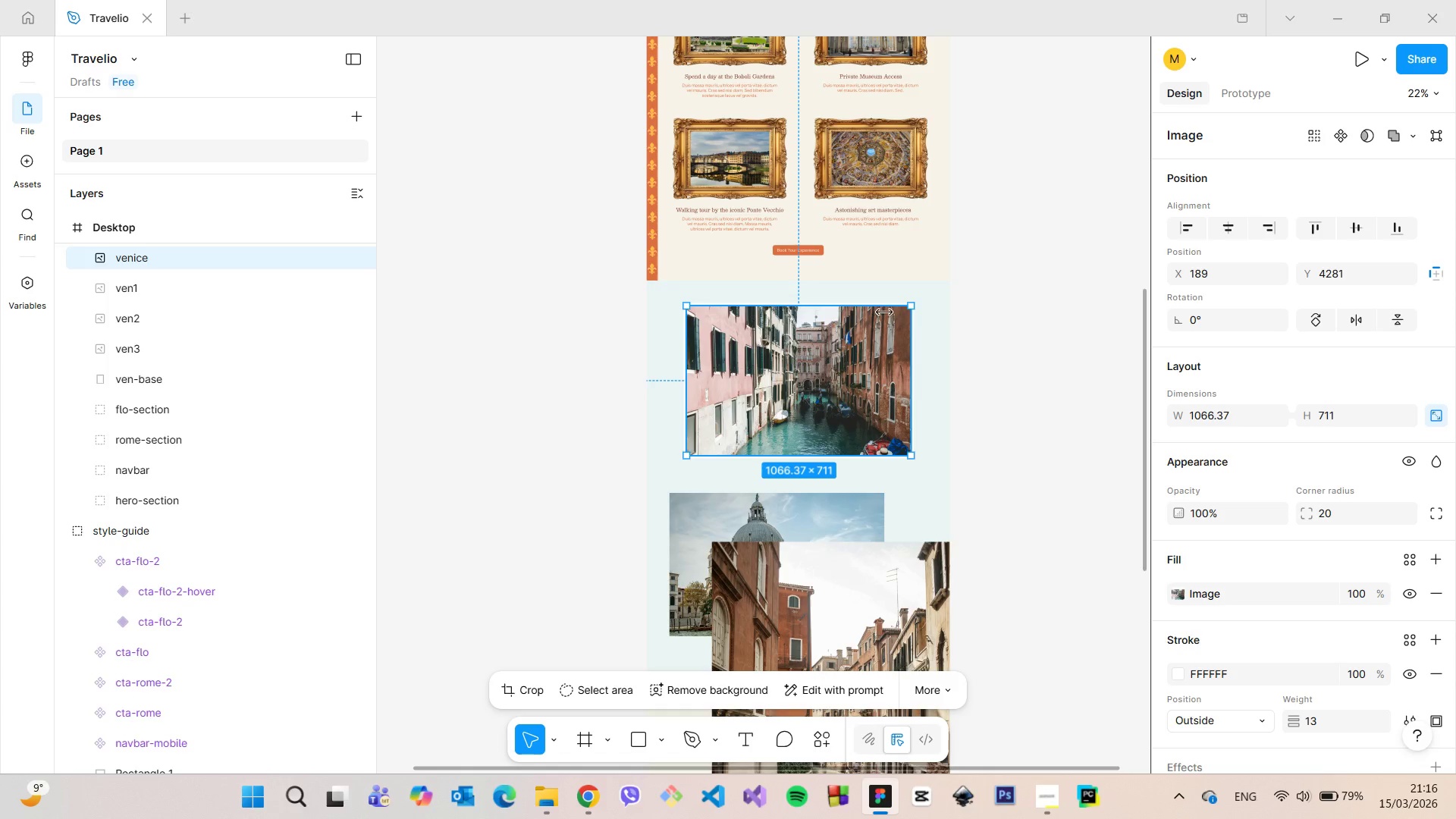 
hold_key(key=AltLeft, duration=0.62)
 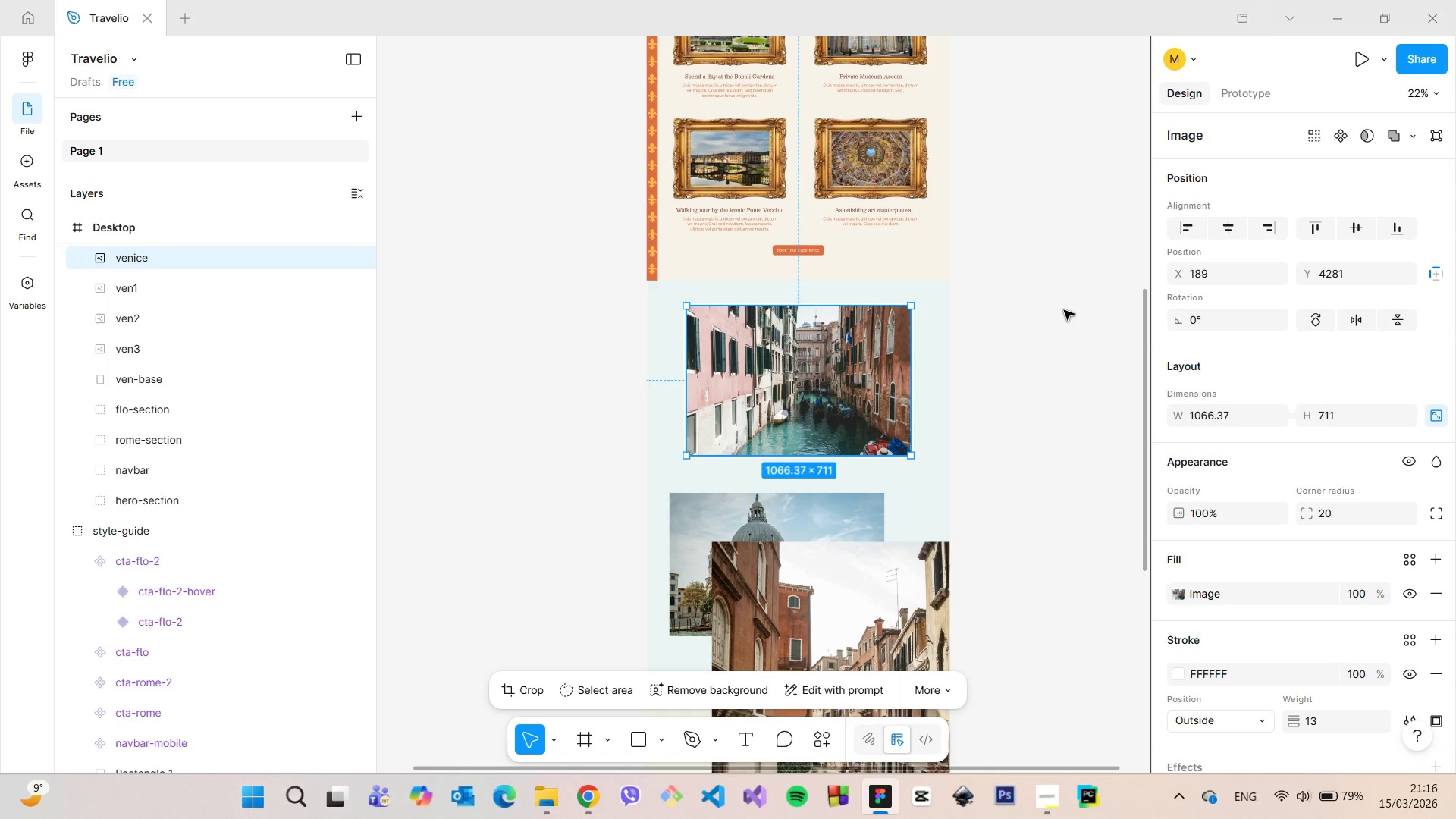 
left_click([1064, 310])
 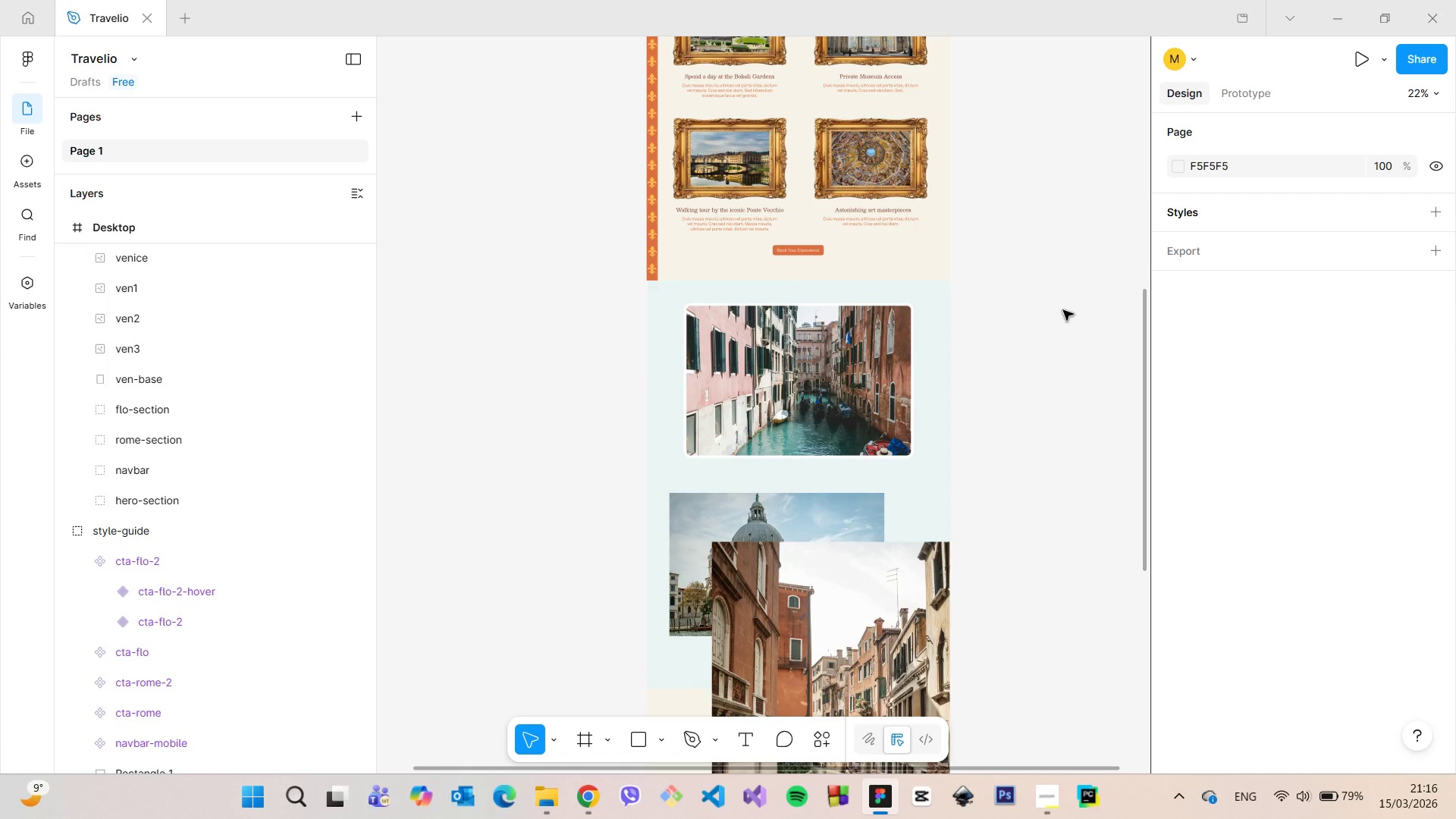 
scroll: coordinate [1063, 310], scroll_direction: up, amount: 2.0
 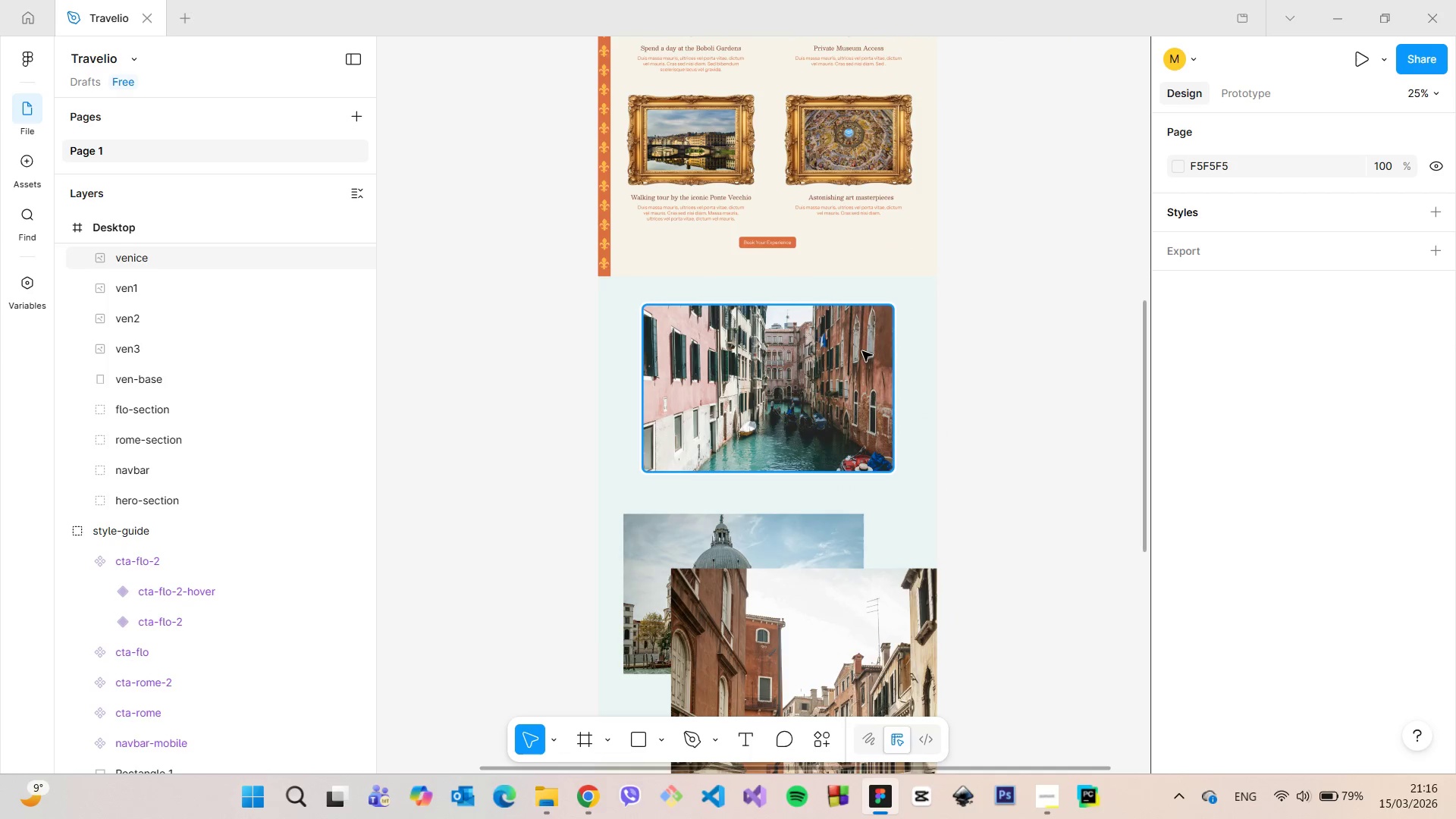 
left_click([857, 351])
 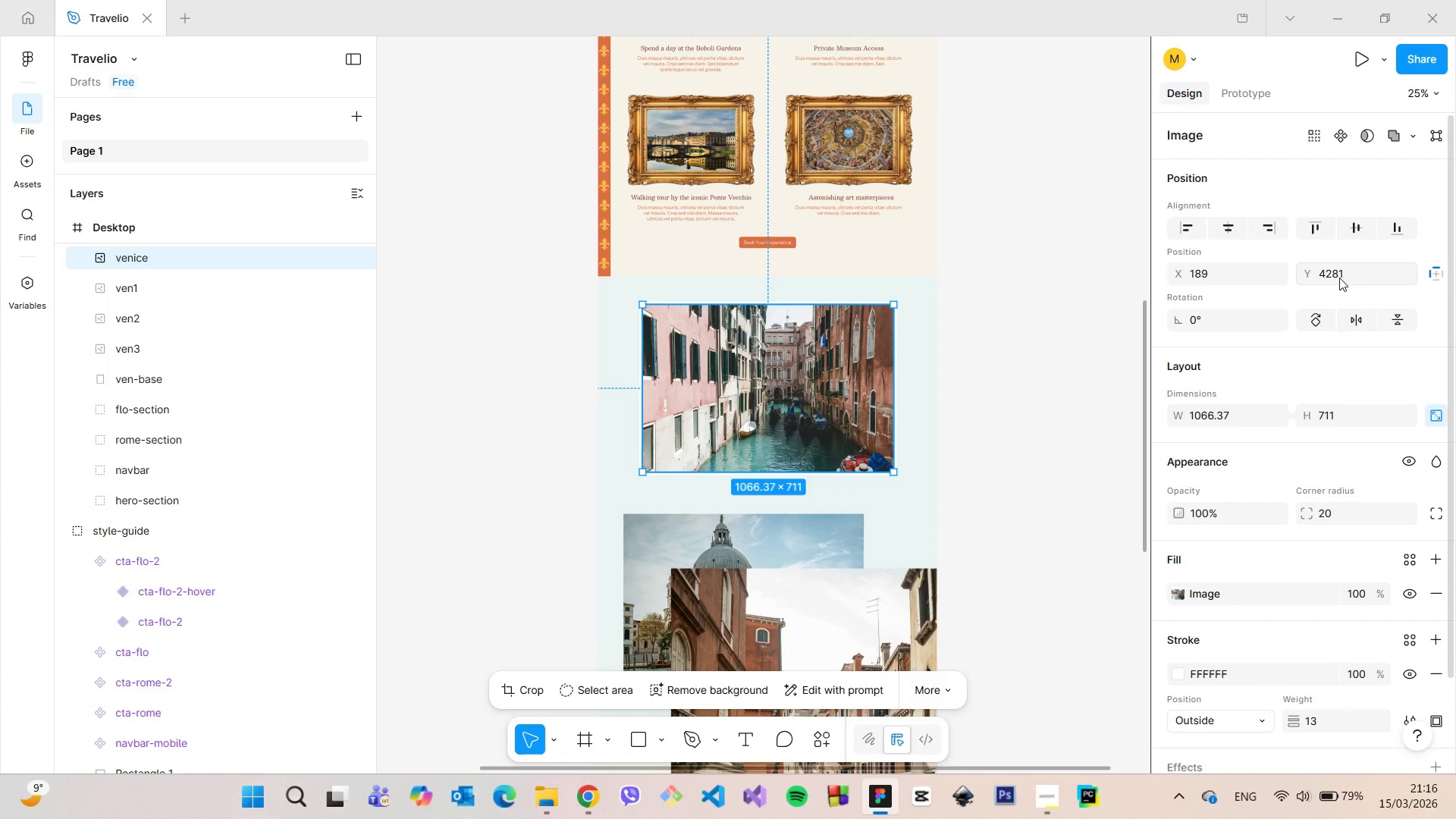 
left_click([1338, 277])
 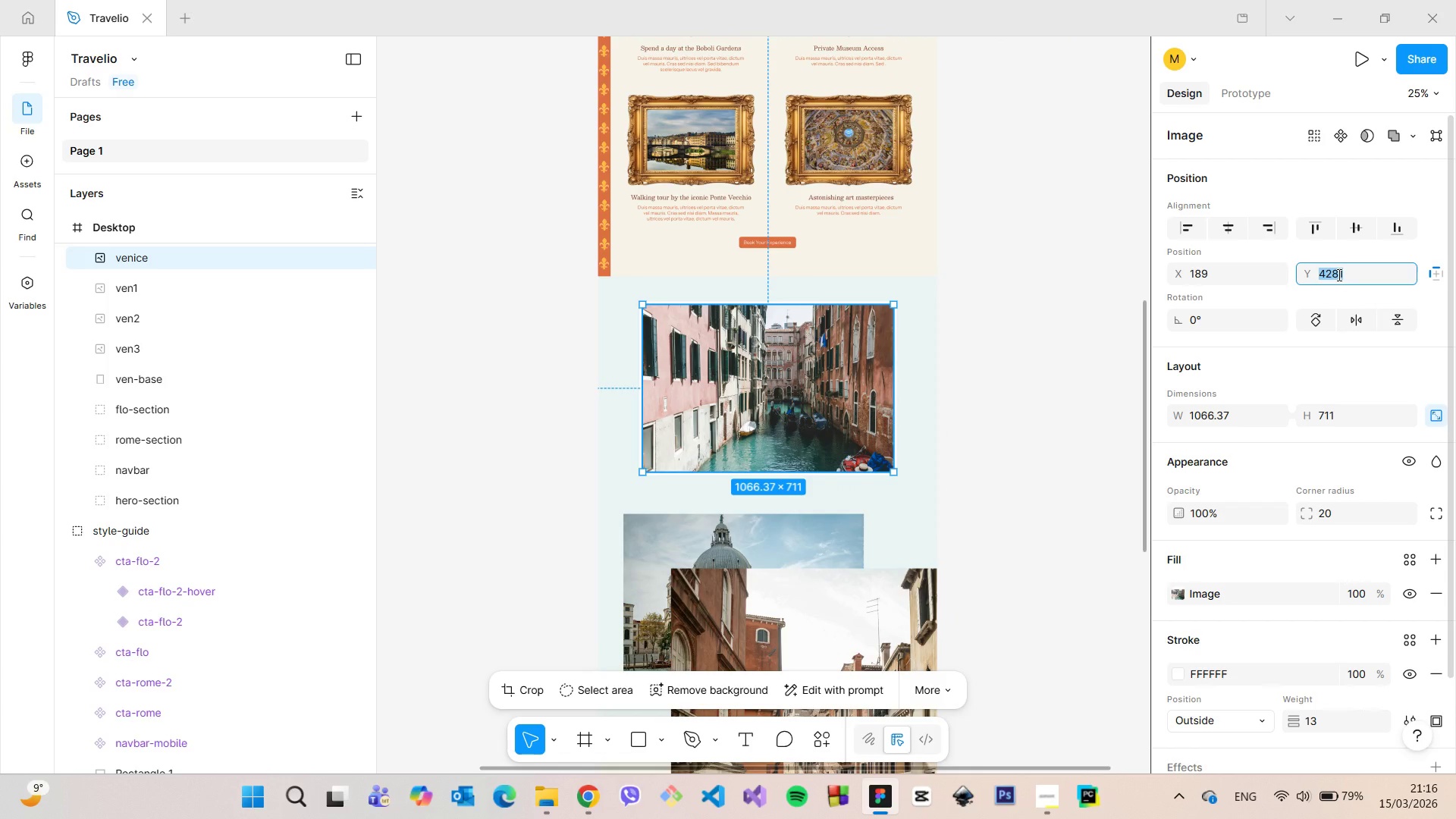 
left_click([1338, 275])
 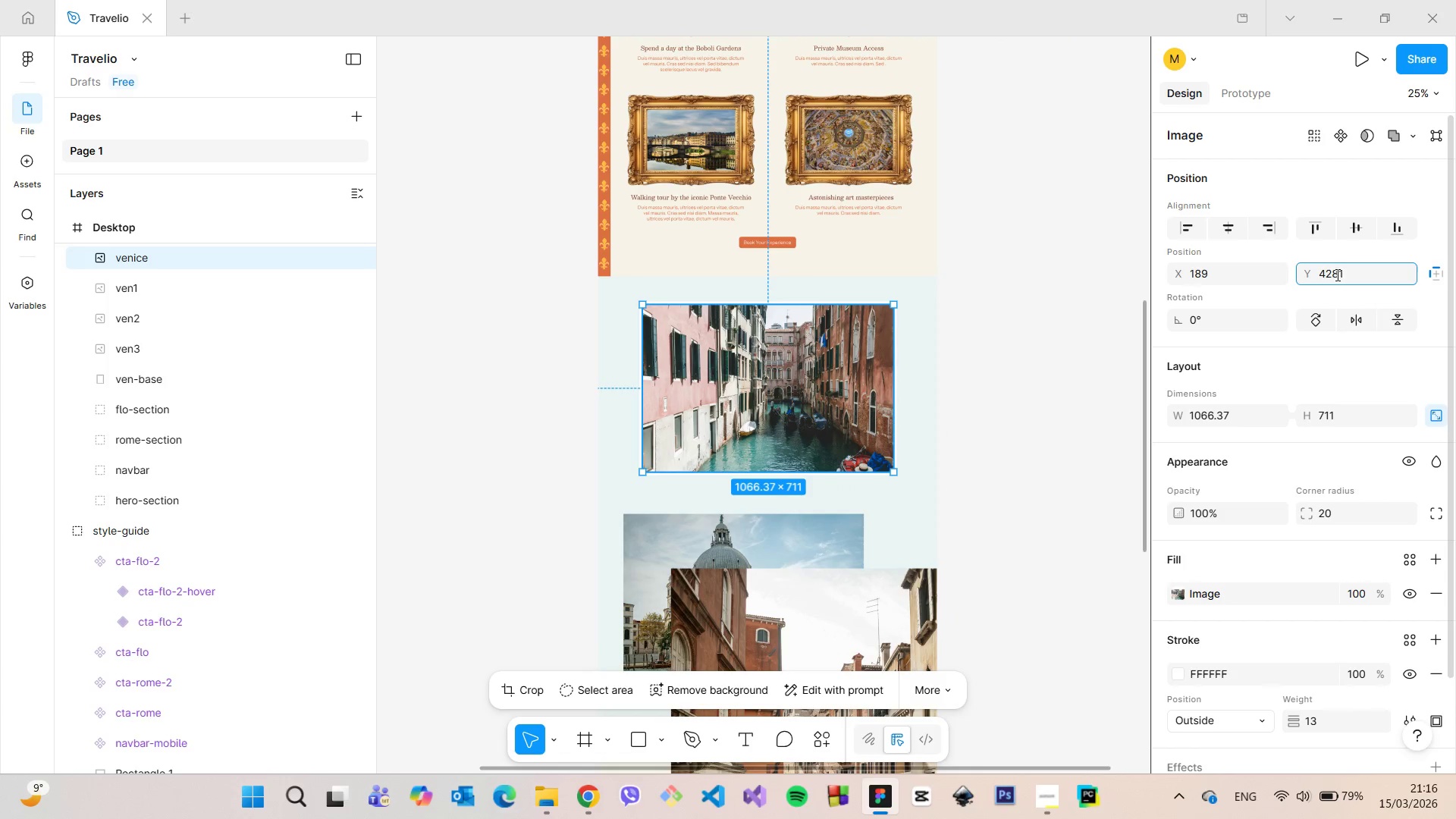 
left_click_drag(start_coordinate=[1337, 275], to_coordinate=[1333, 275])
 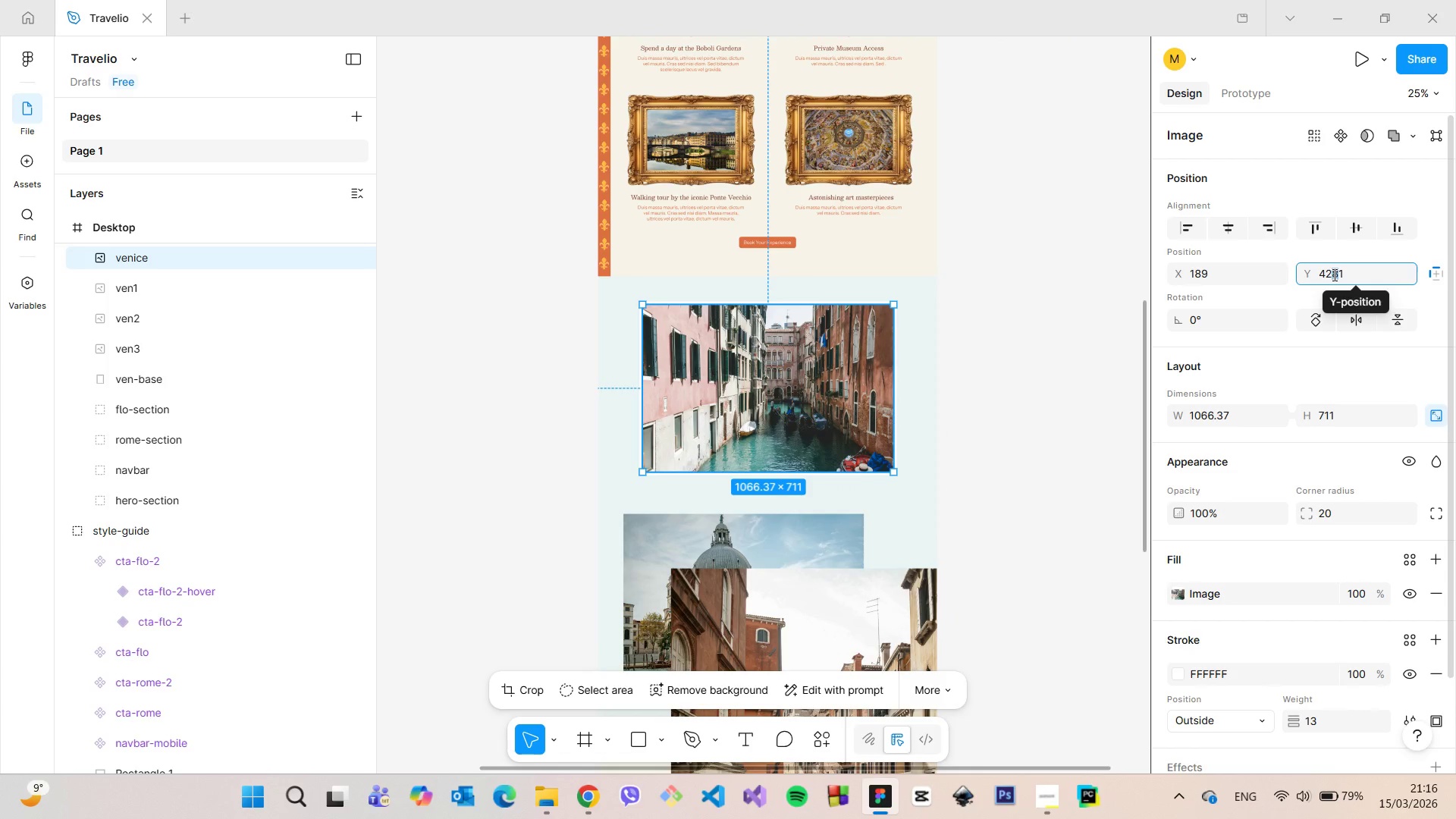 
key(9)
 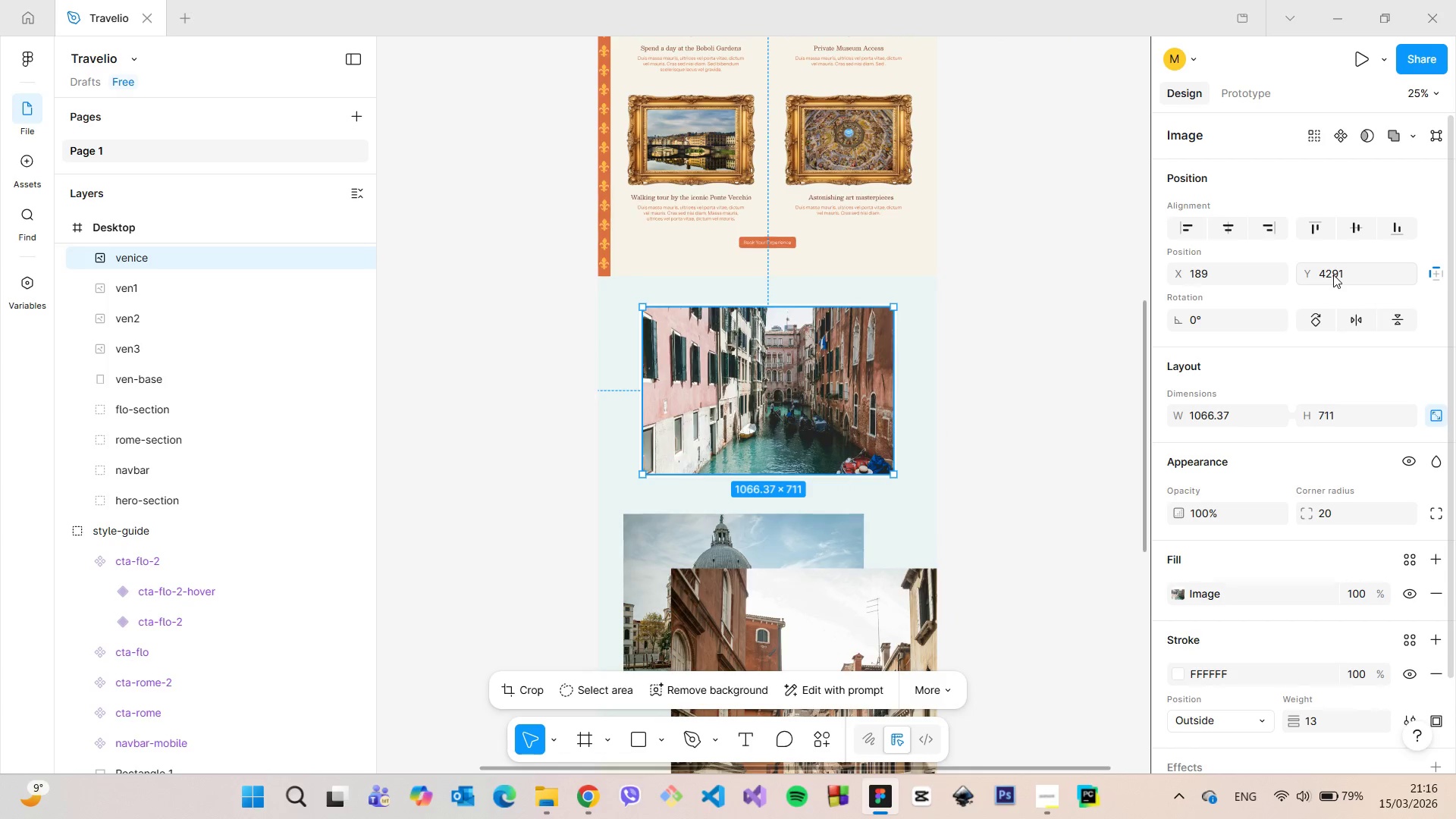 
key(Enter)
 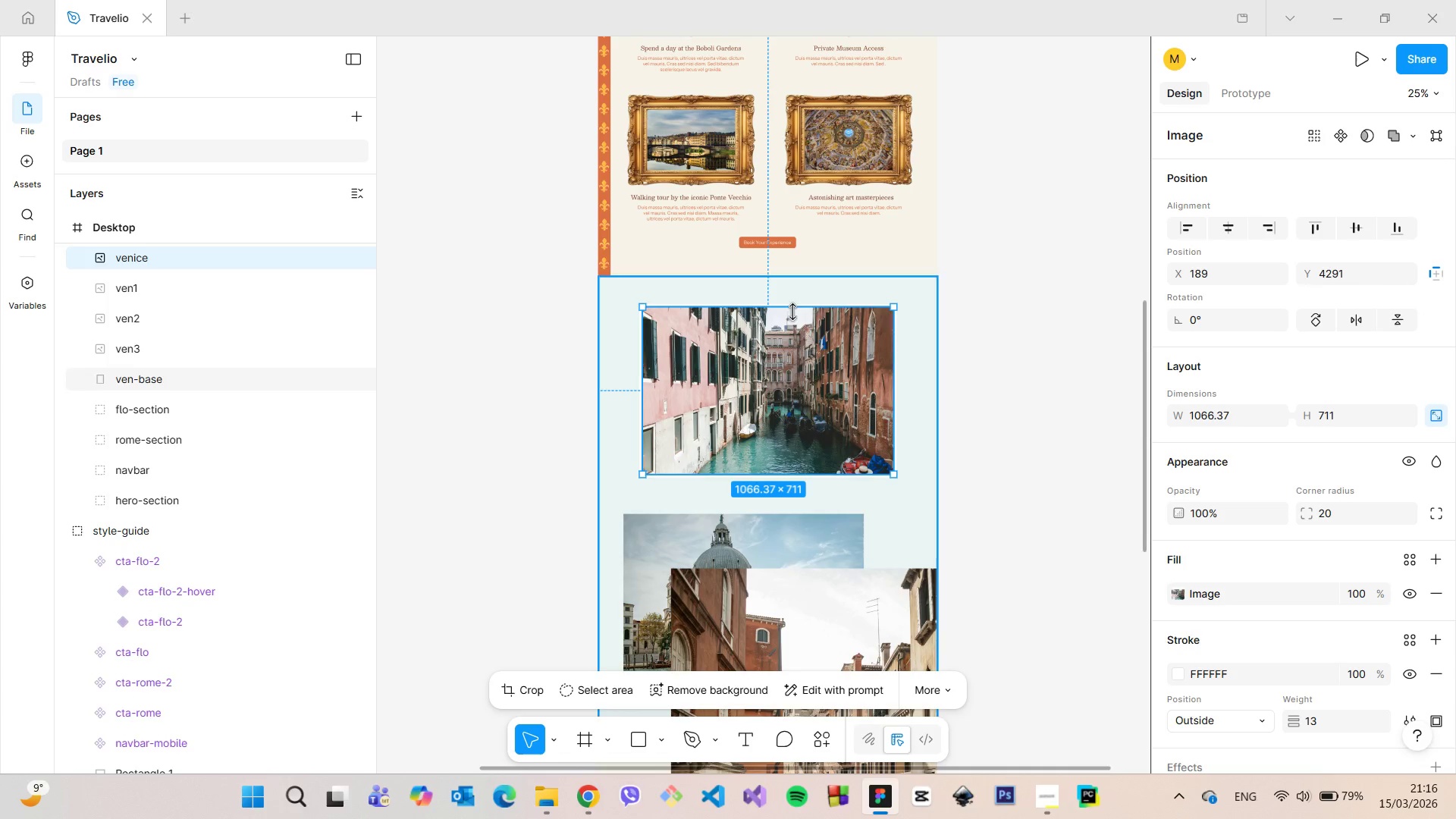 
hold_key(key=AltLeft, duration=0.72)
 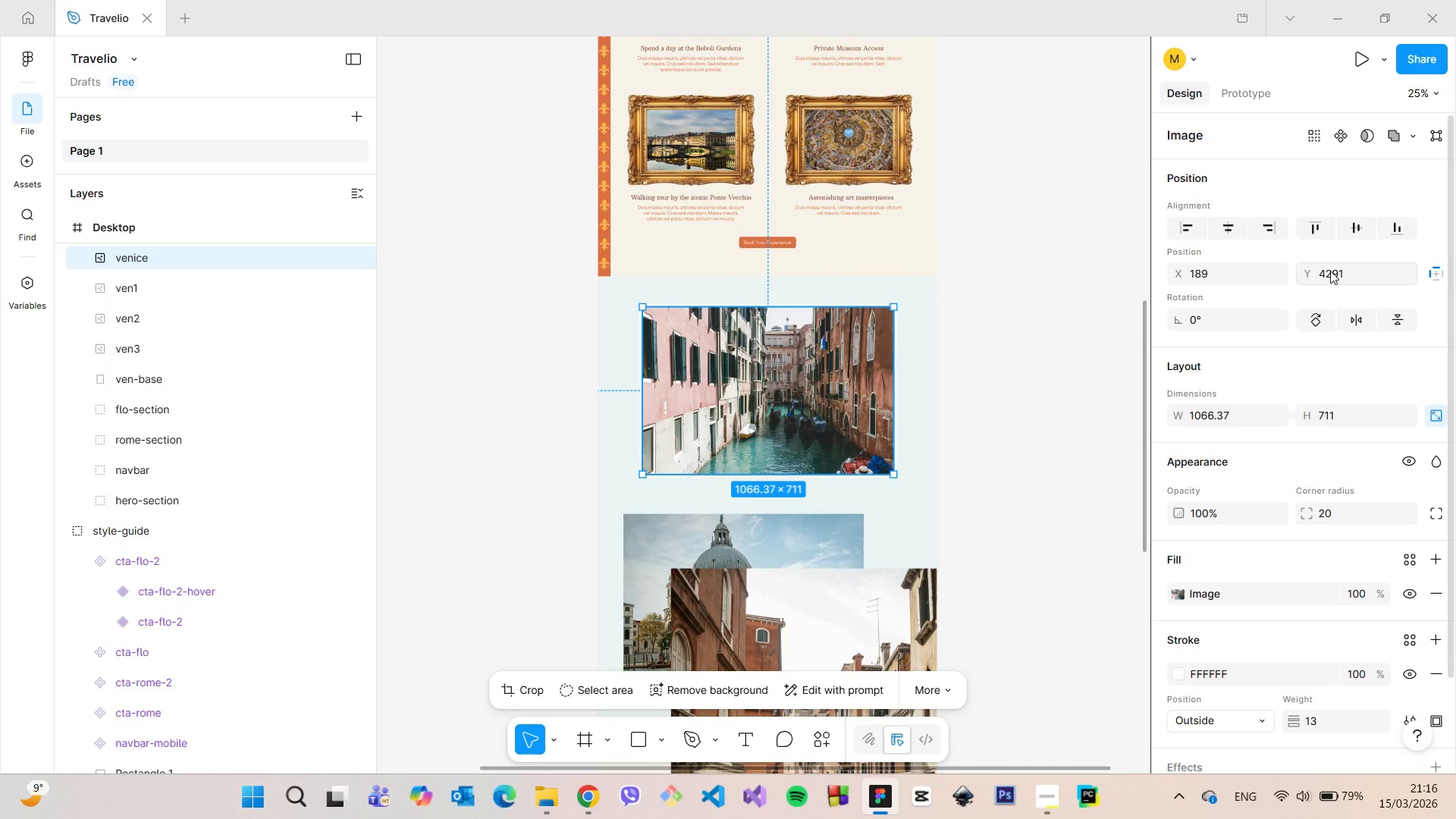 
left_click([1328, 270])
 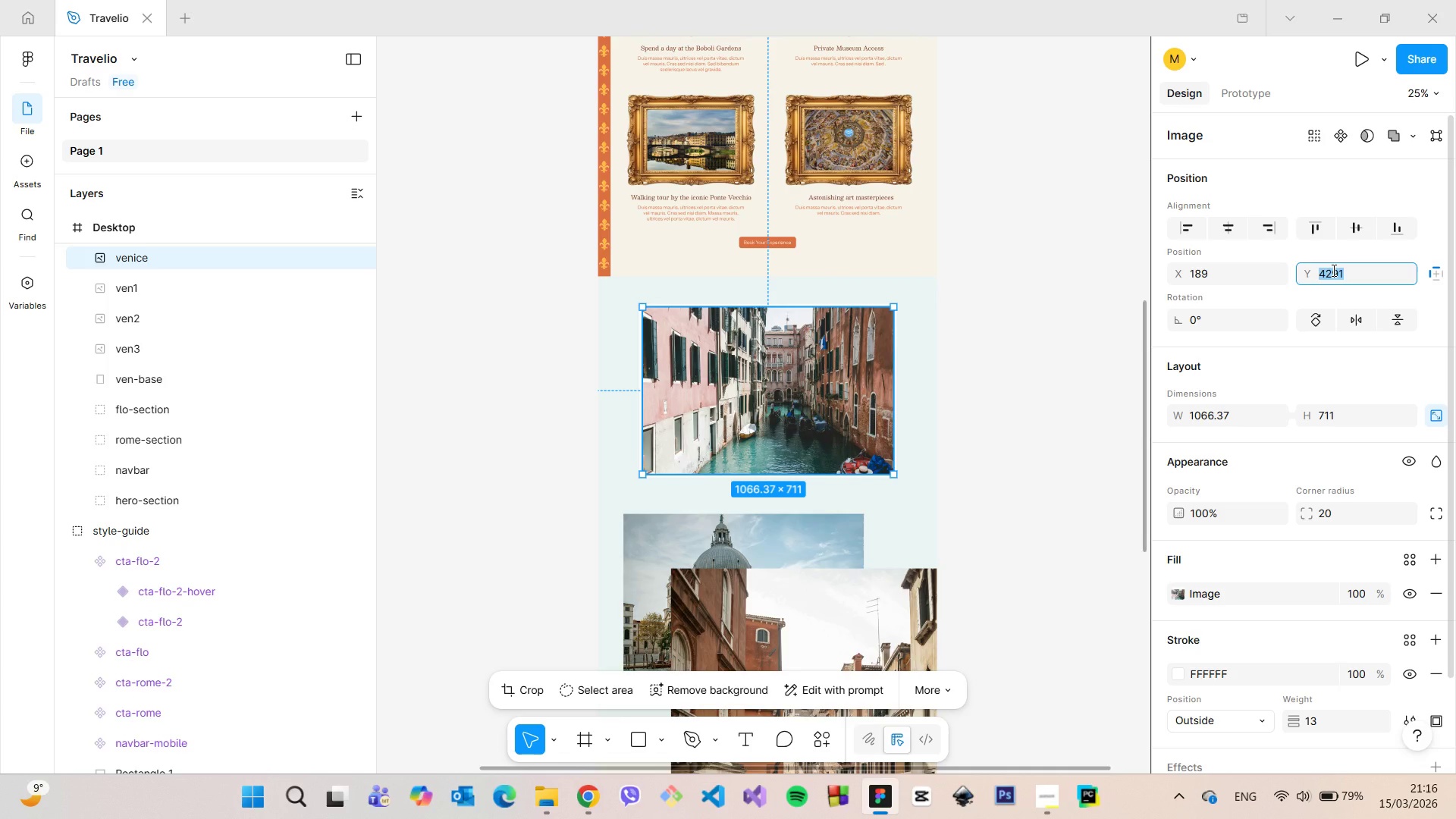 
left_click([1332, 270])
 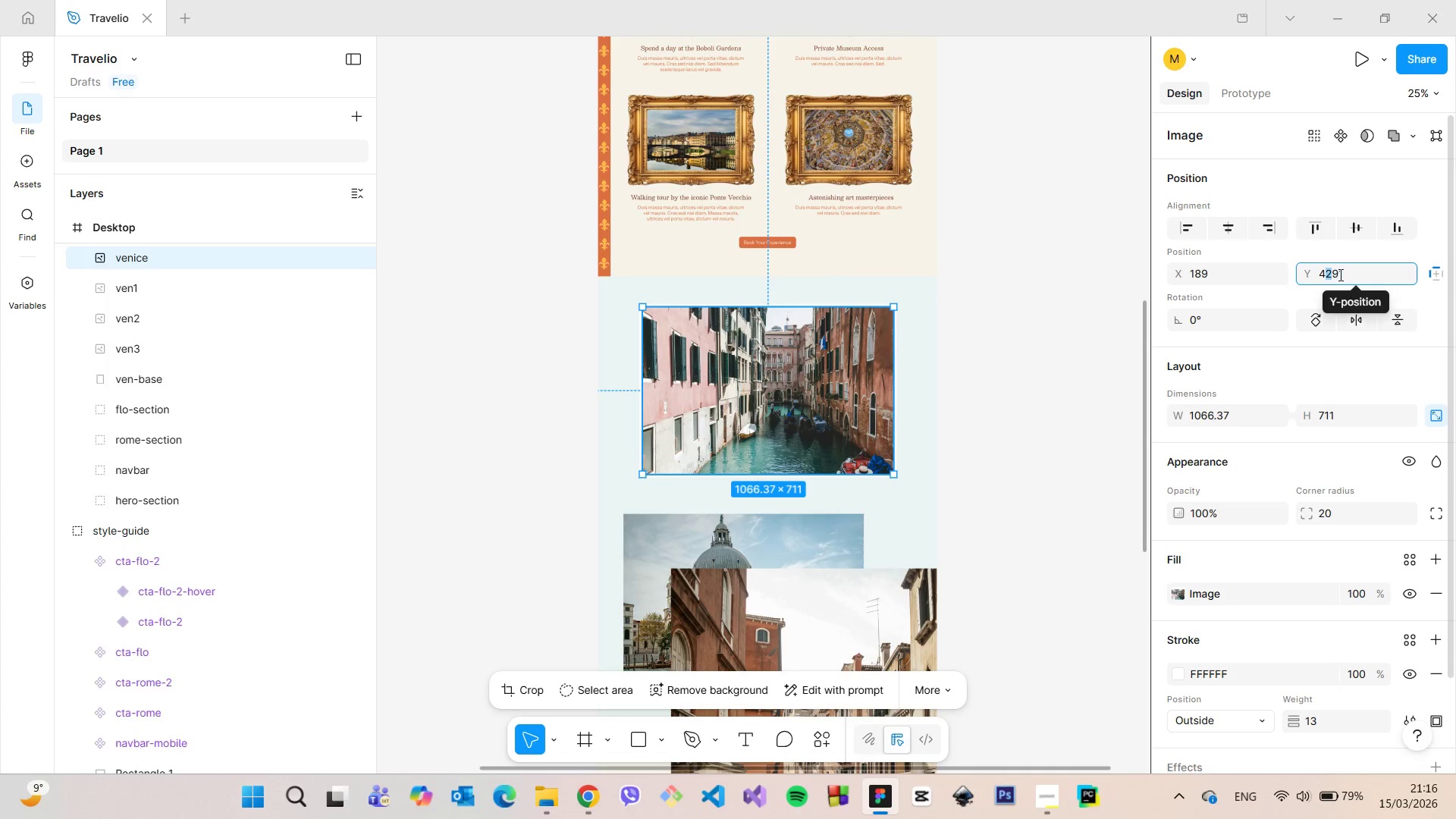 
left_click_drag(start_coordinate=[1339, 275], to_coordinate=[1329, 273])
 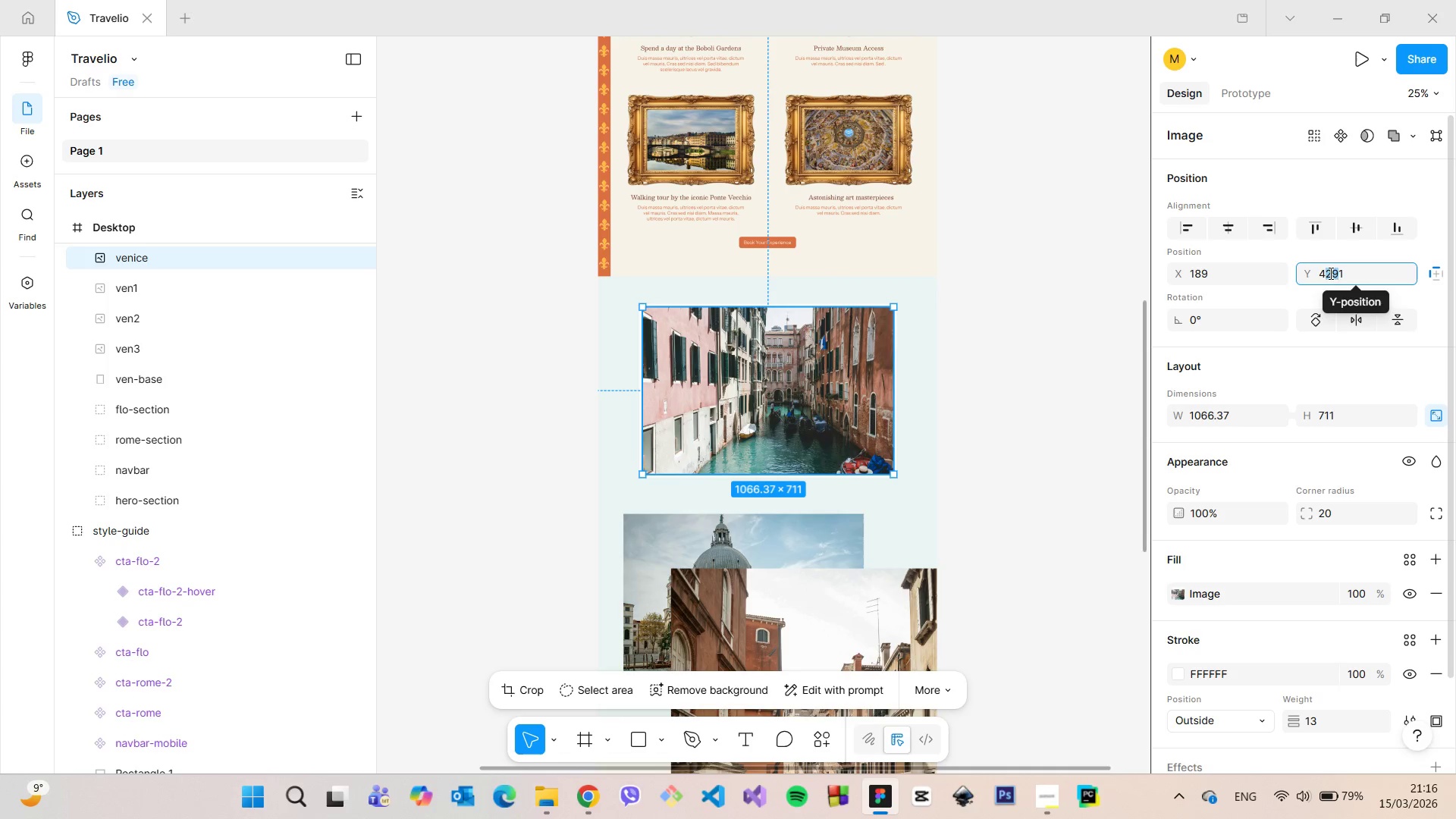 
type(30)
 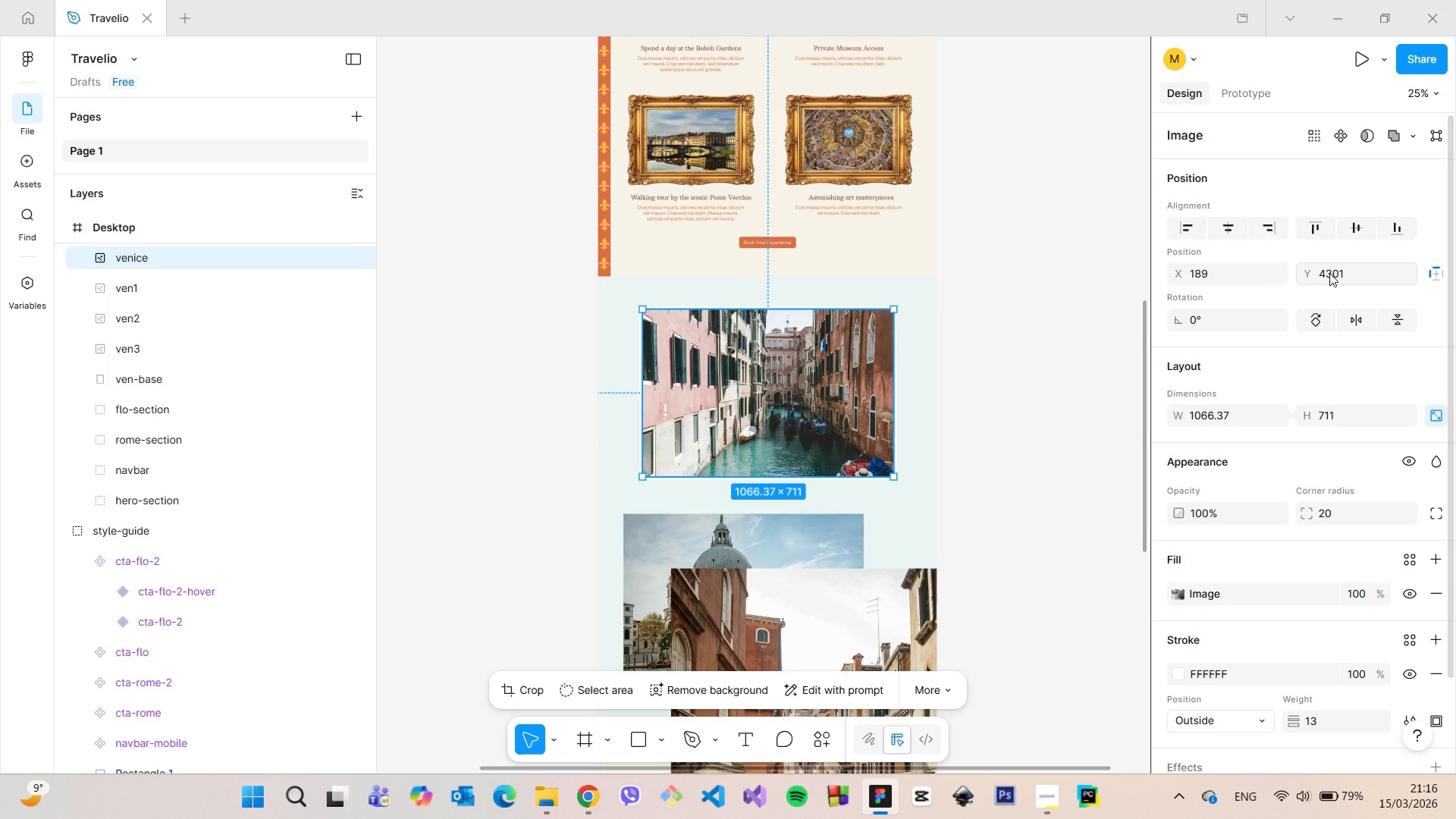 
key(Enter)
 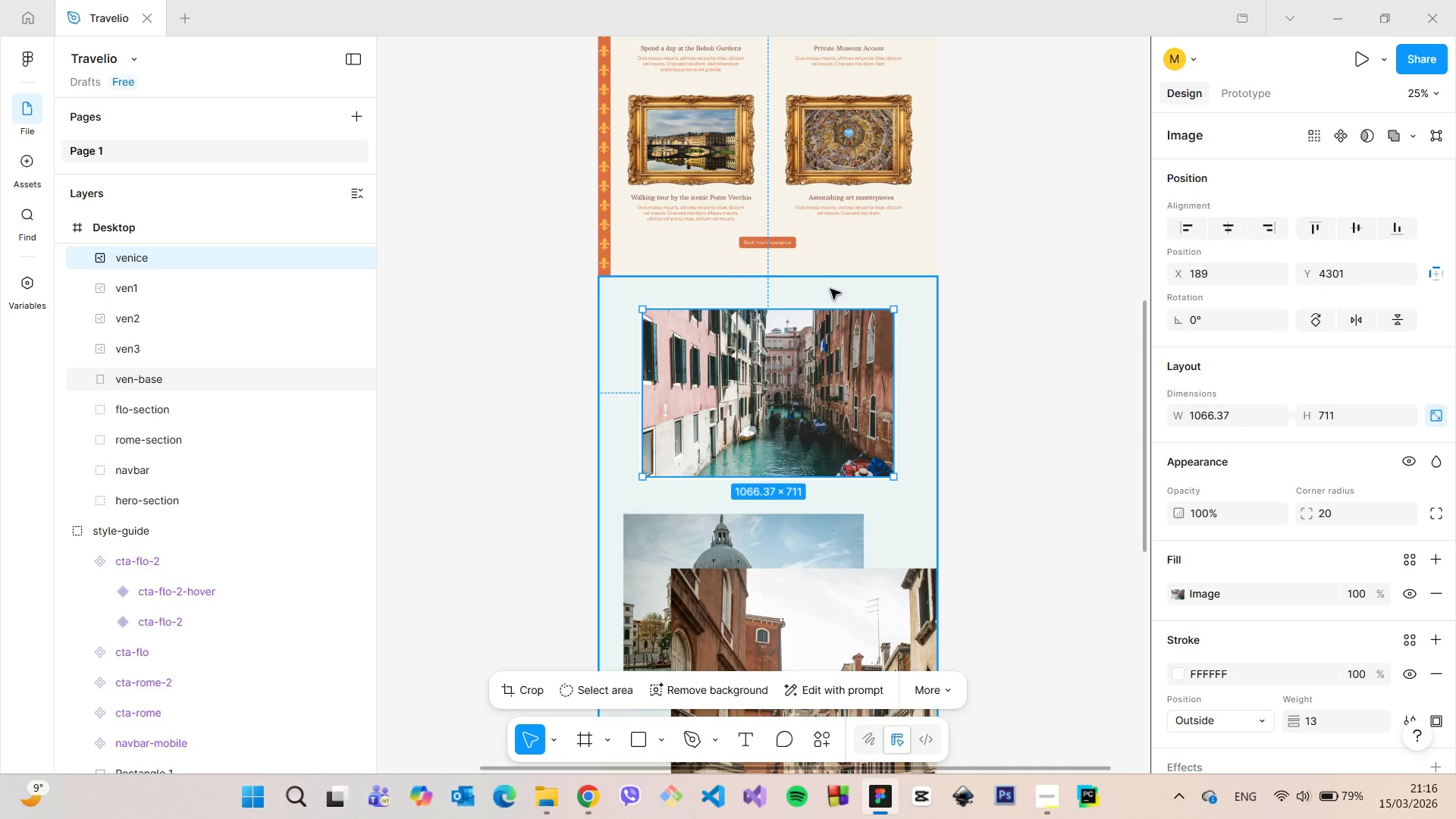 
hold_key(key=AltLeft, duration=0.55)
 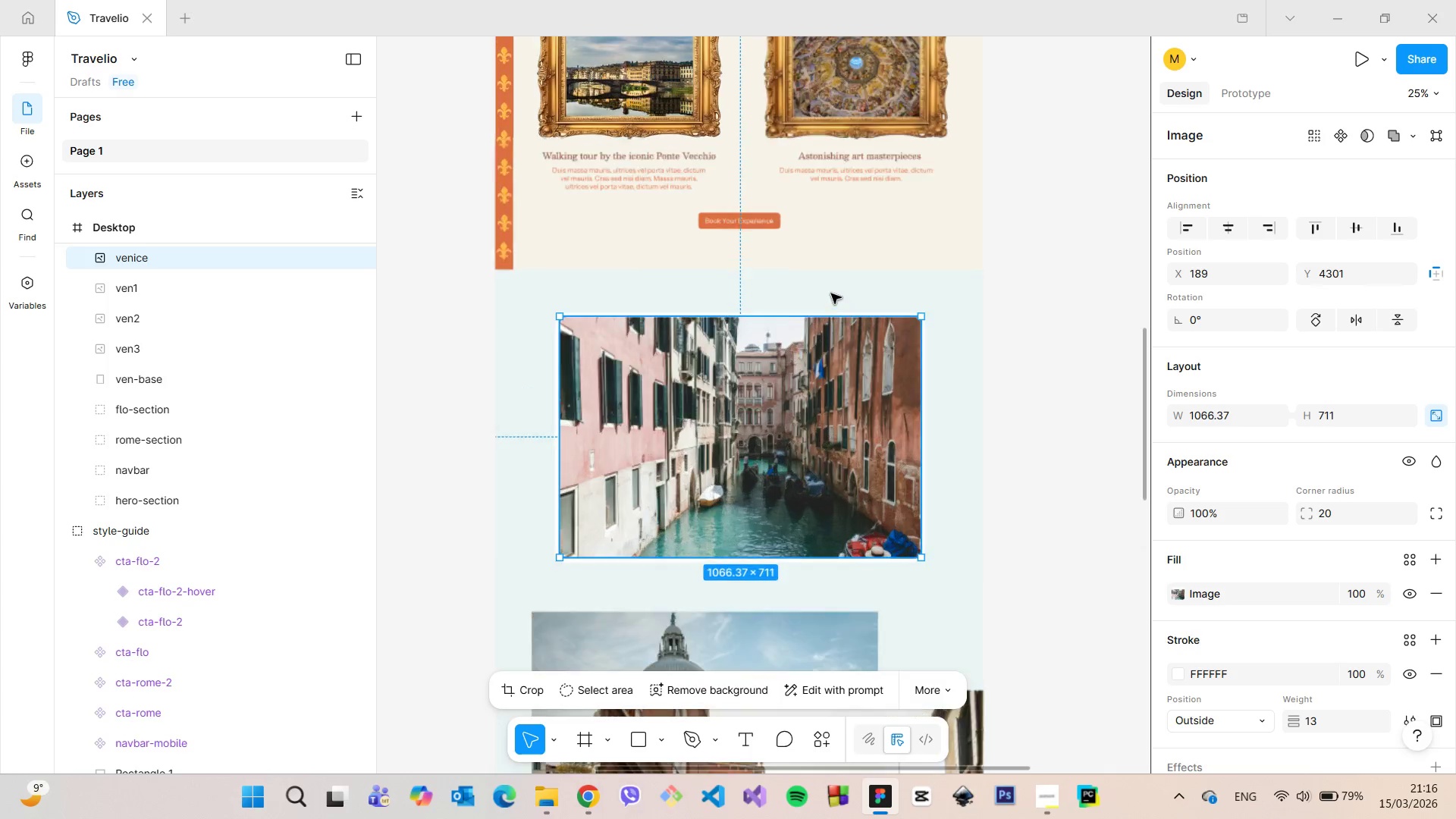 
hold_key(key=AltLeft, duration=1.5)
 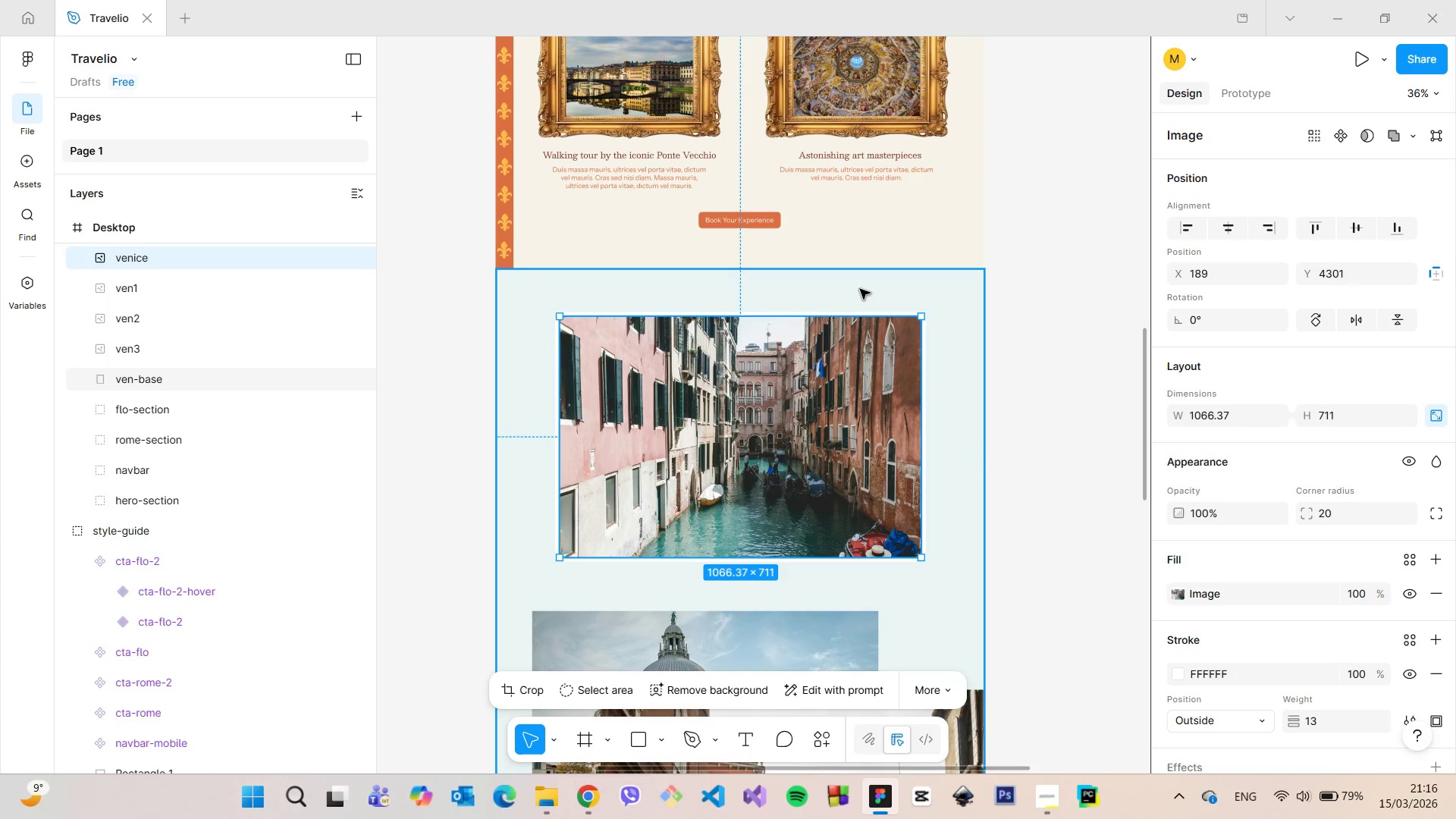 
scroll: coordinate [831, 293], scroll_direction: up, amount: 4.0
 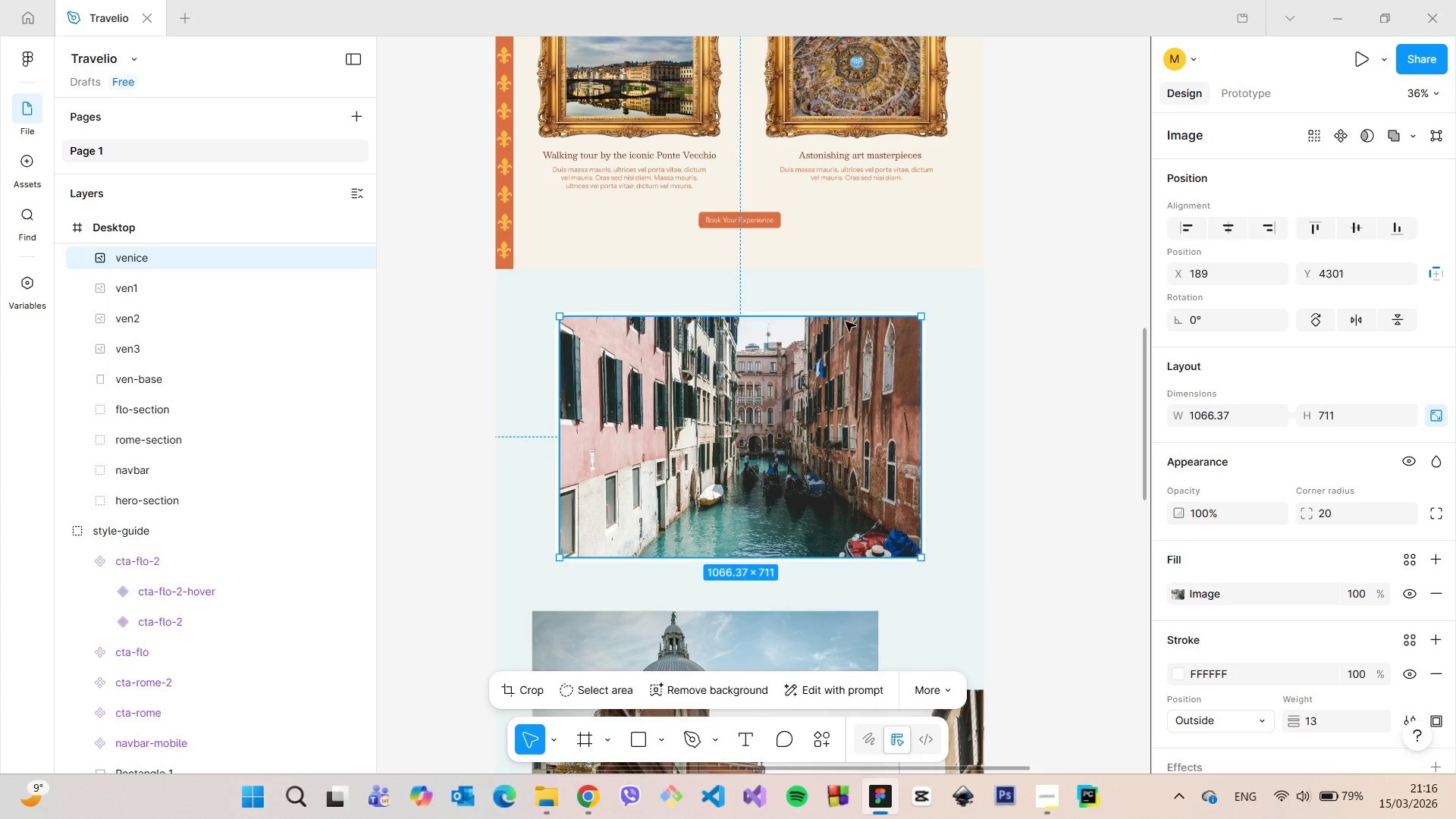 
key(Alt+AltLeft)
 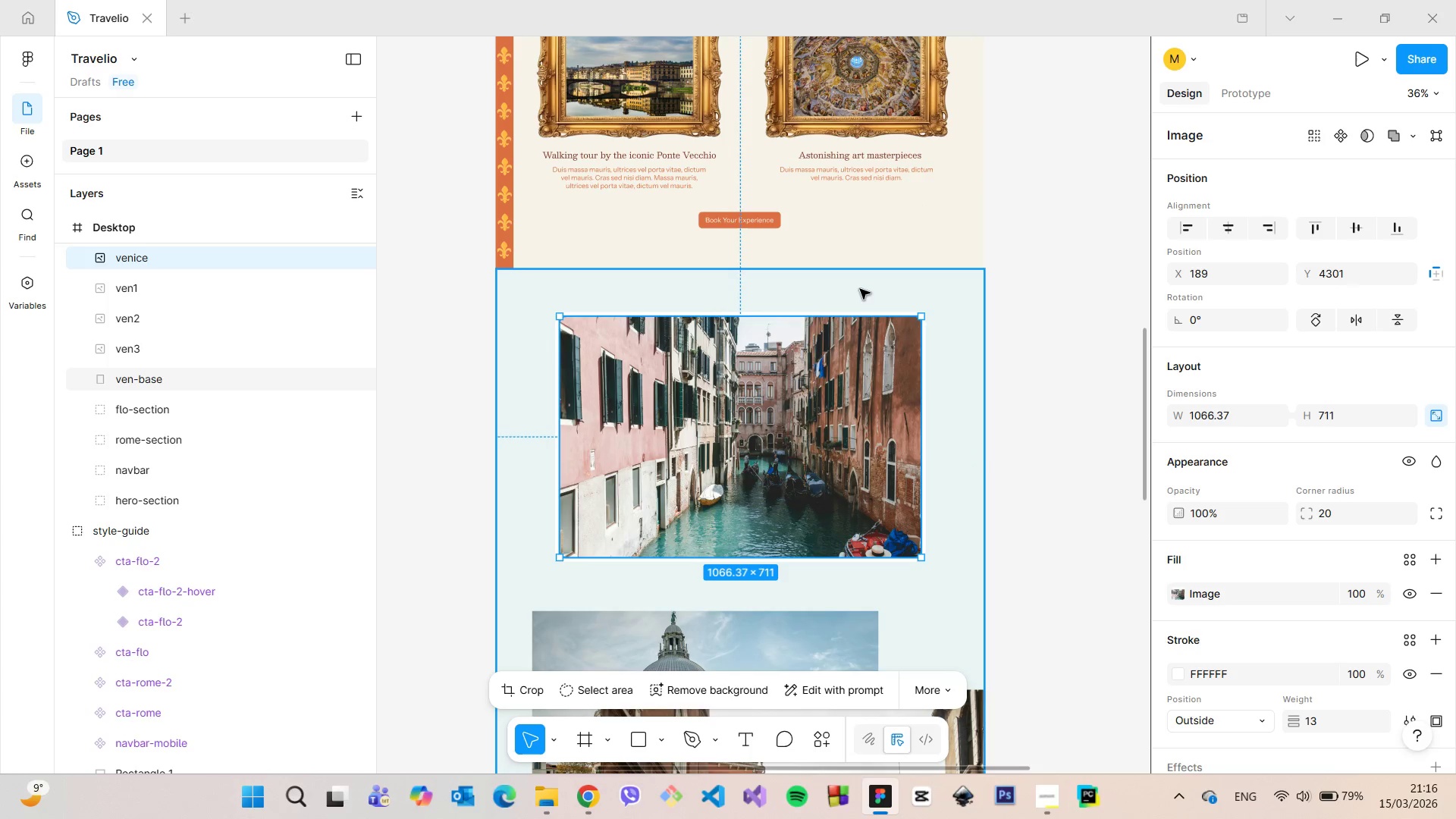 
key(Alt+AltLeft)
 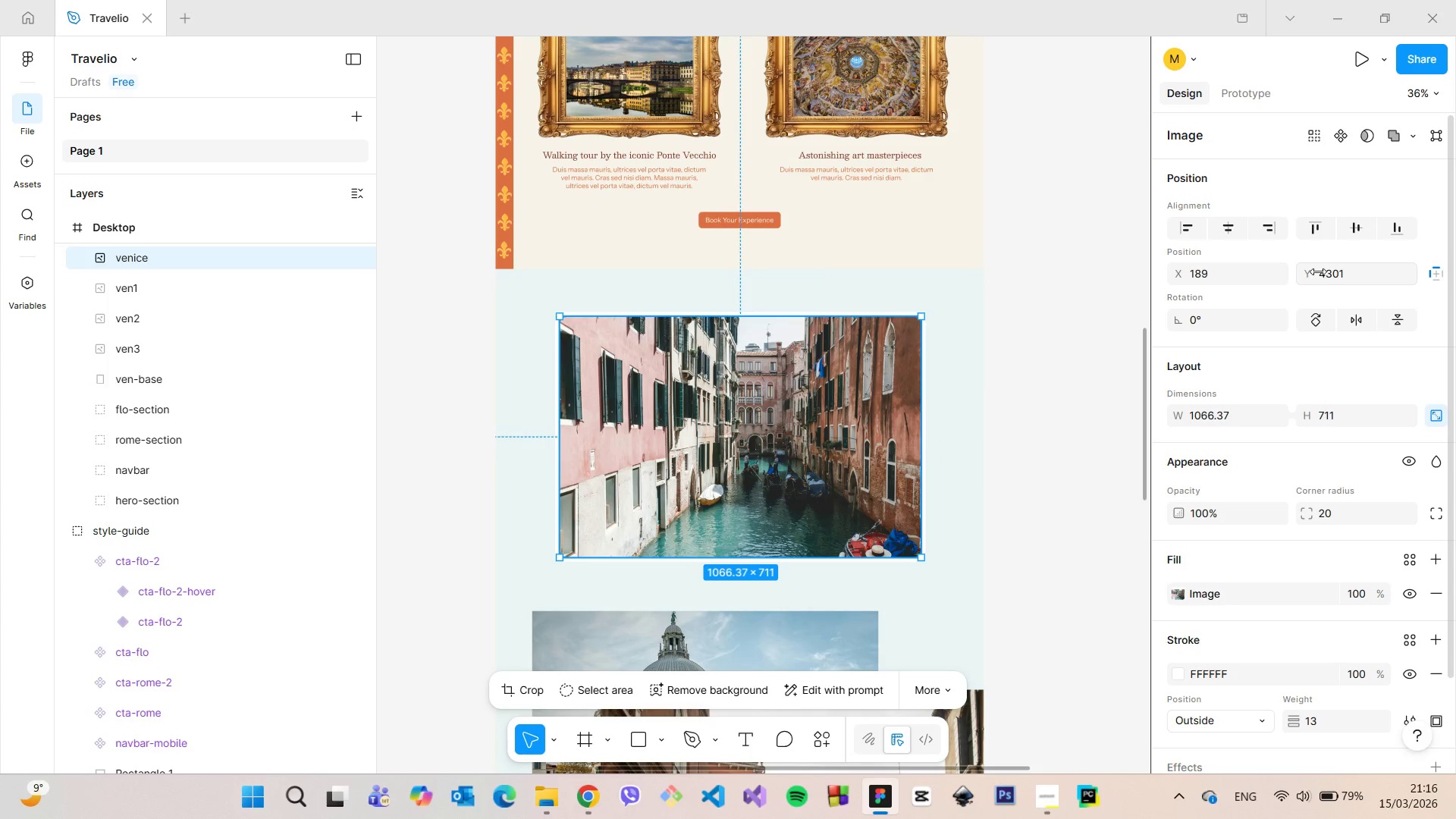 
mouse_move([1341, 279])
 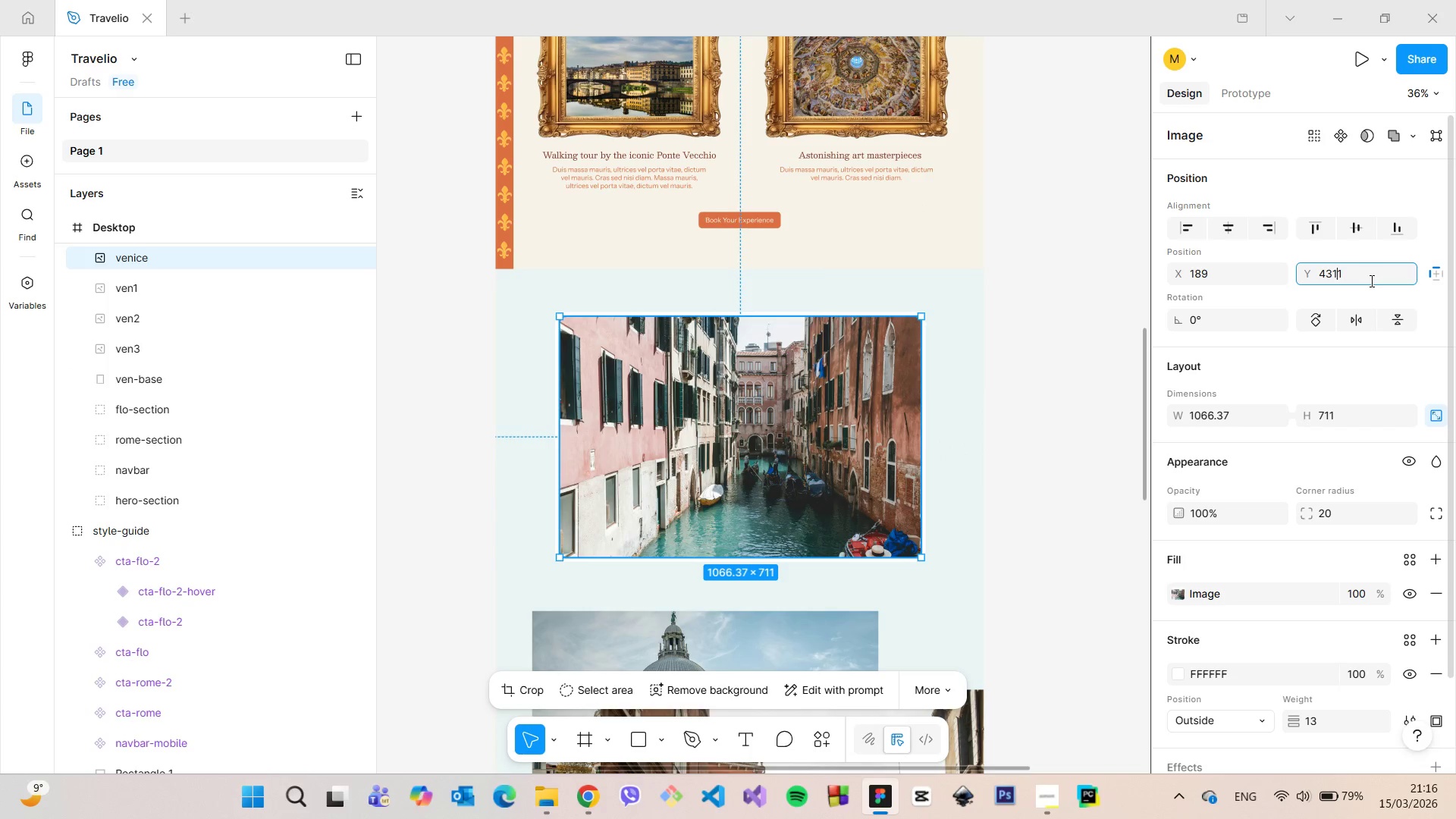 
key(1)
 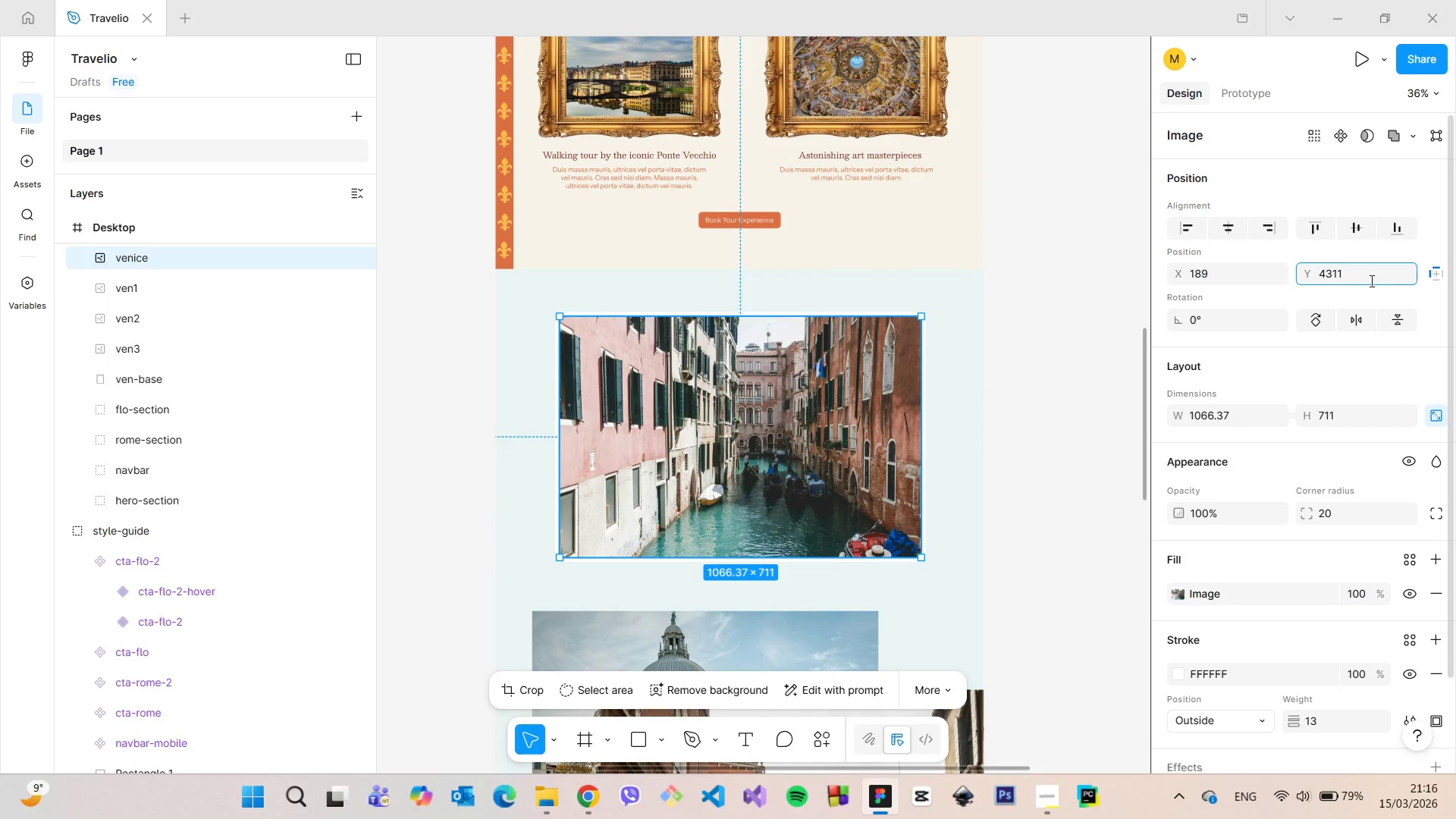 
key(Enter)
 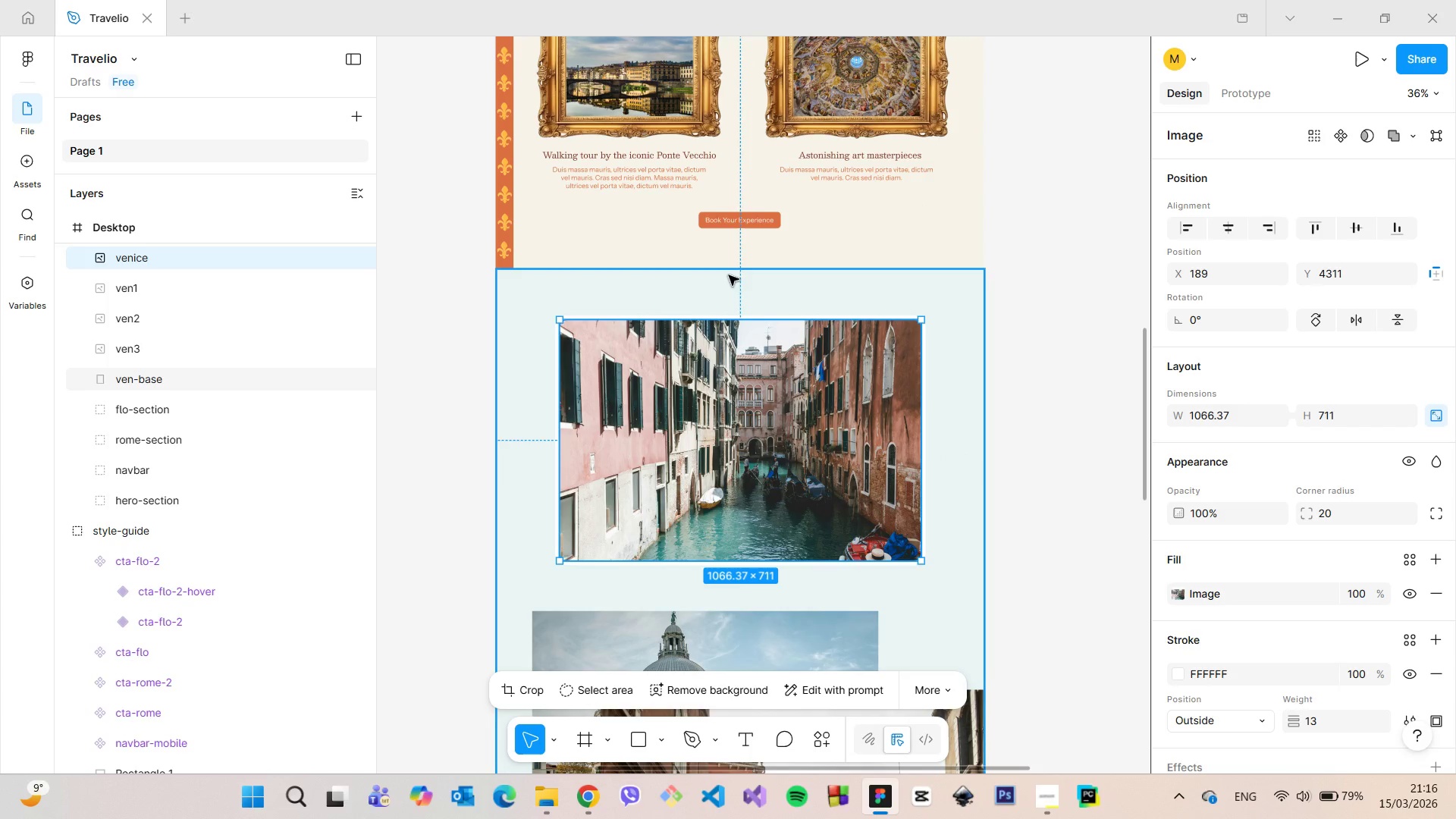 
hold_key(key=AltLeft, duration=0.67)
 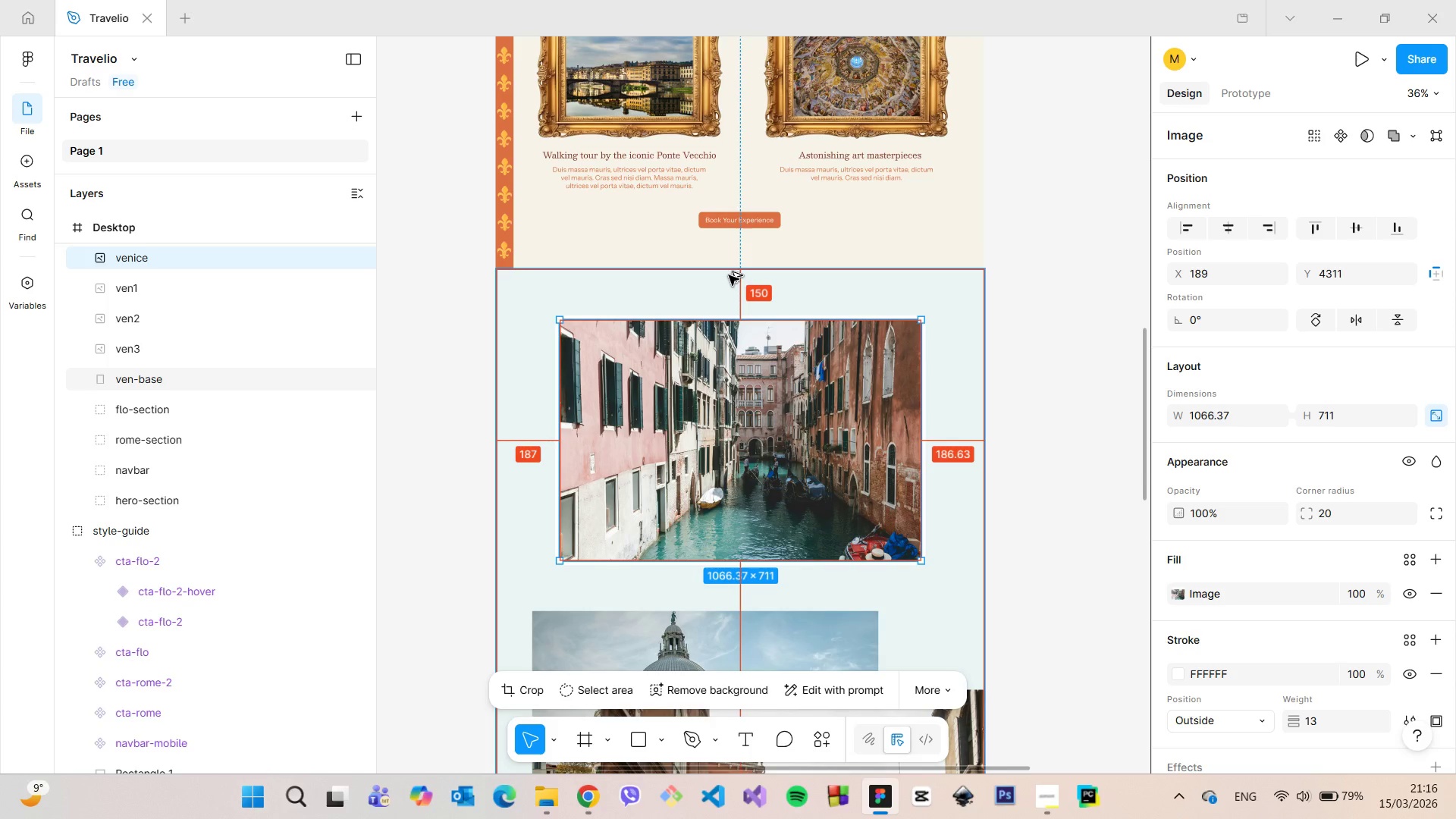 
hold_key(key=AltLeft, duration=0.69)
 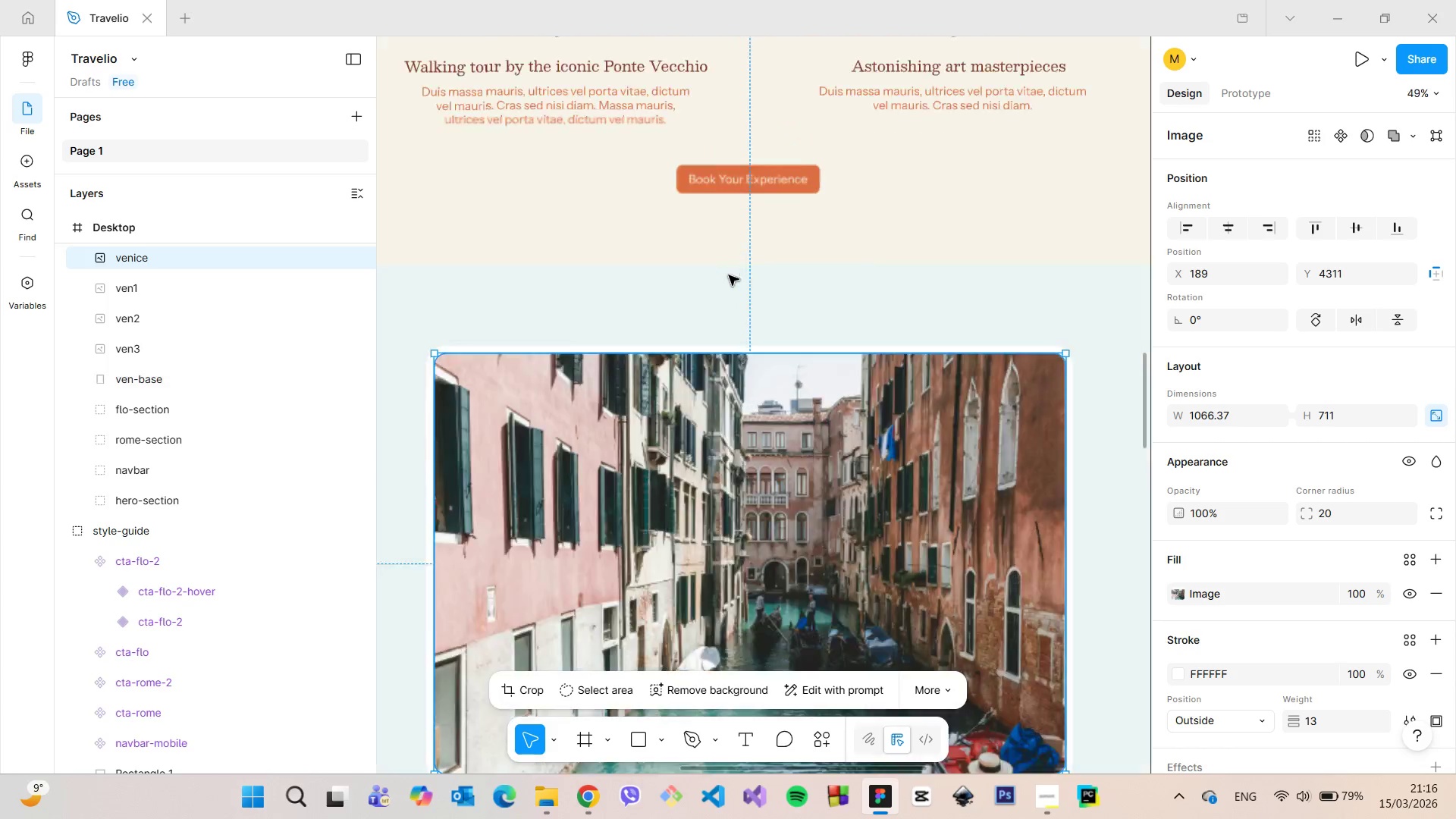 
scroll: coordinate [729, 275], scroll_direction: up, amount: 5.0
 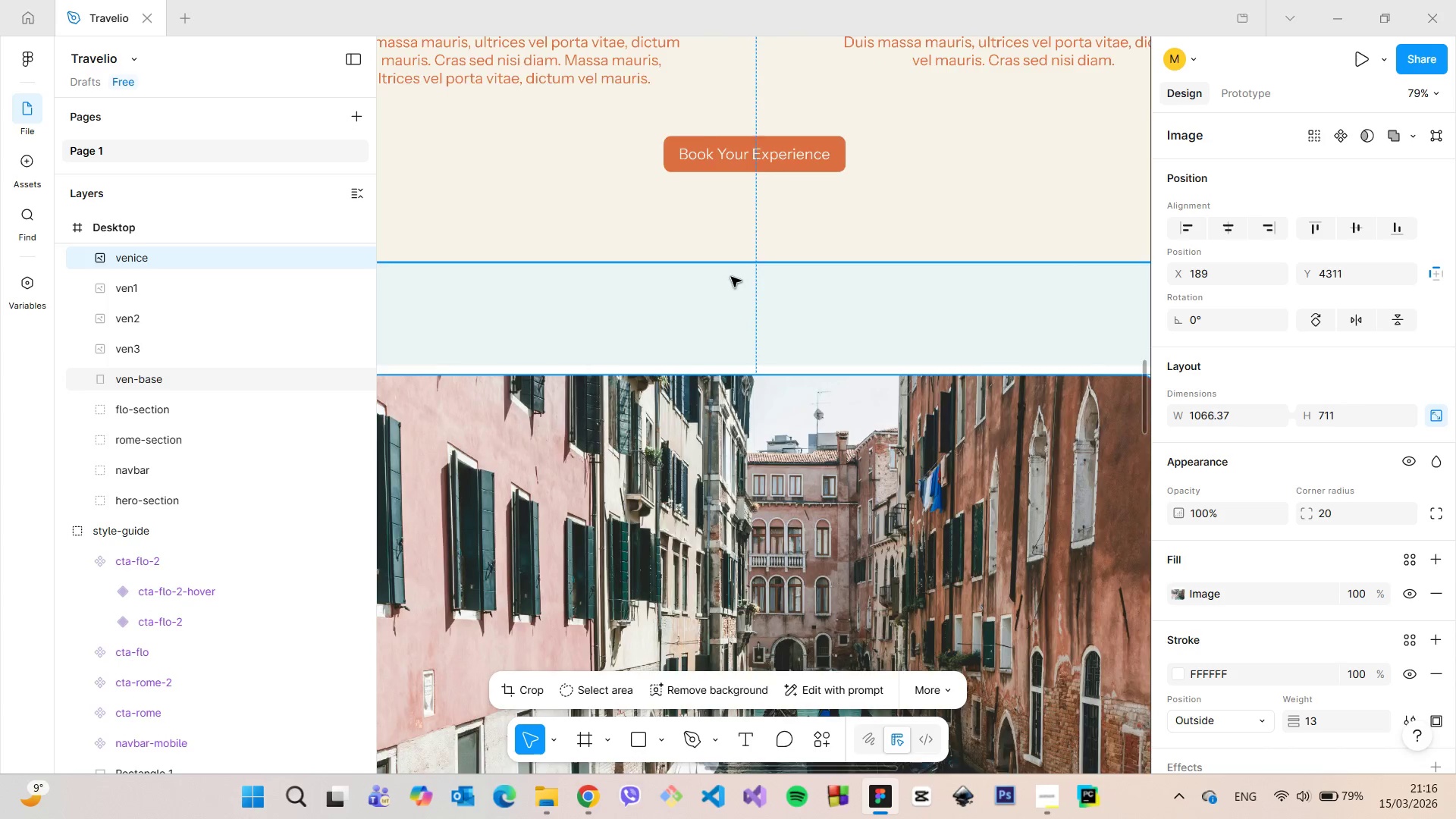 
scroll: coordinate [732, 277], scroll_direction: down, amount: 6.0
 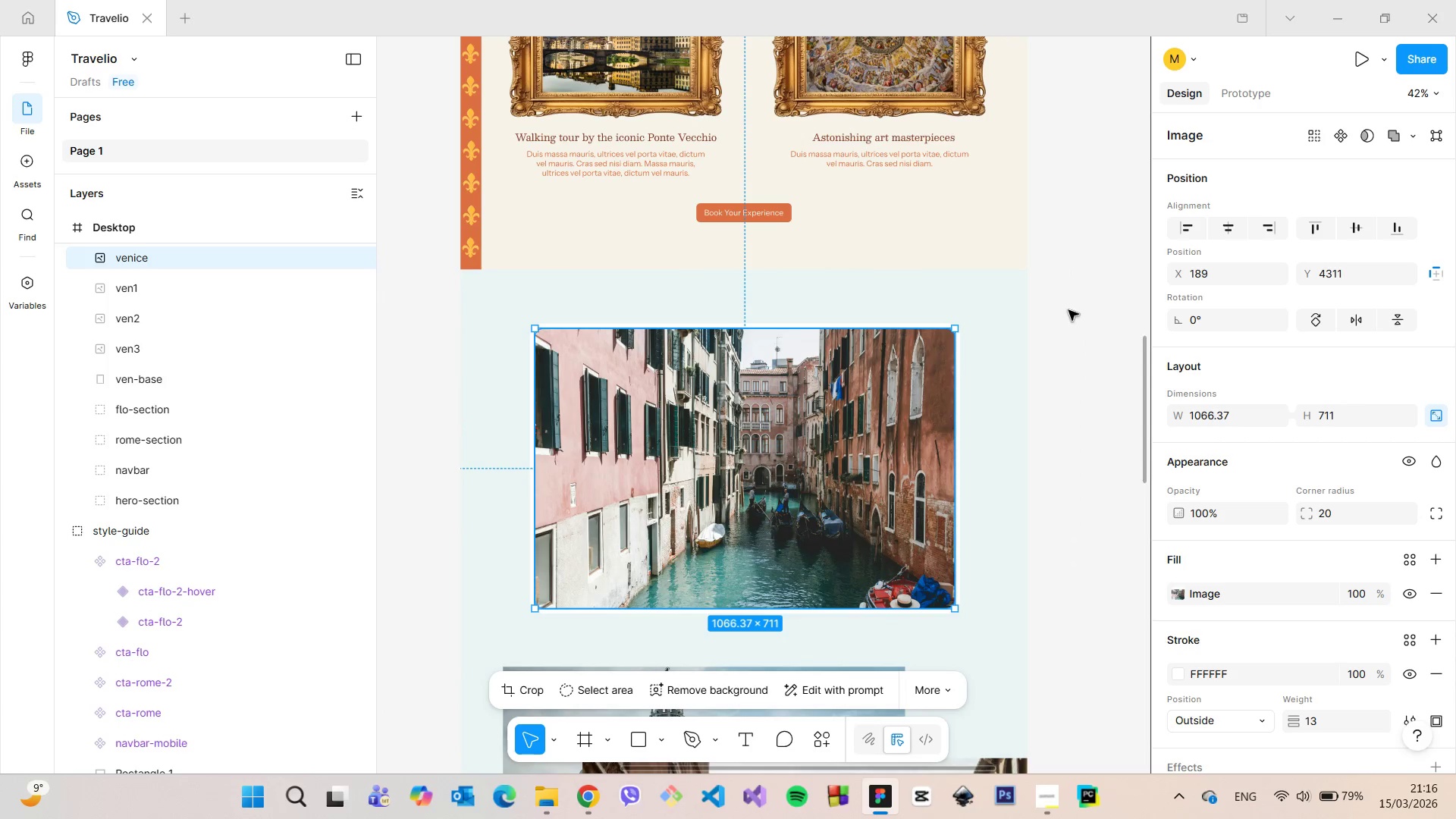 
left_click([1068, 310])
 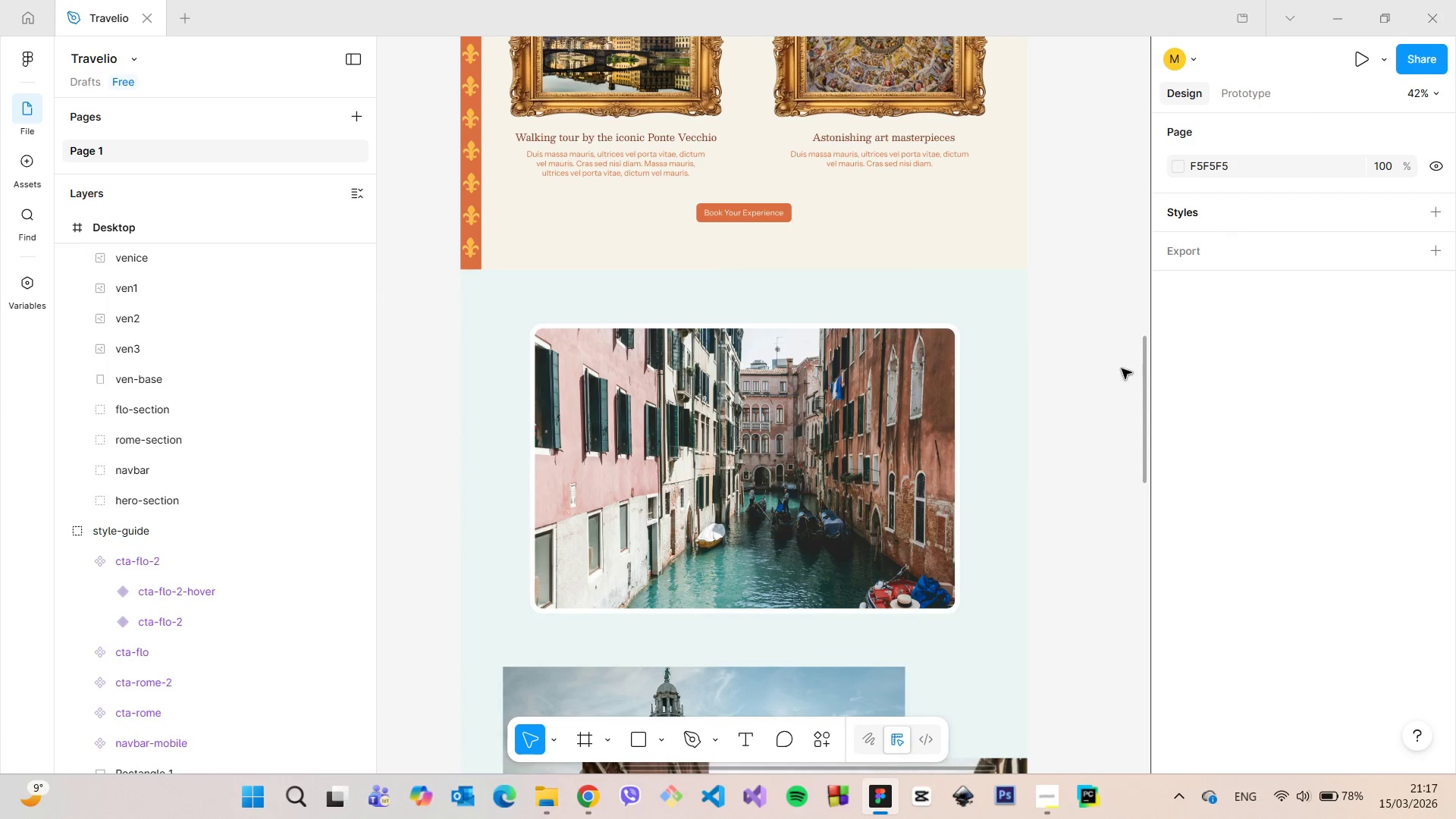 
left_click_drag(start_coordinate=[1141, 369], to_coordinate=[1148, 386])
 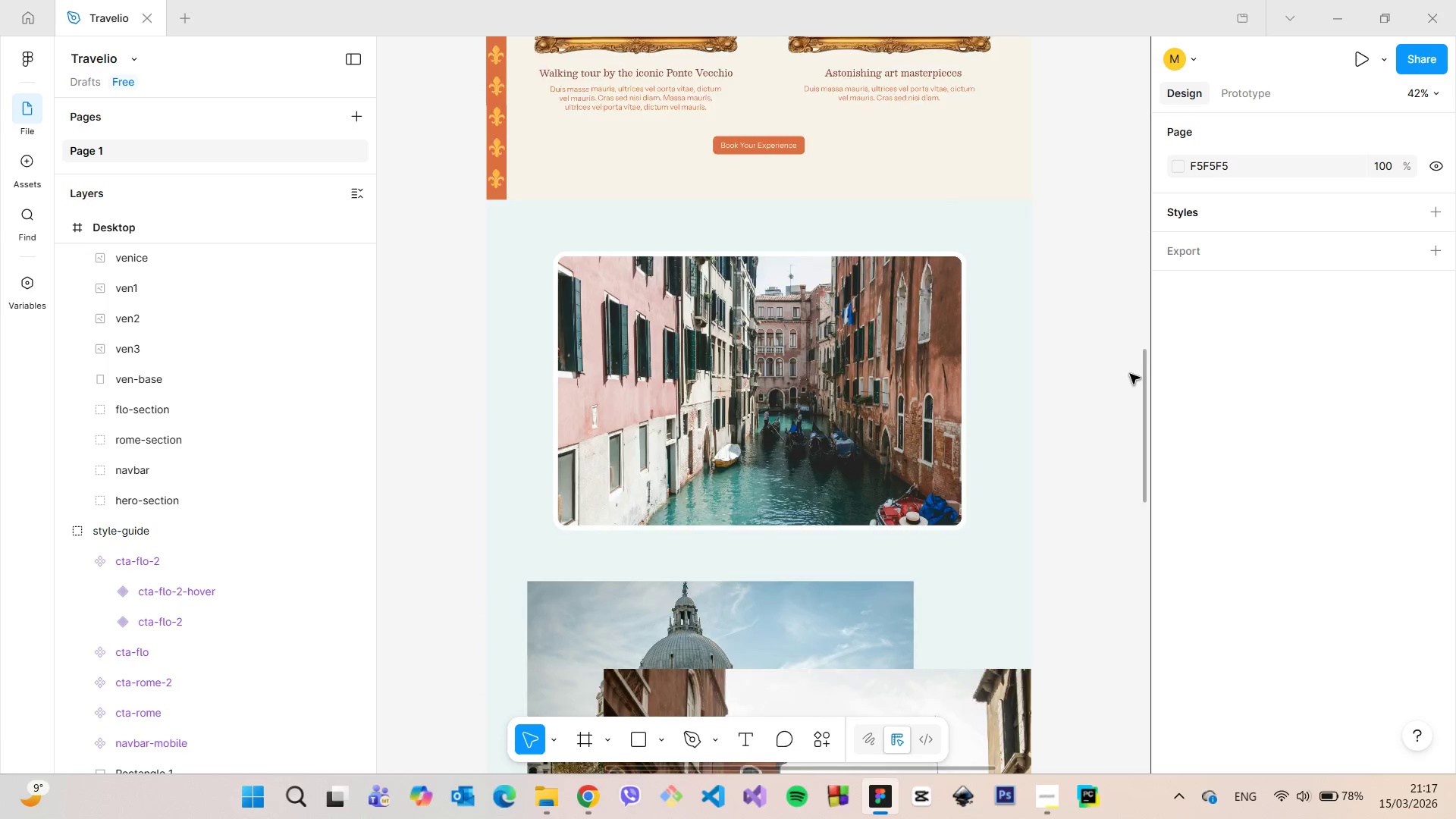 
scroll: coordinate [1130, 374], scroll_direction: down, amount: 14.0
 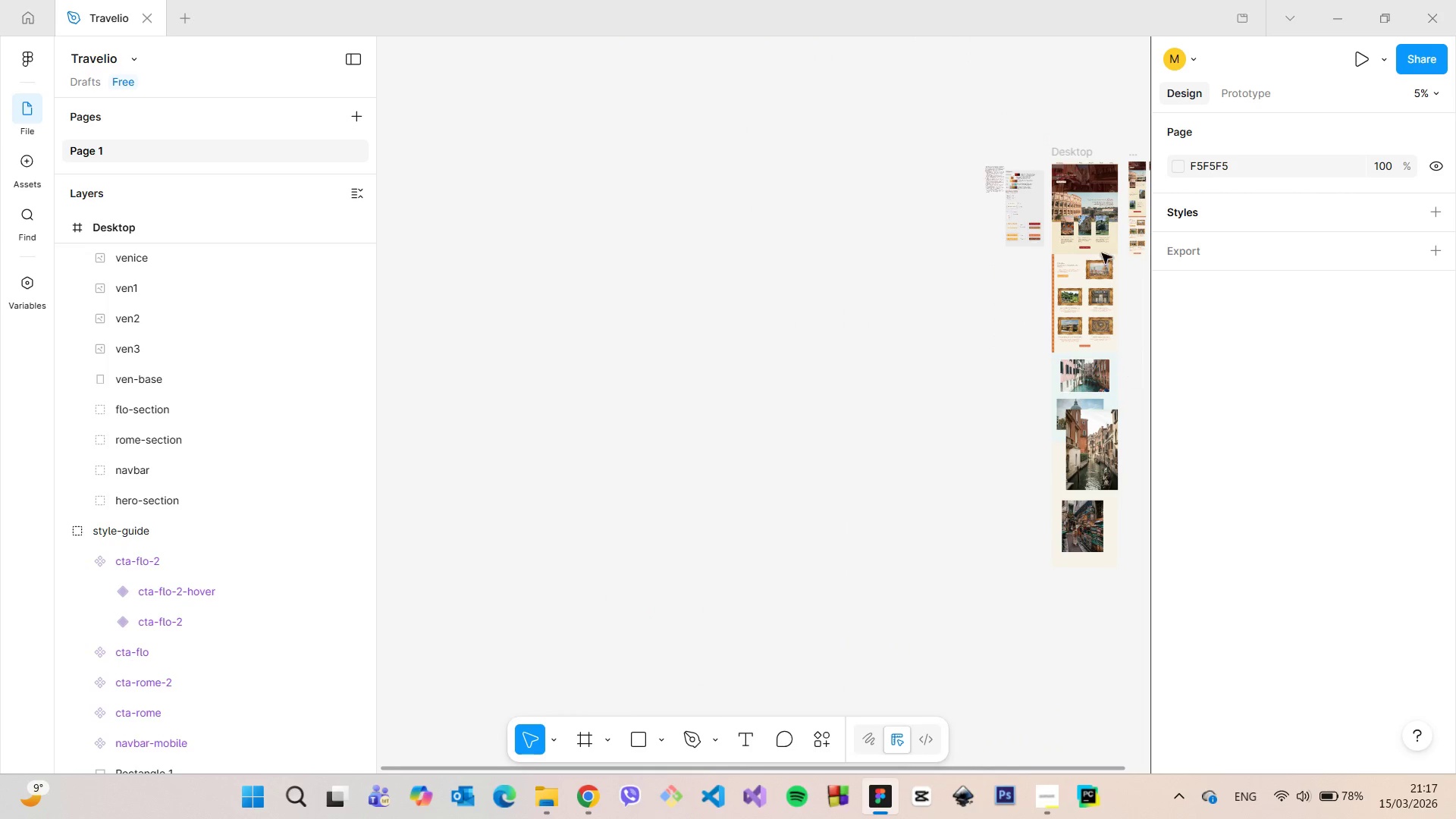 
scroll: coordinate [1030, 198], scroll_direction: up, amount: 26.0
 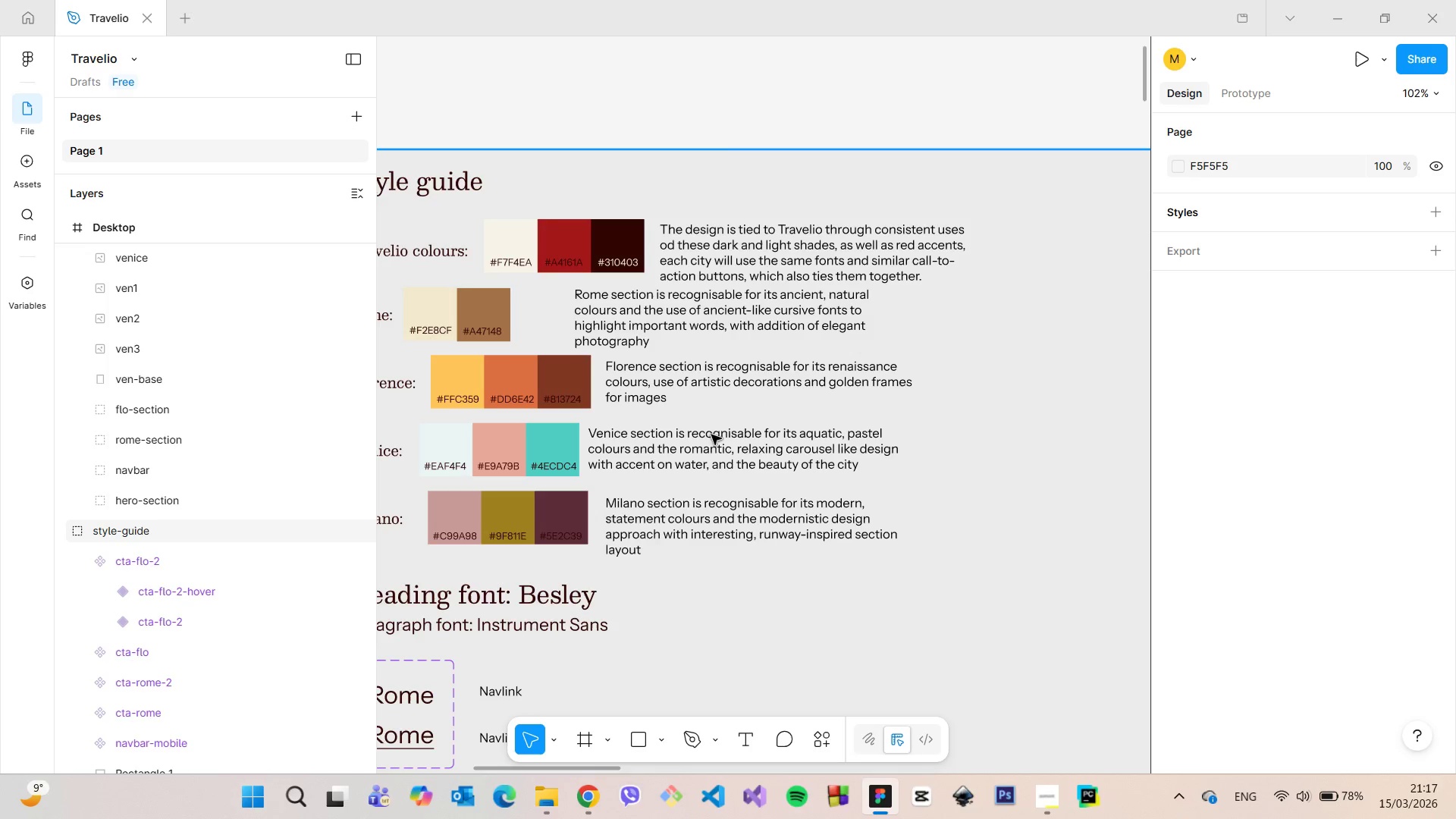 
double_click([705, 444])
 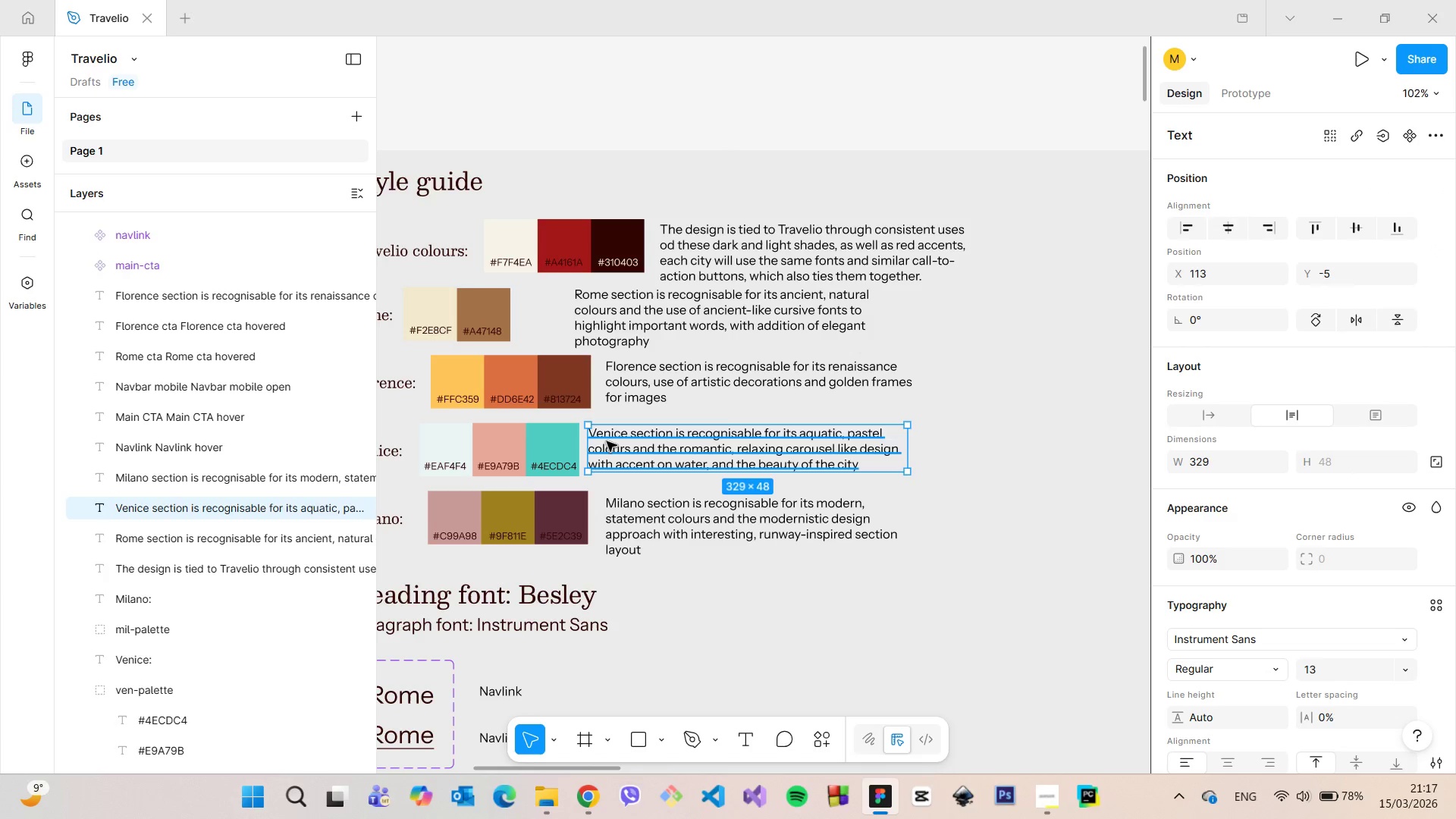 
scroll: coordinate [626, 429], scroll_direction: down, amount: 11.0
 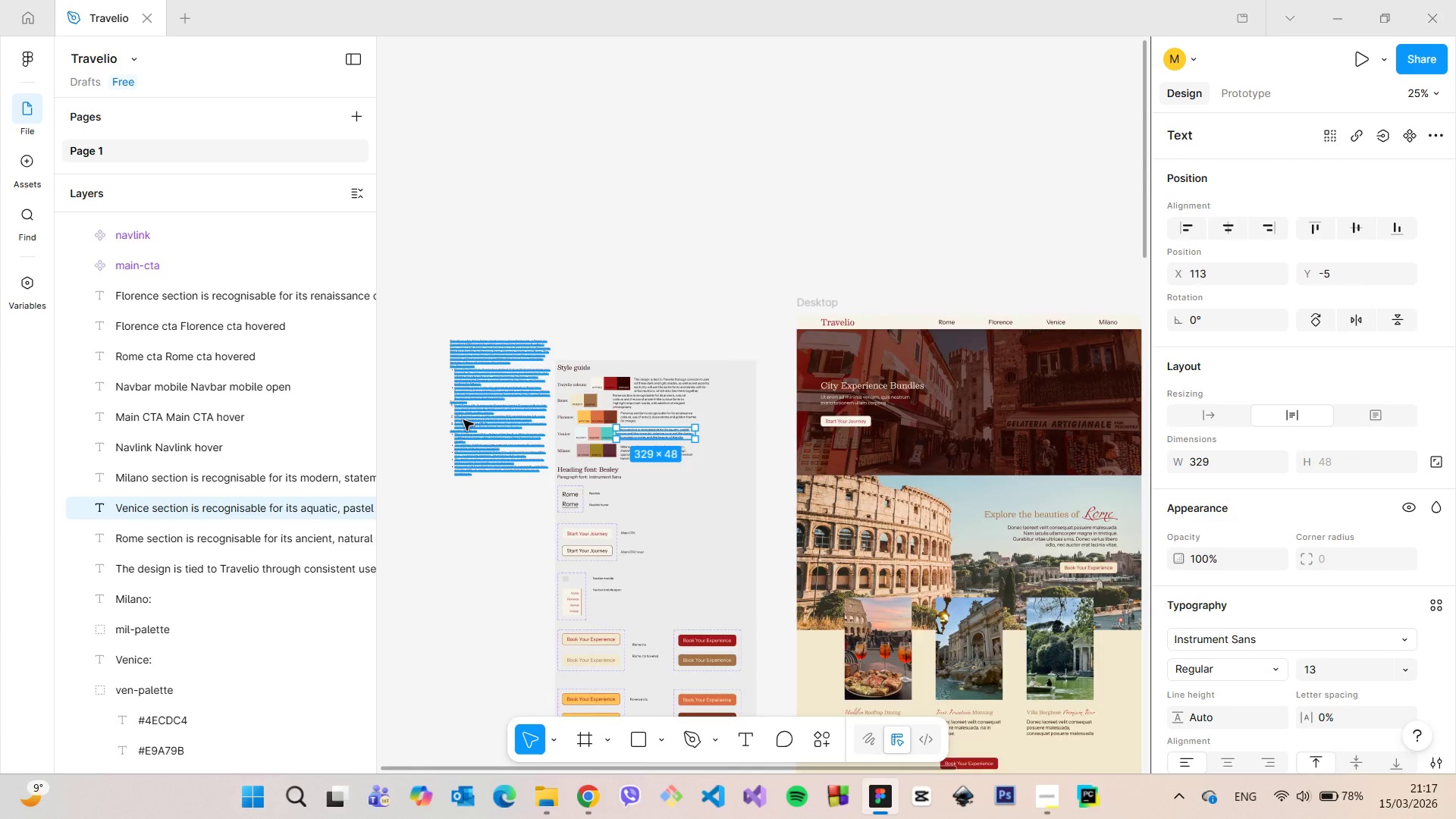 
scroll: coordinate [469, 419], scroll_direction: up, amount: 15.0
 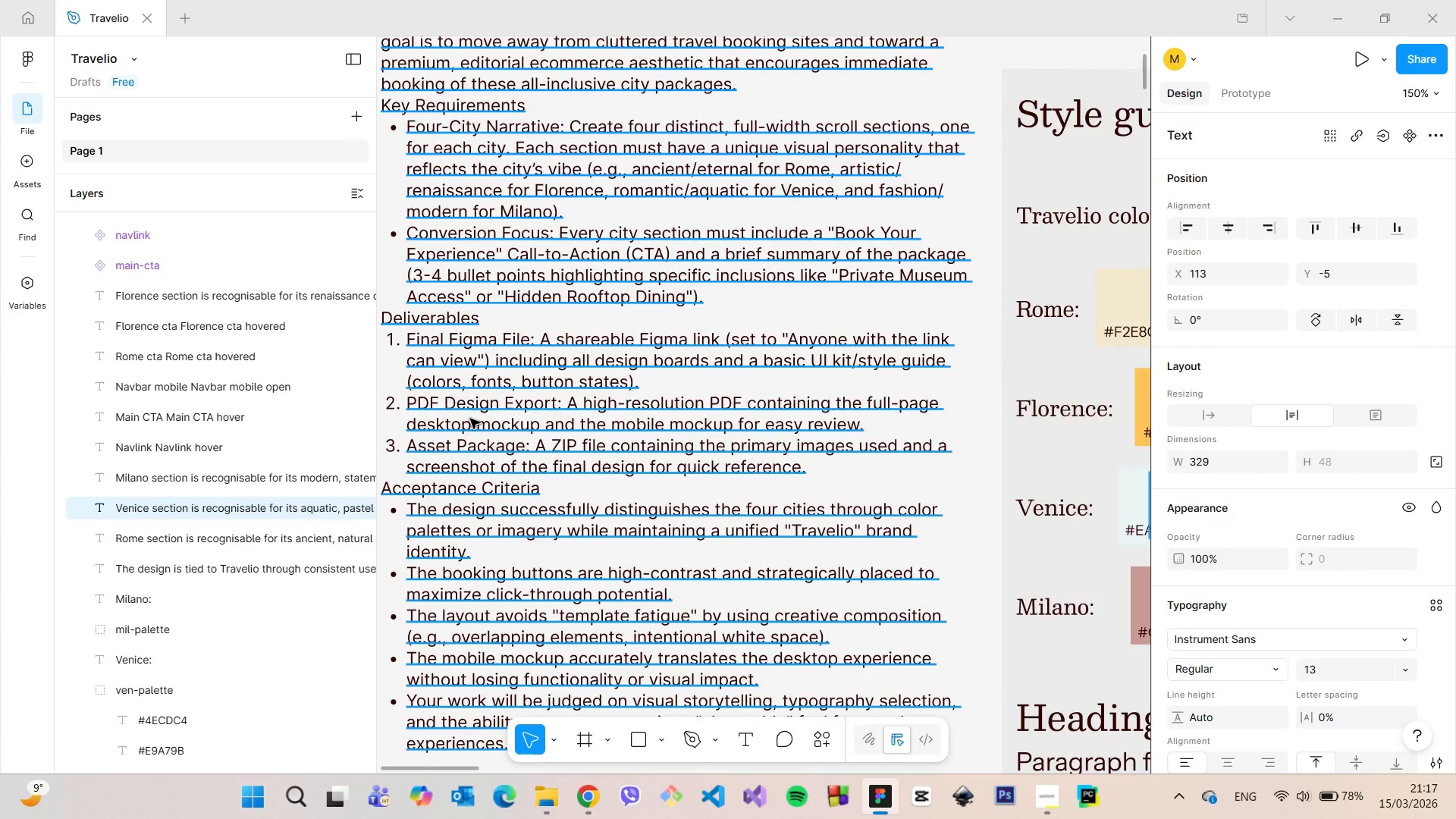 
double_click([470, 419])
 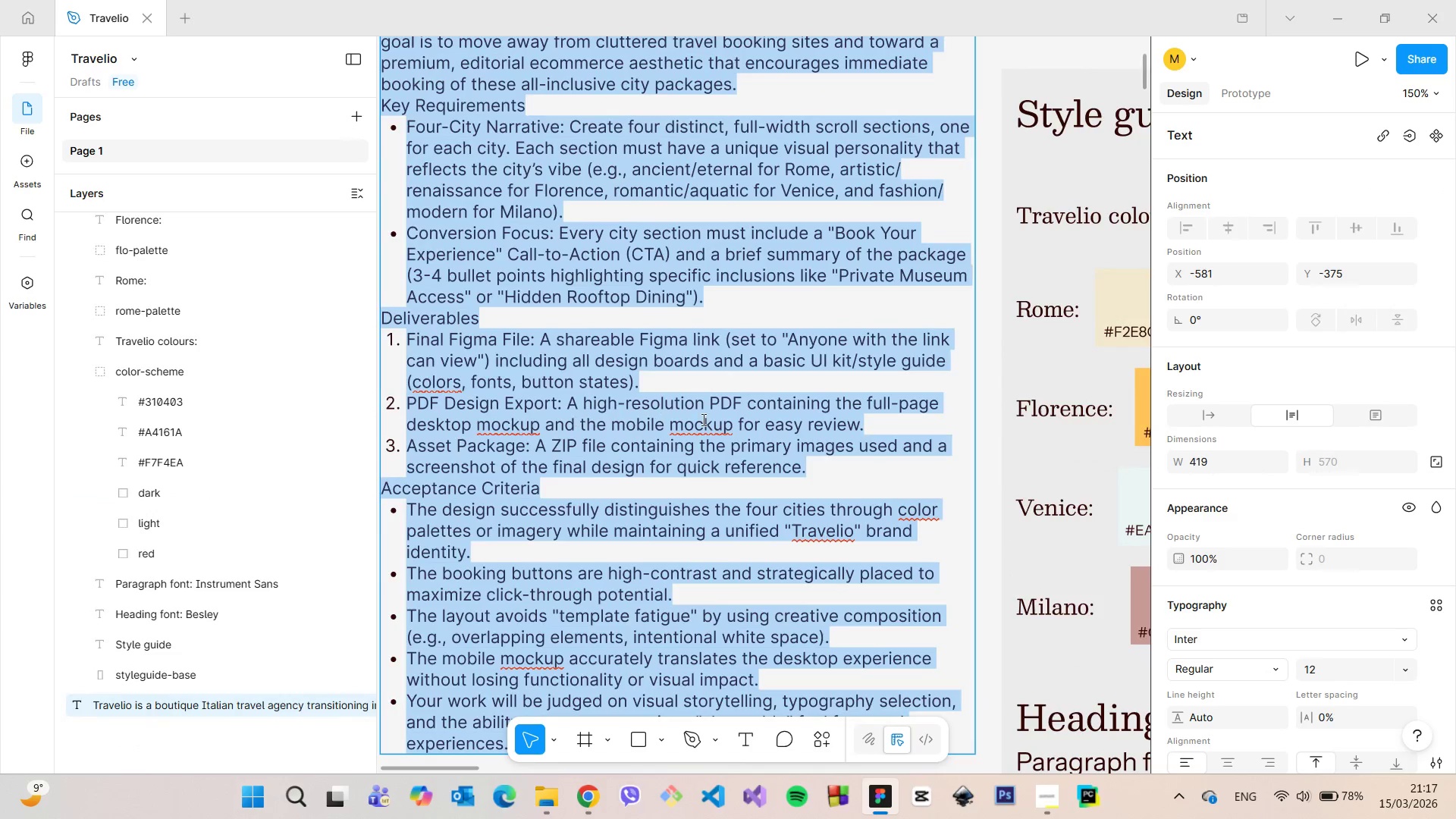 
left_click([702, 419])
 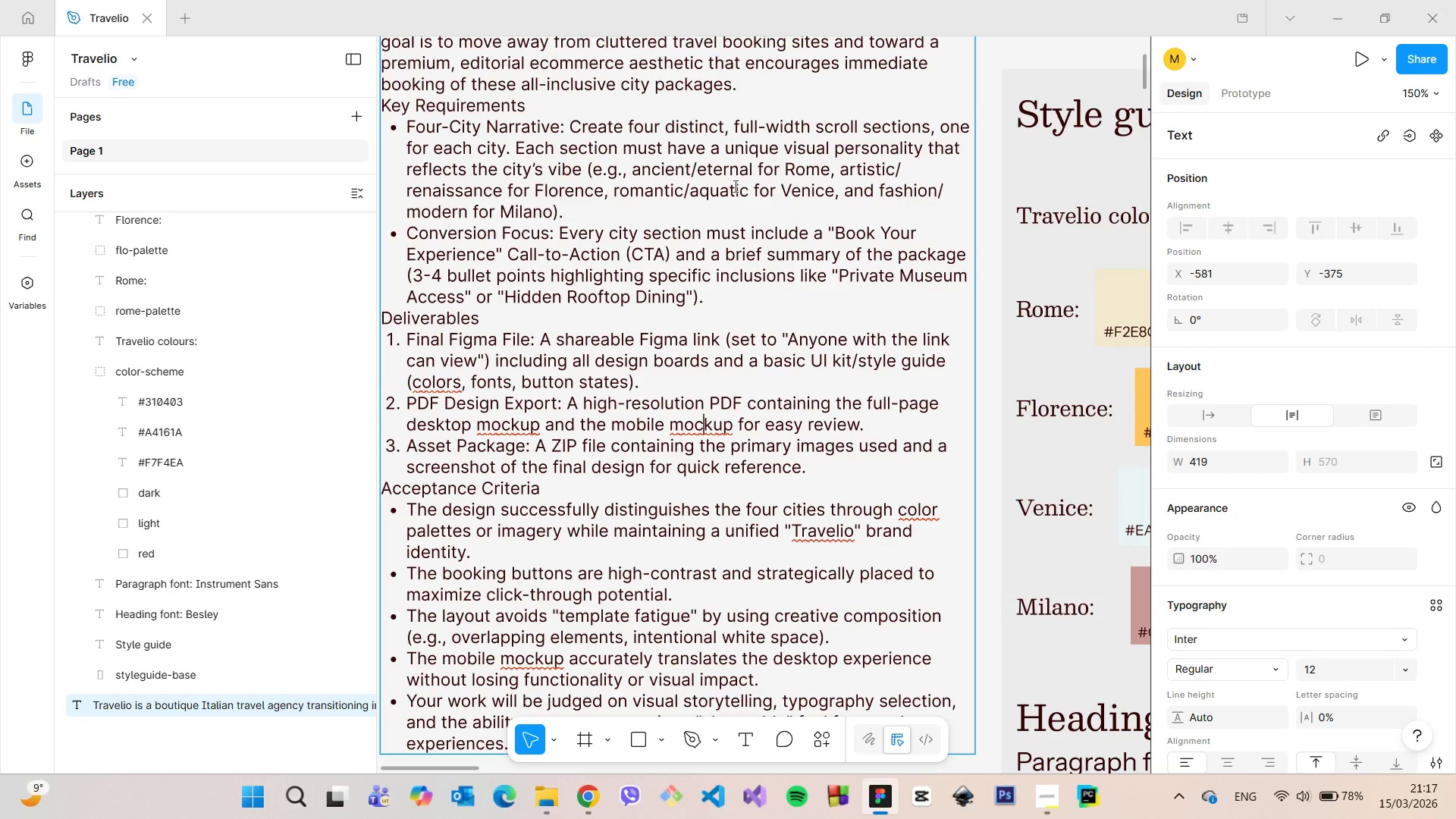 
left_click_drag(start_coordinate=[683, 188], to_coordinate=[614, 184])
 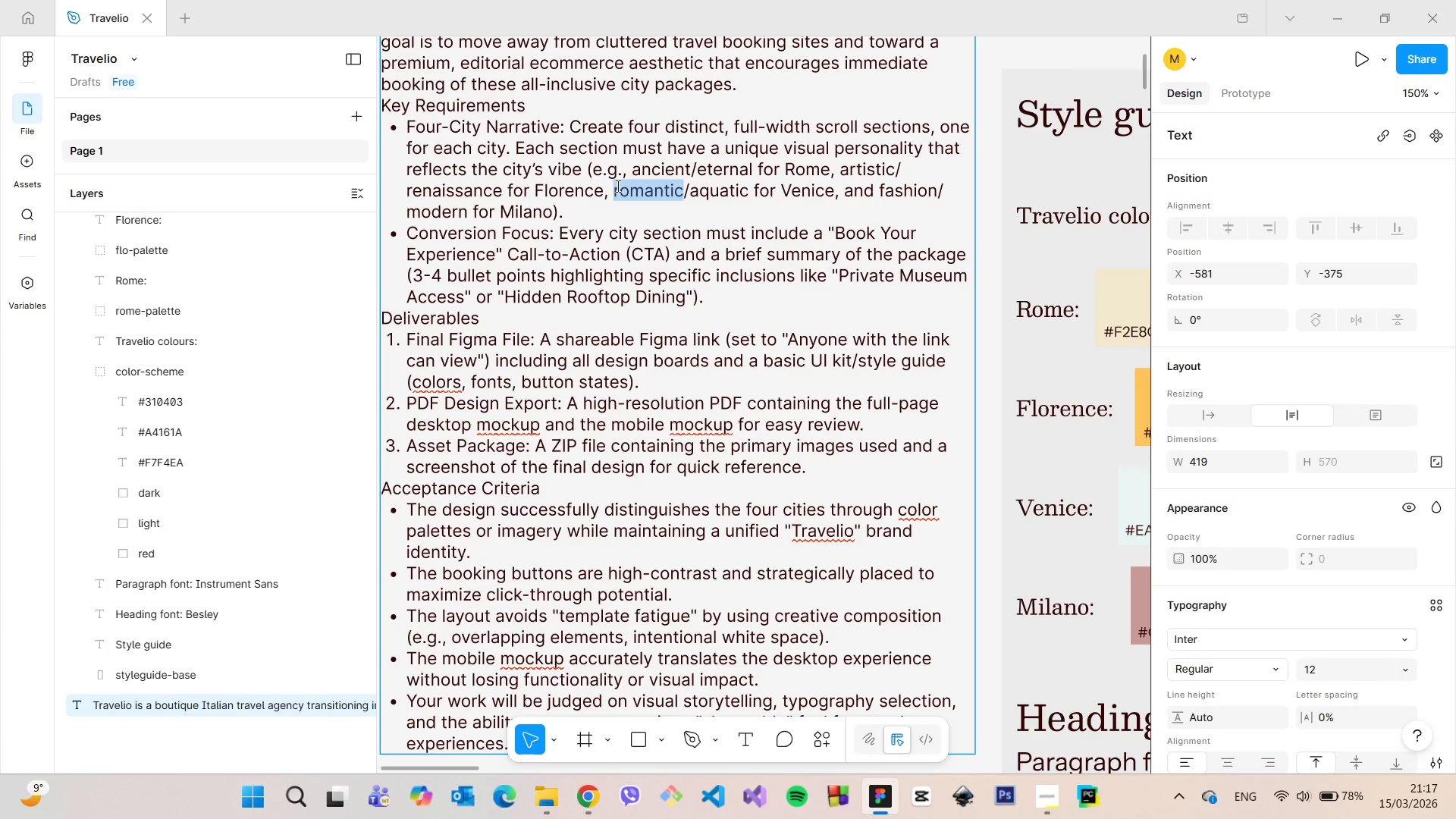 
key(Control+C)
 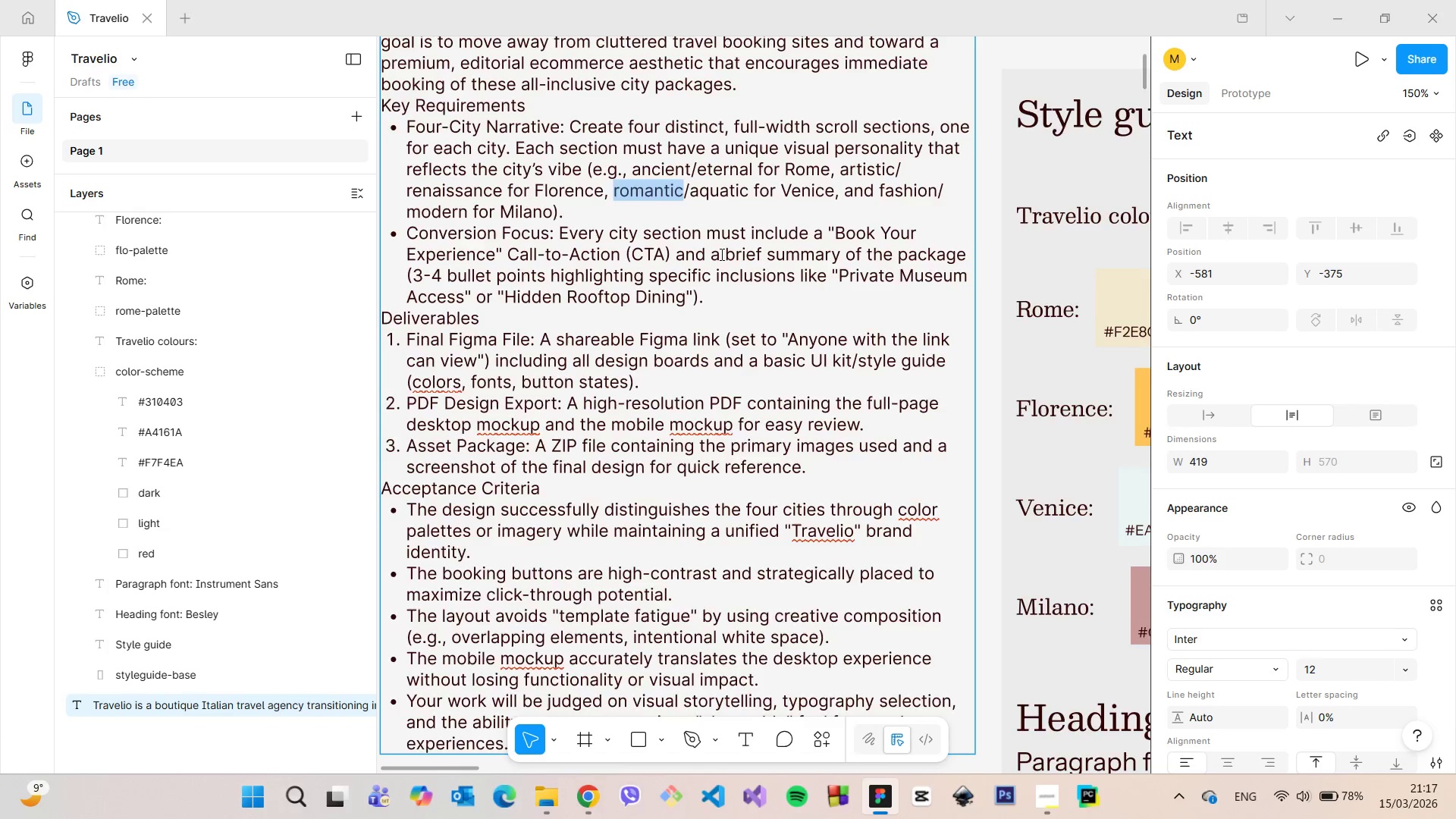 
scroll: coordinate [728, 253], scroll_direction: down, amount: 34.0
 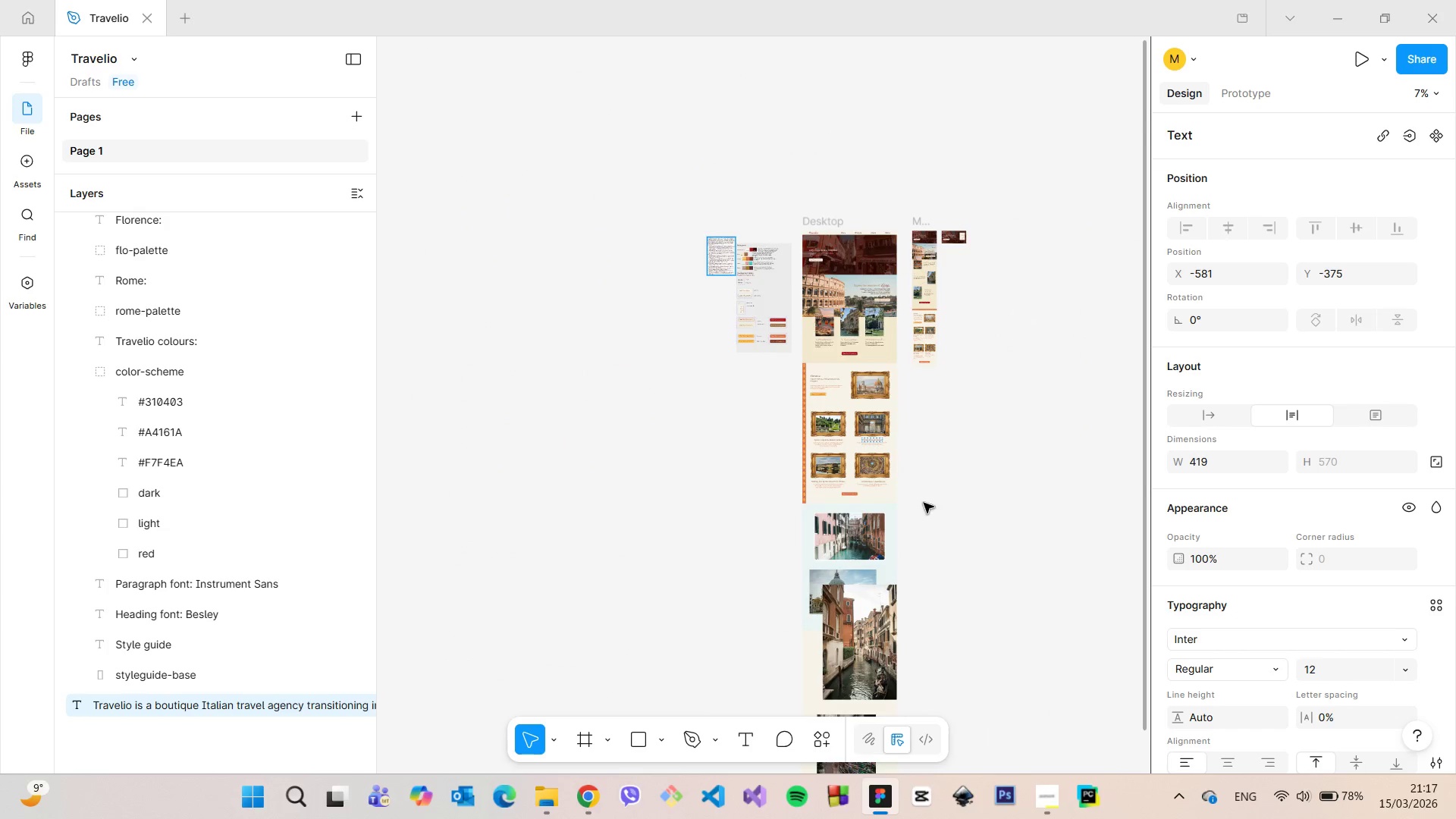 
scroll: coordinate [877, 549], scroll_direction: up, amount: 13.0
 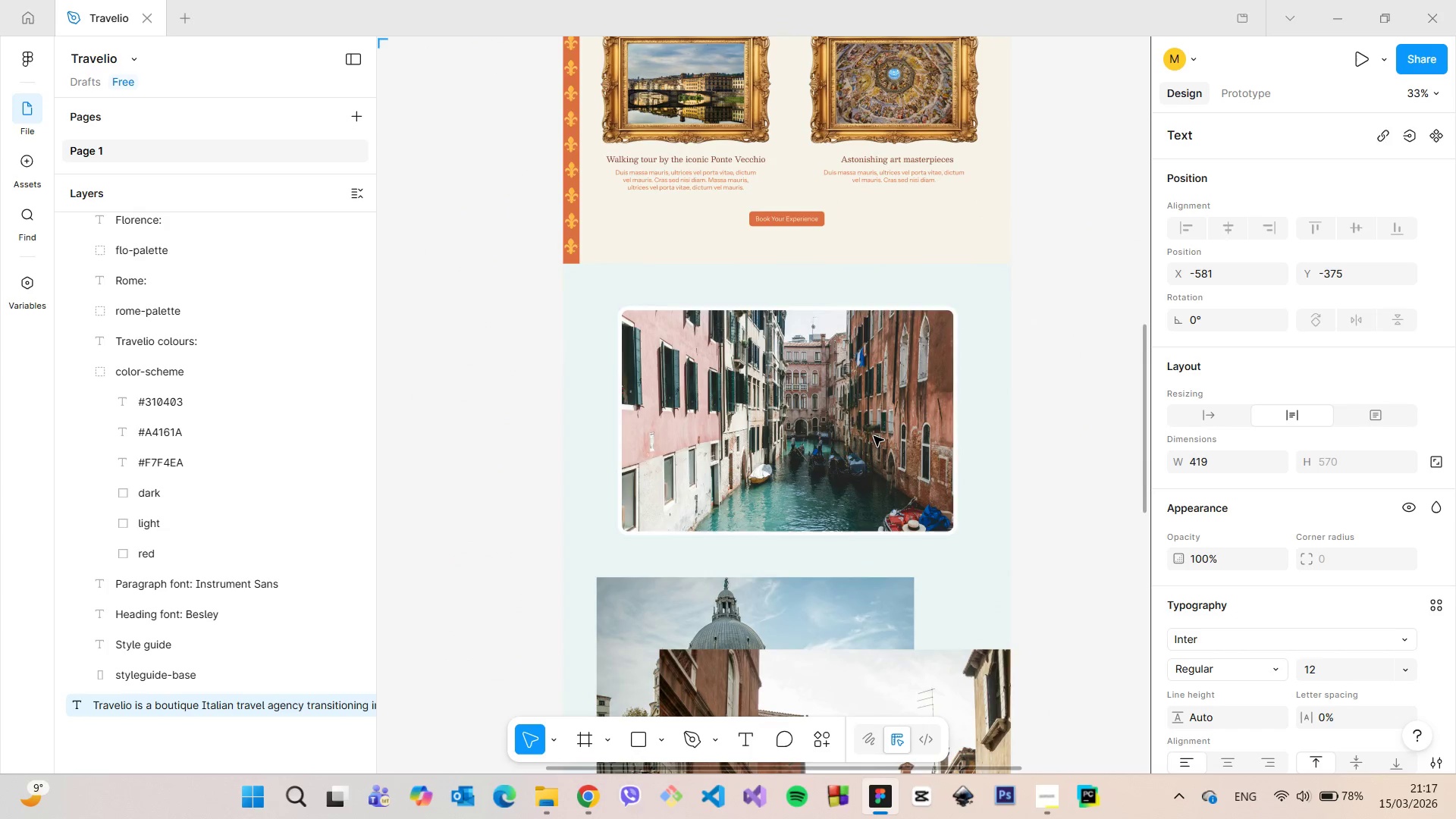 
double_click([874, 436])
 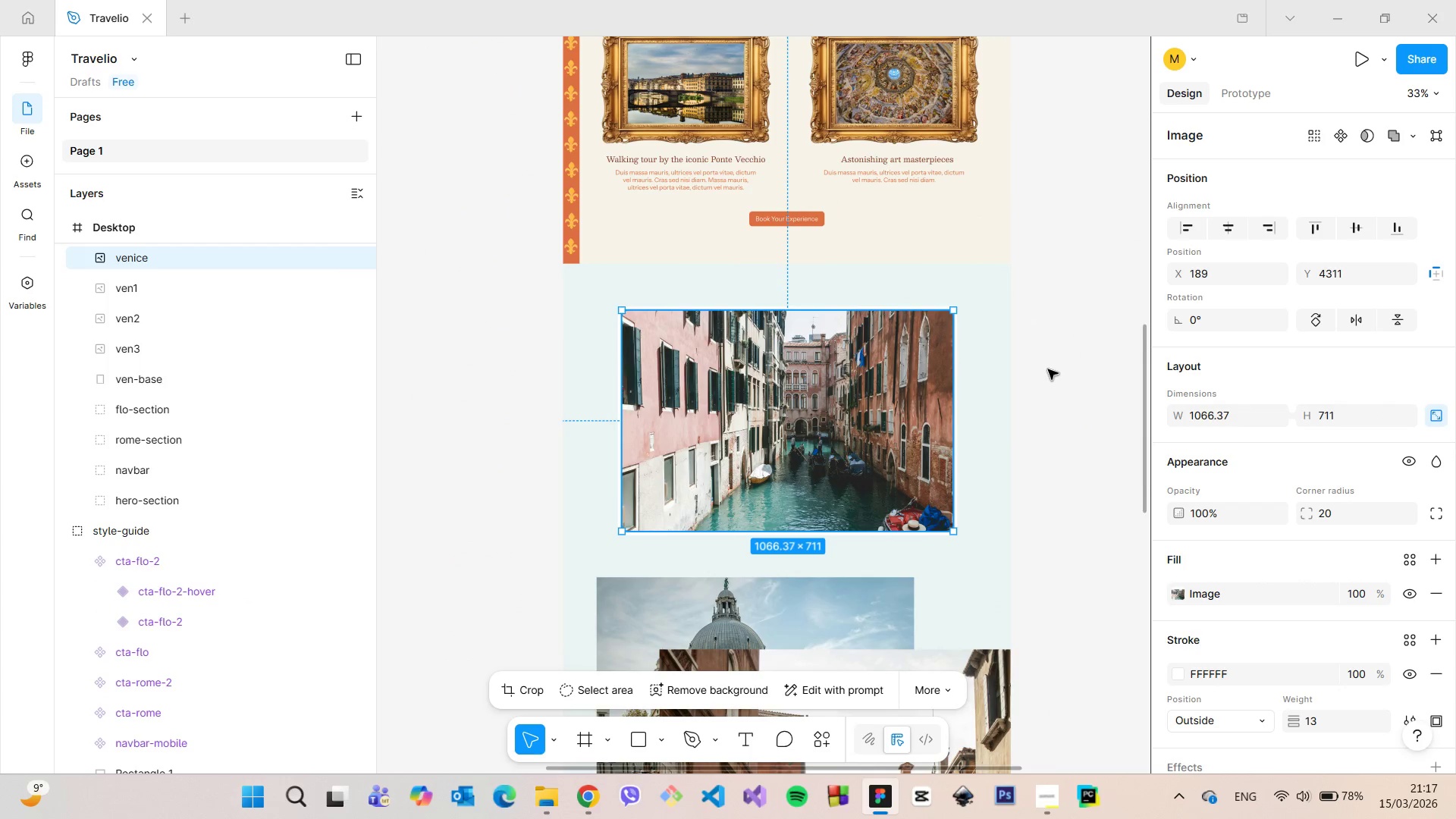 
left_click([1048, 369])
 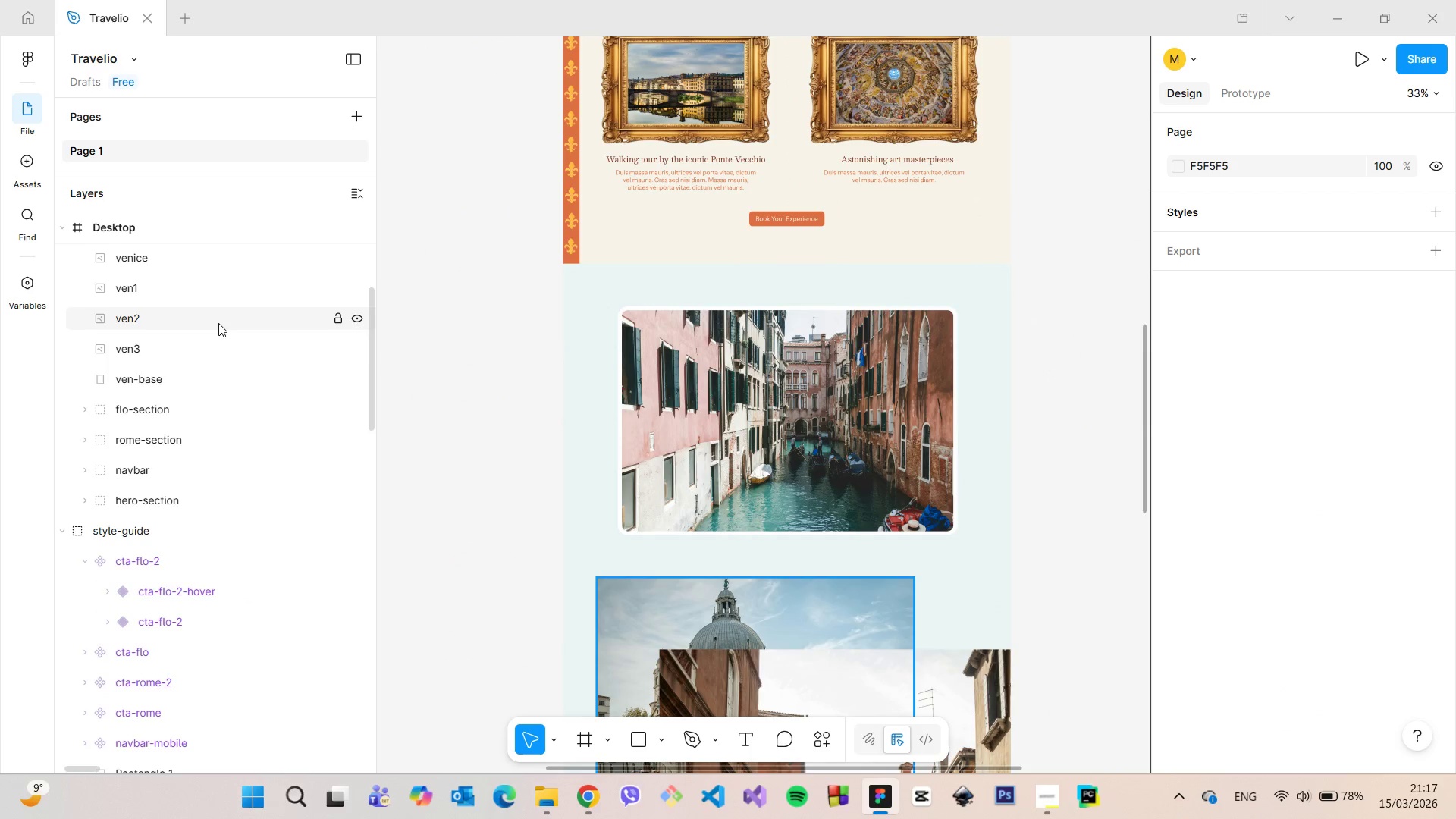 
scroll: coordinate [219, 323], scroll_direction: up, amount: 2.0
 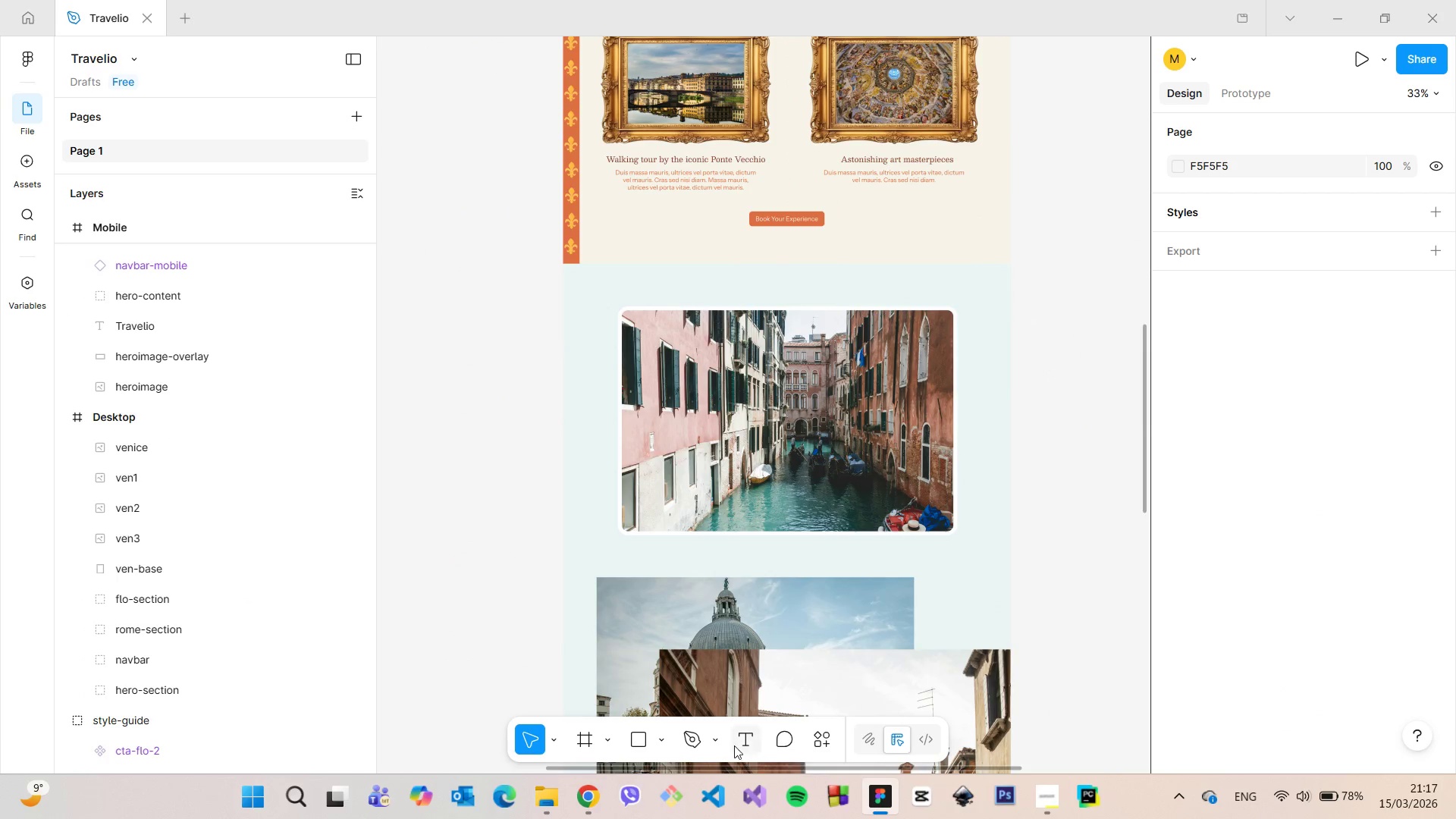 
left_click([741, 741])
 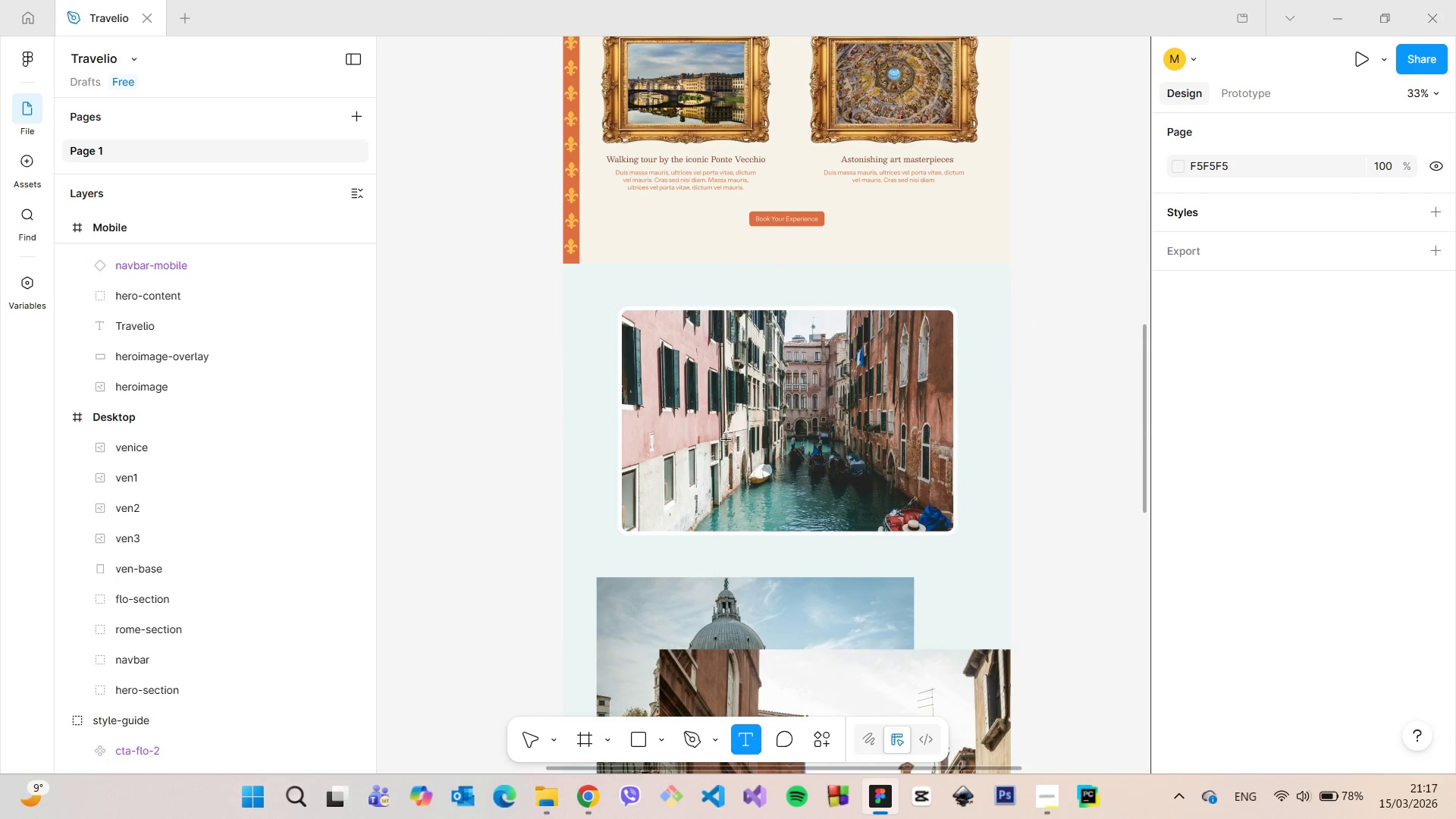 
left_click([724, 434])
 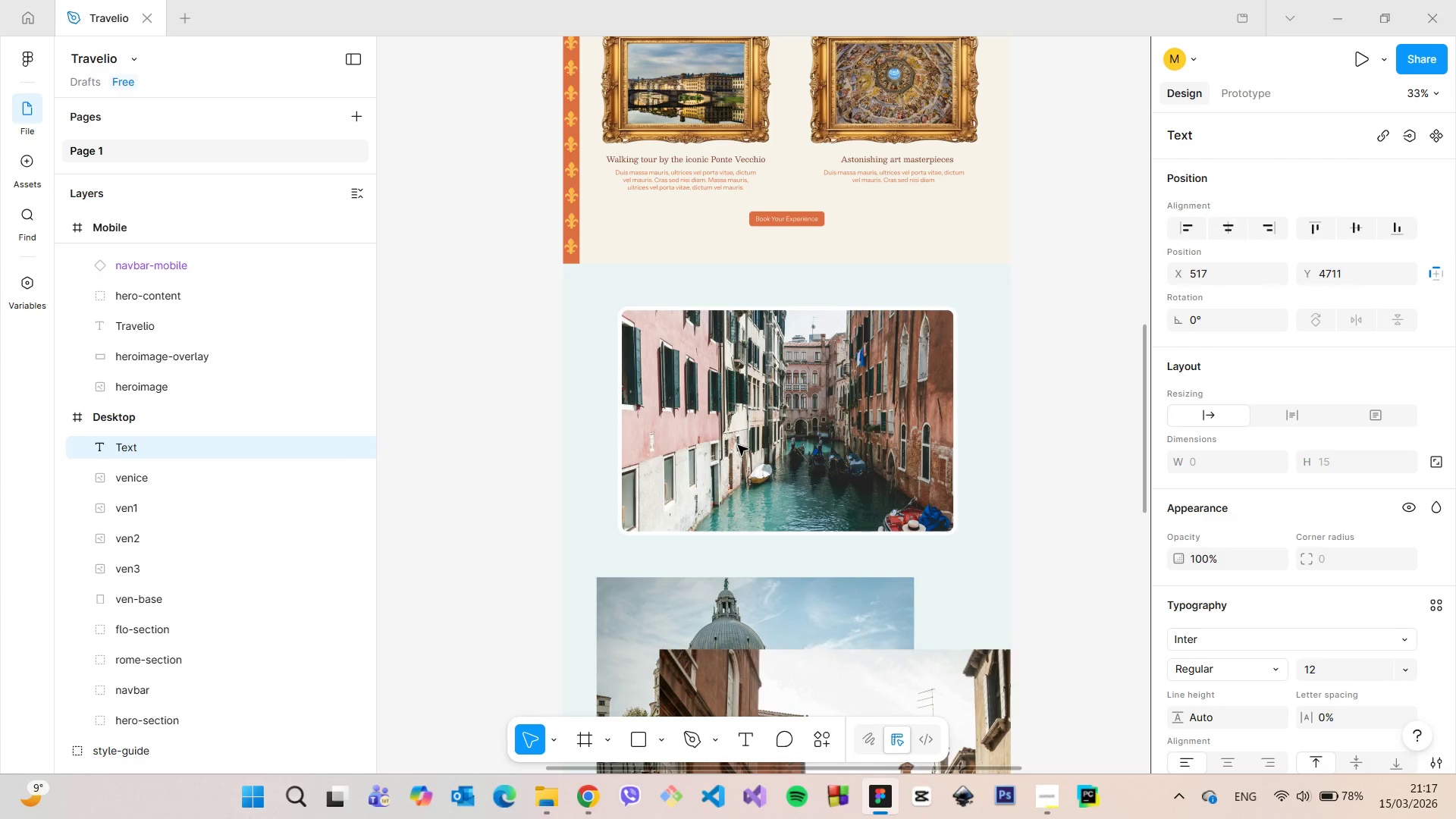 
type(Relax in romantic Venice)
 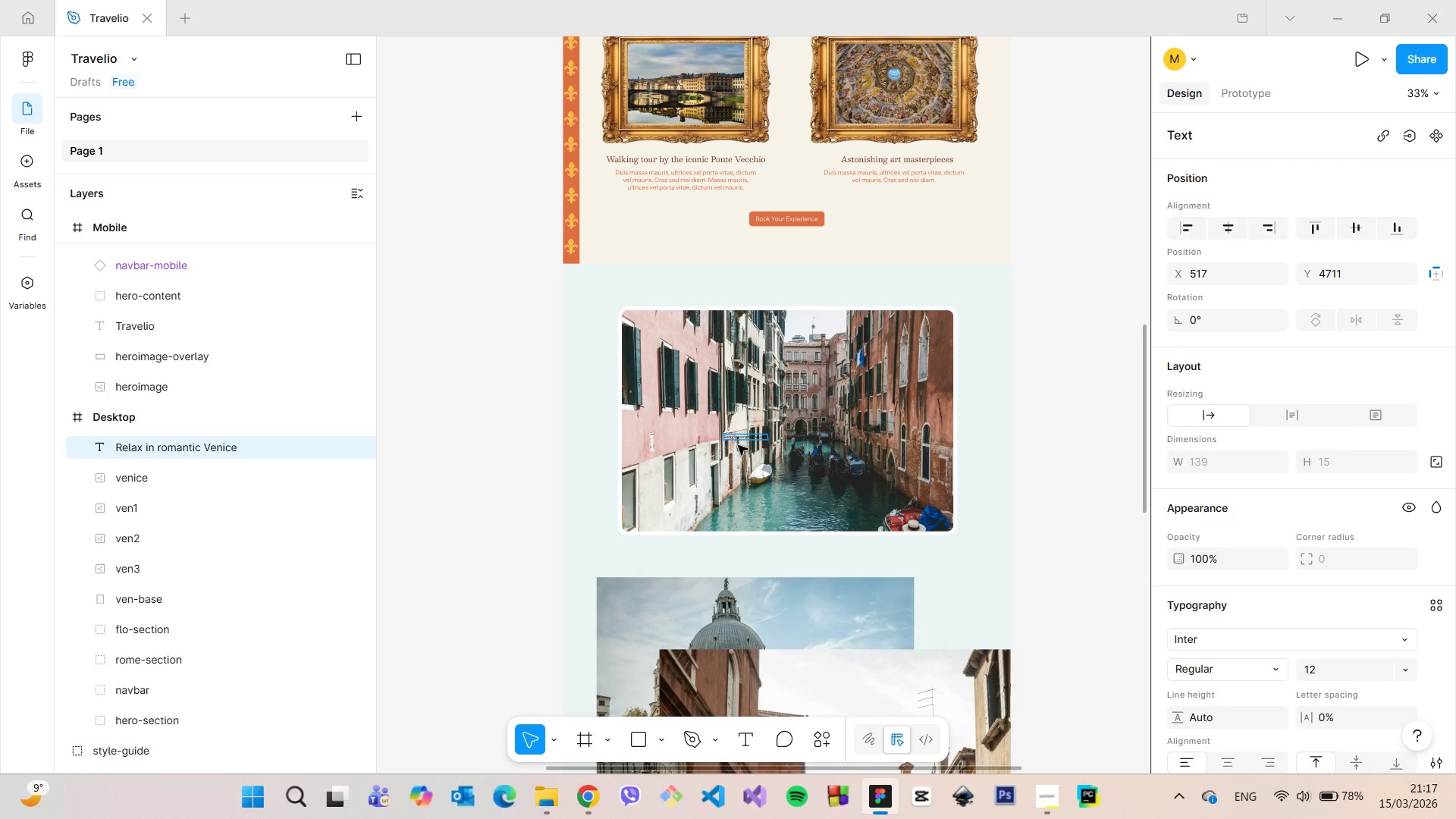 
double_click([745, 436])
 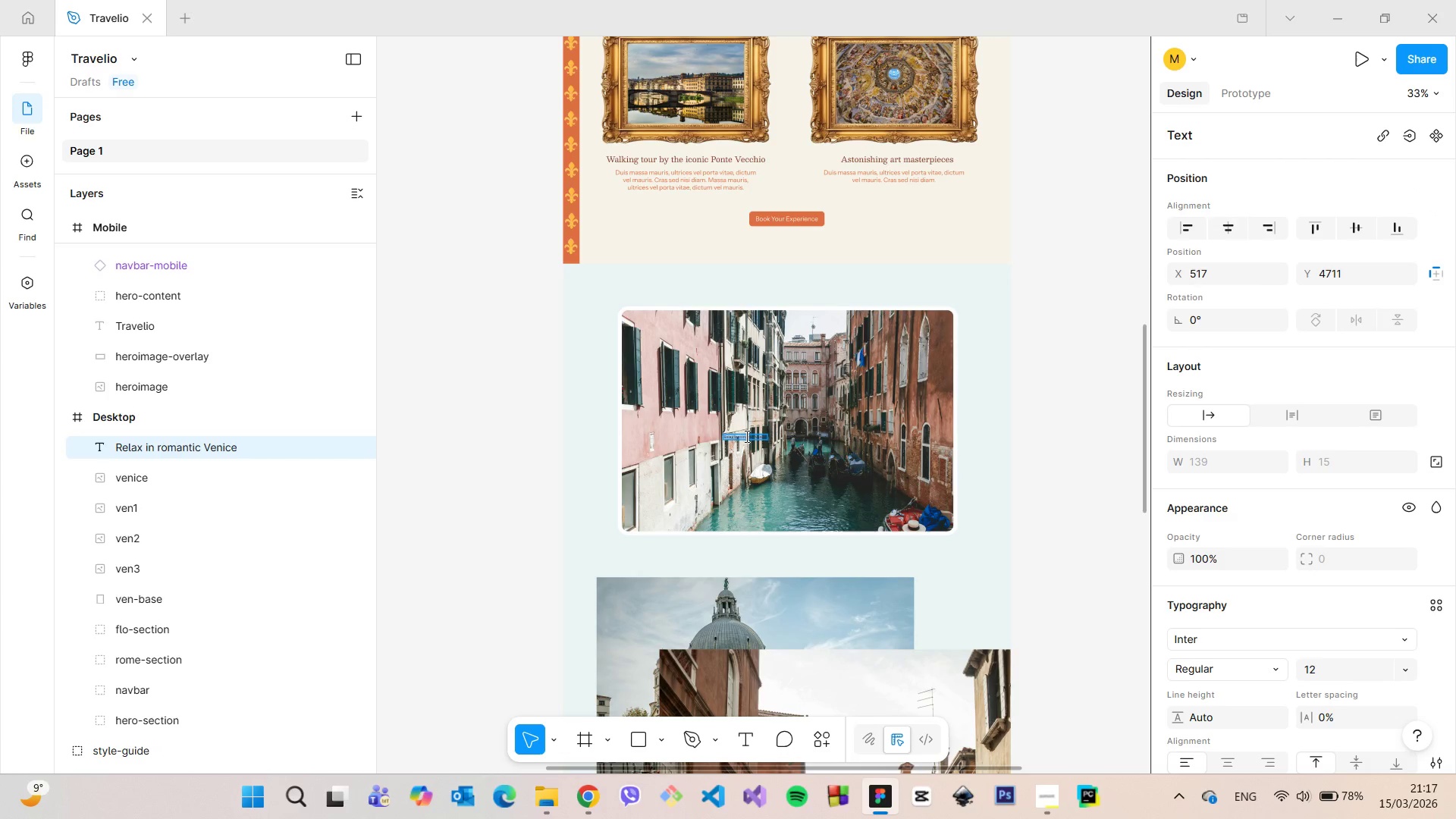 
triple_click([745, 436])
 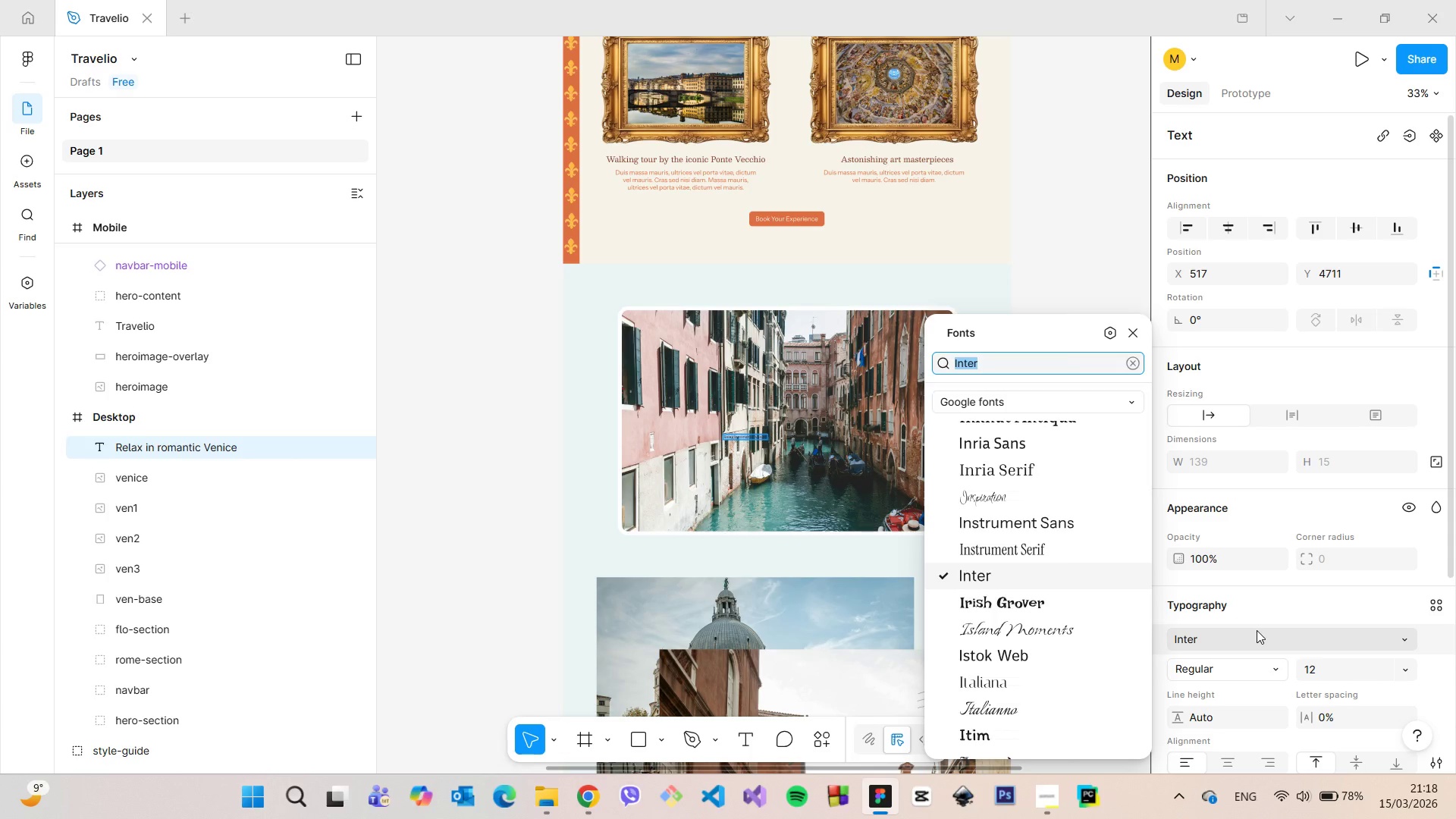 
type(Besl)
 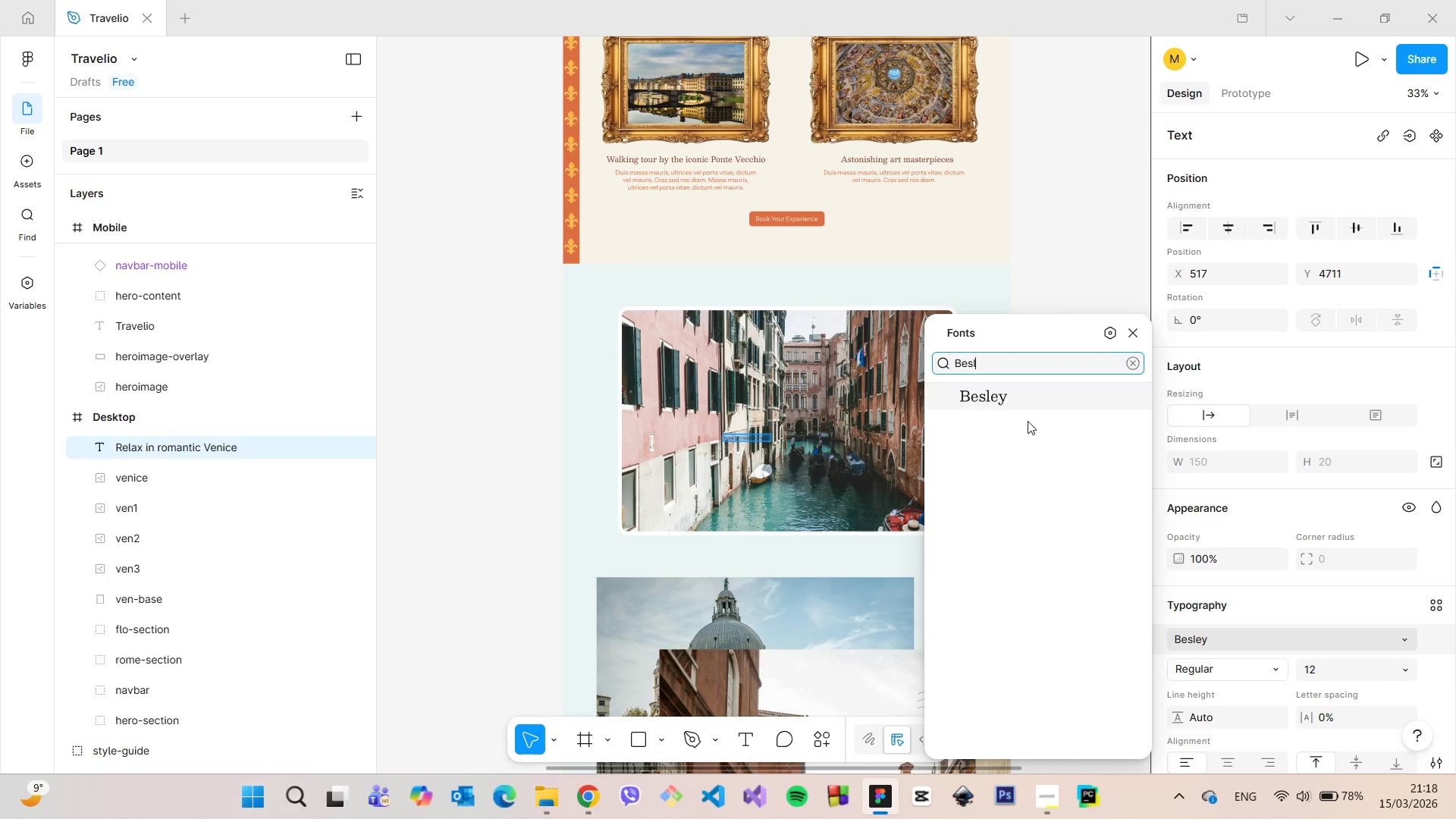 
left_click([1016, 402])
 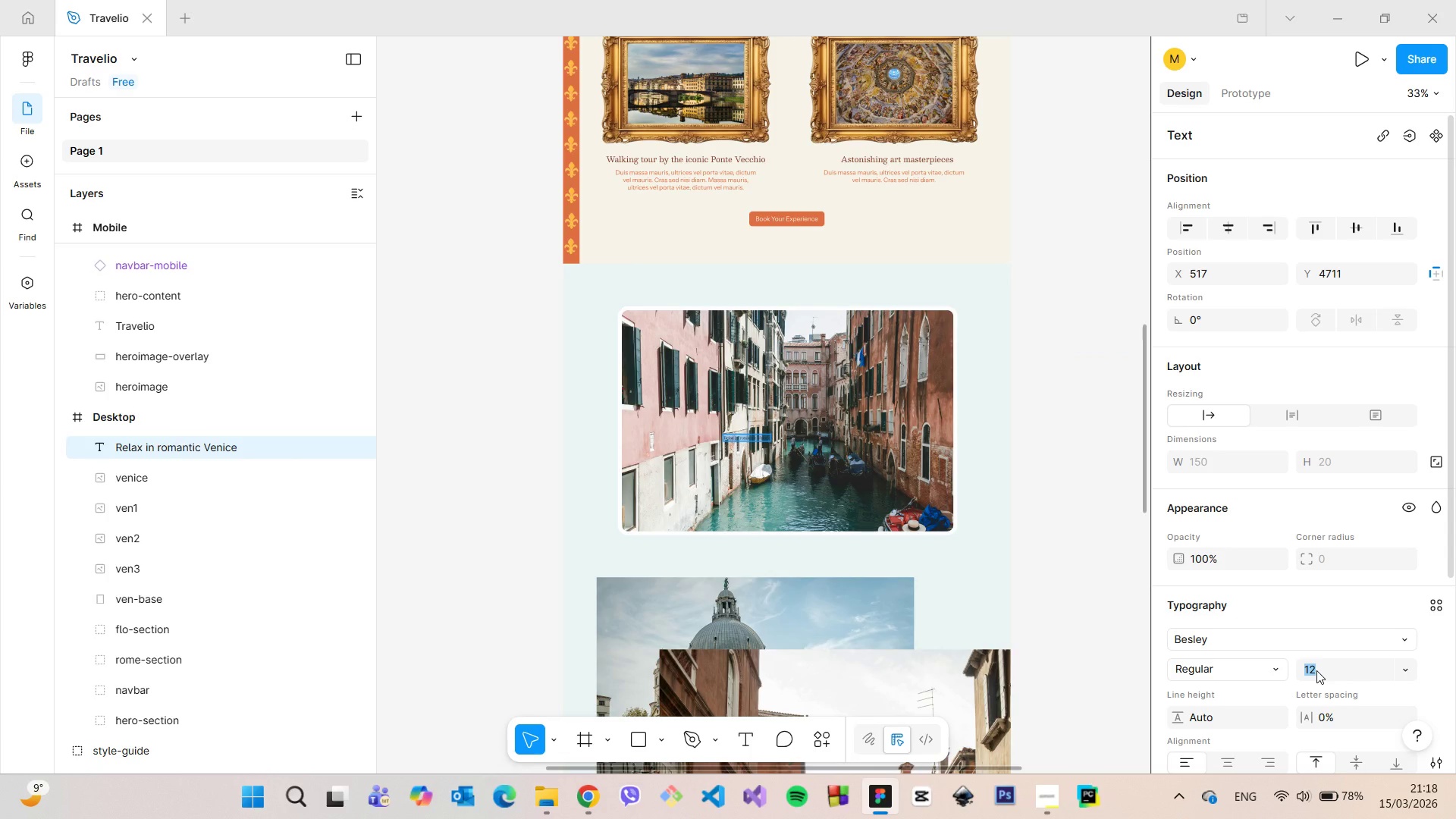 
type(35)
 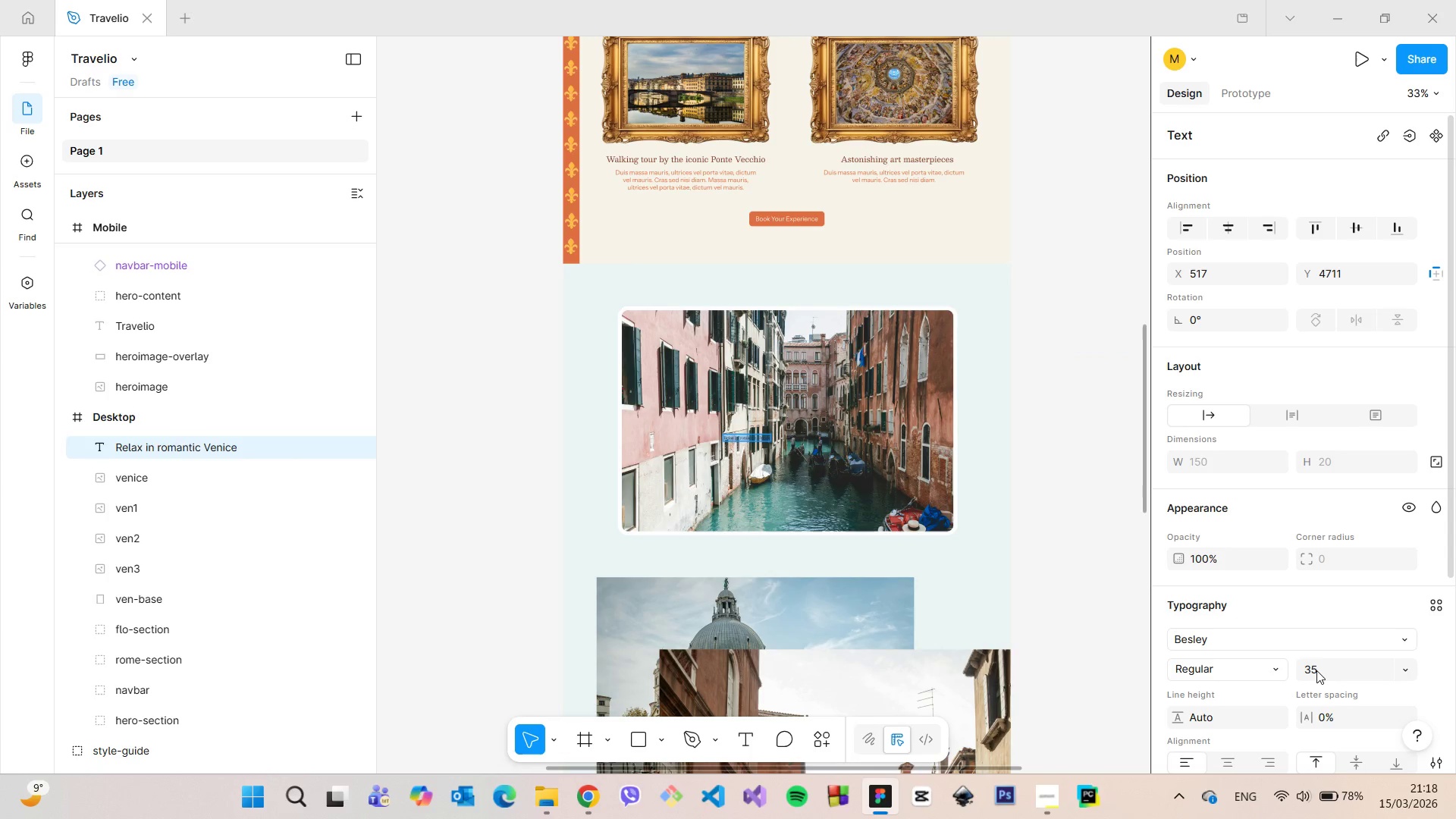 
hold_key(key=Enter, duration=0.34)
 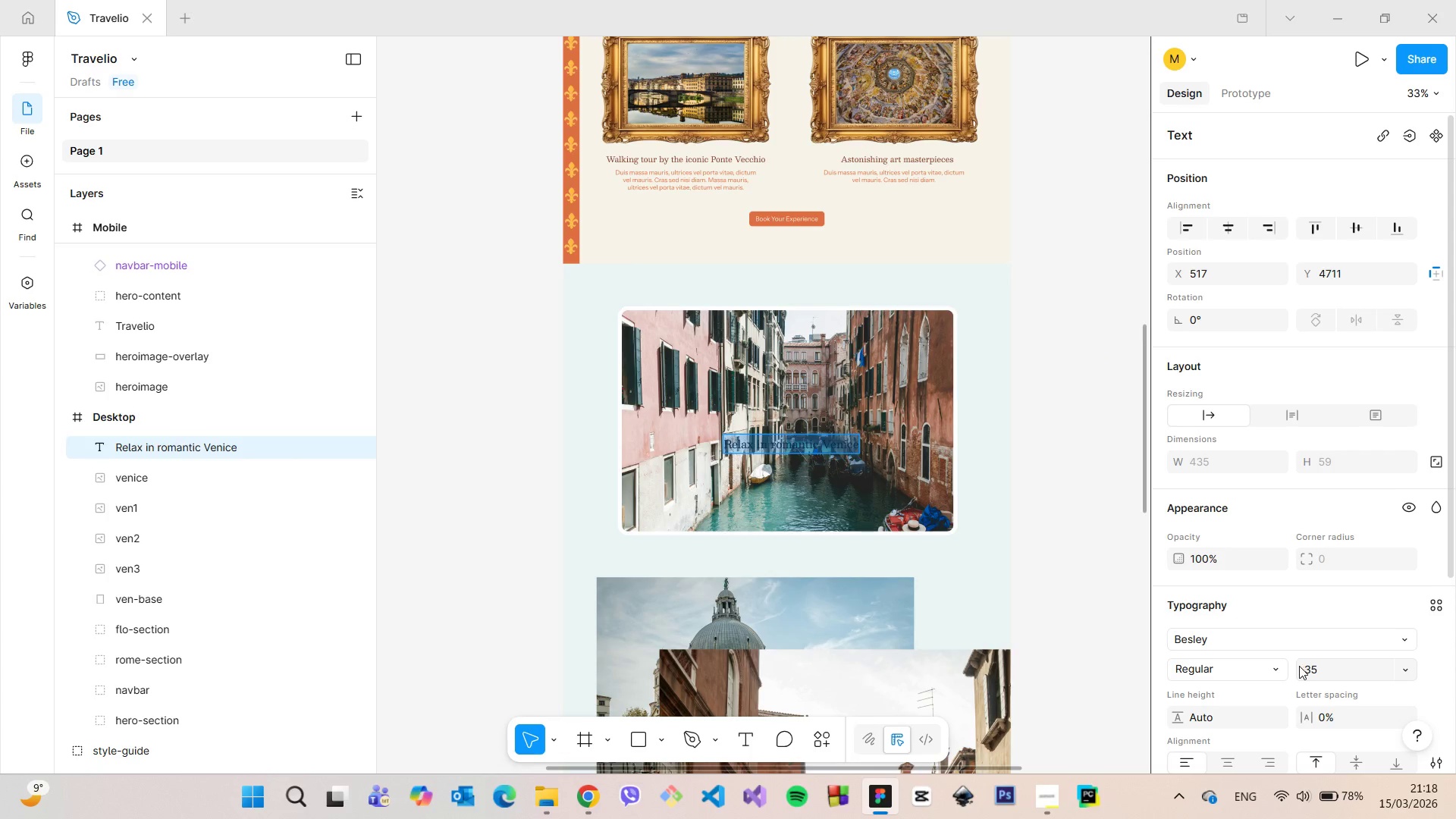 
scroll: coordinate [1299, 666], scroll_direction: down, amount: 4.0
 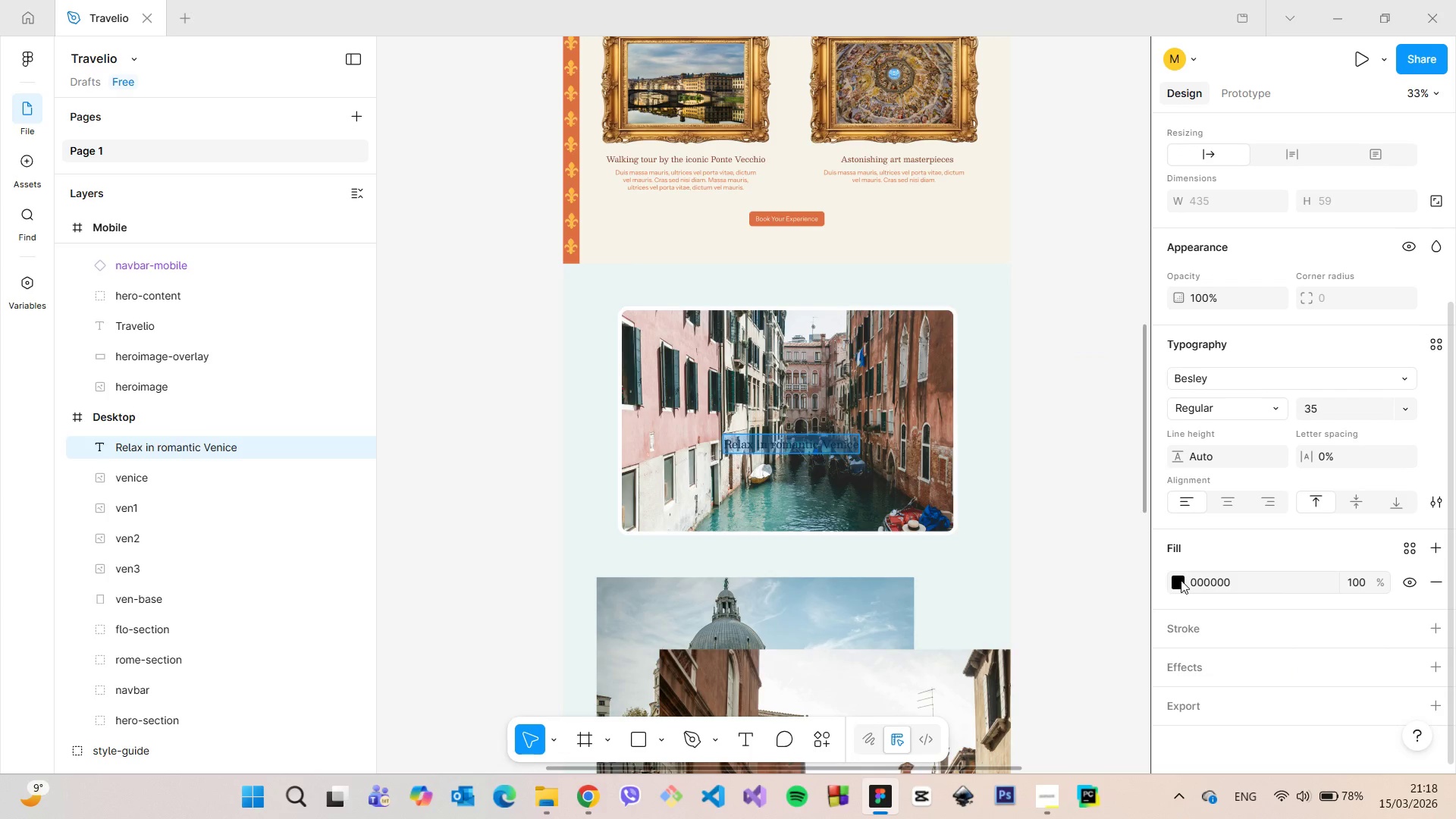 
left_click([1181, 580])
 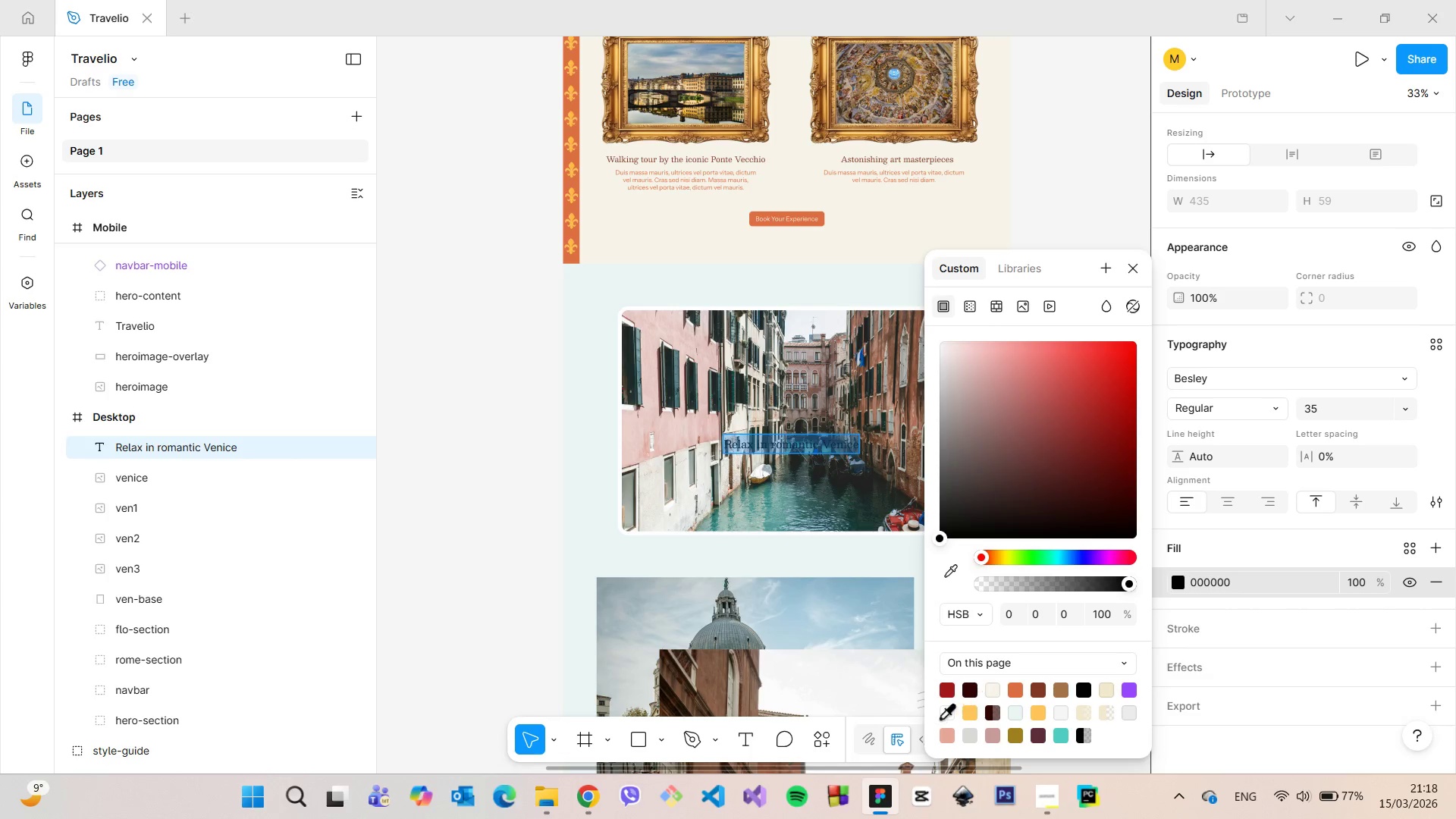 
left_click([946, 713])
 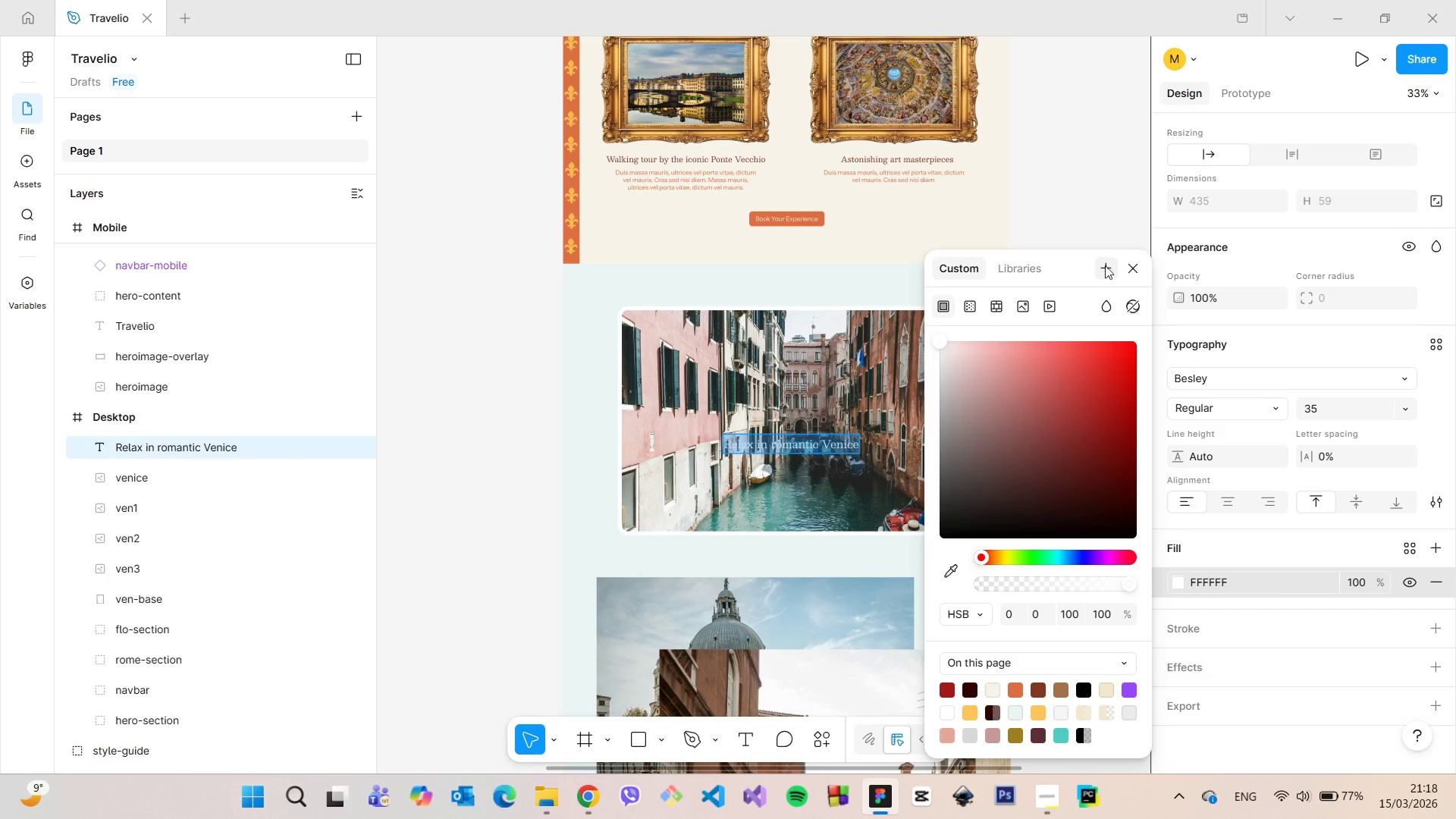 
left_click([1122, 271])
 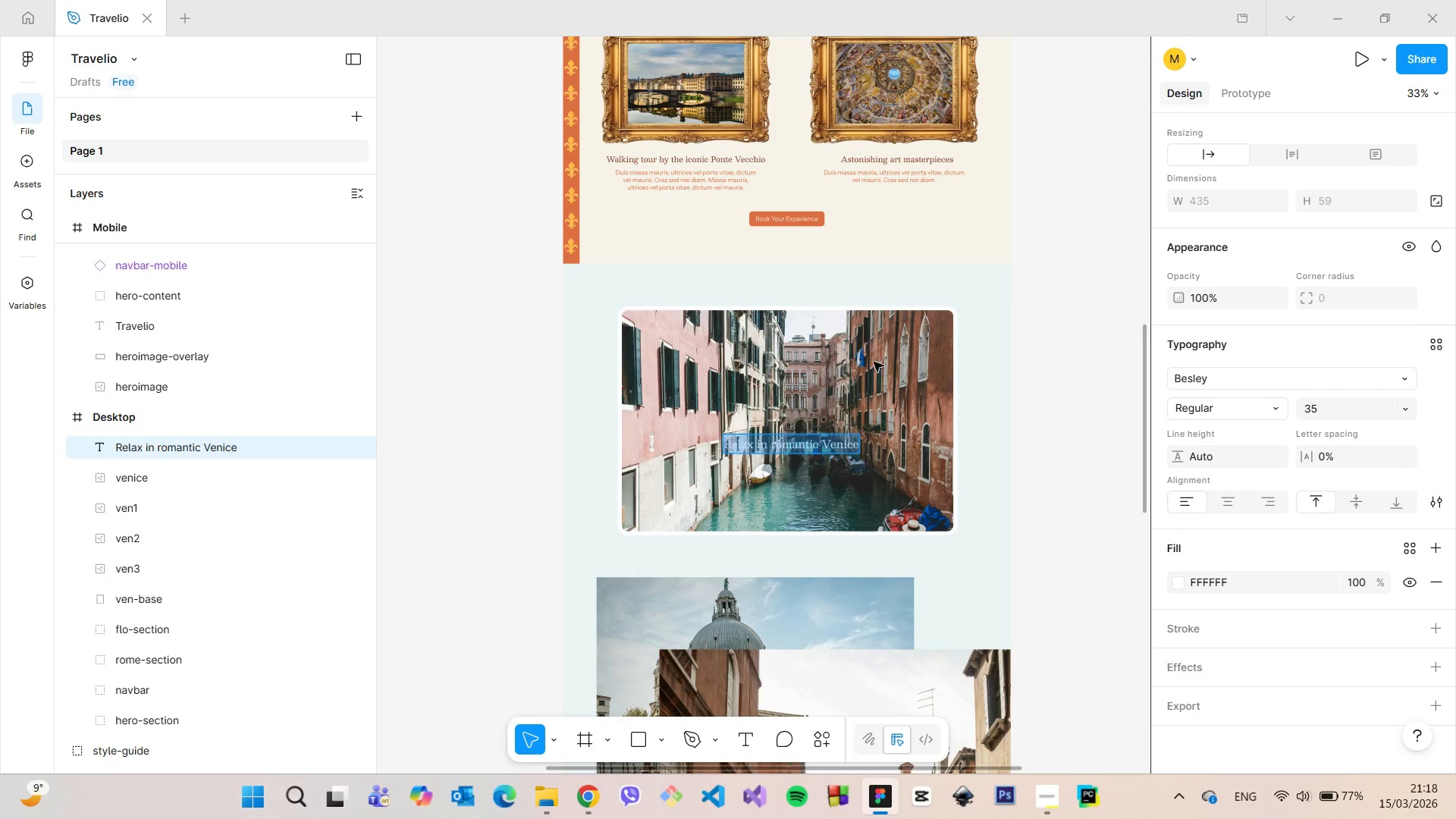 
scroll: coordinate [859, 369], scroll_direction: up, amount: 6.0
 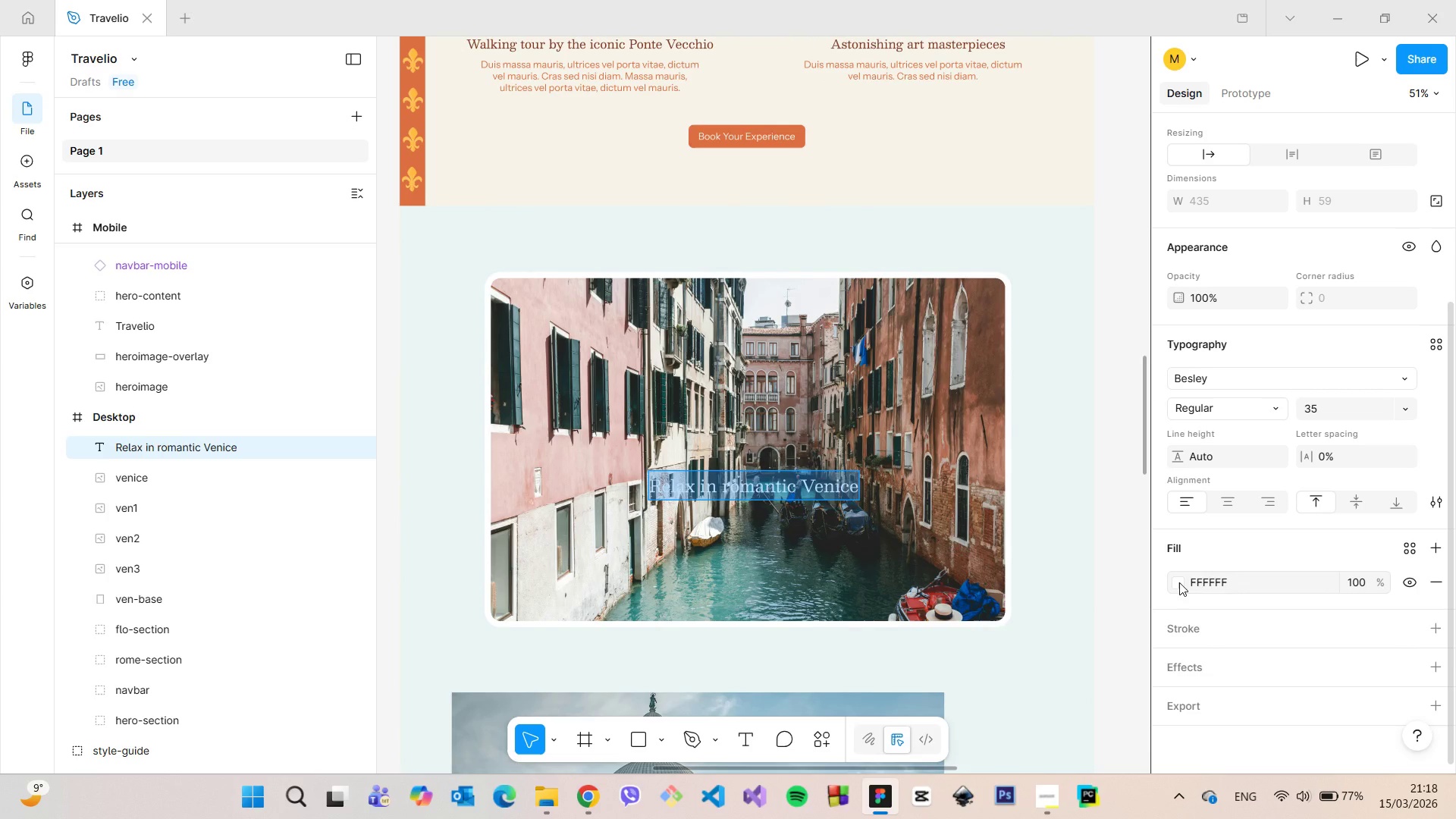 
left_click([1179, 582])
 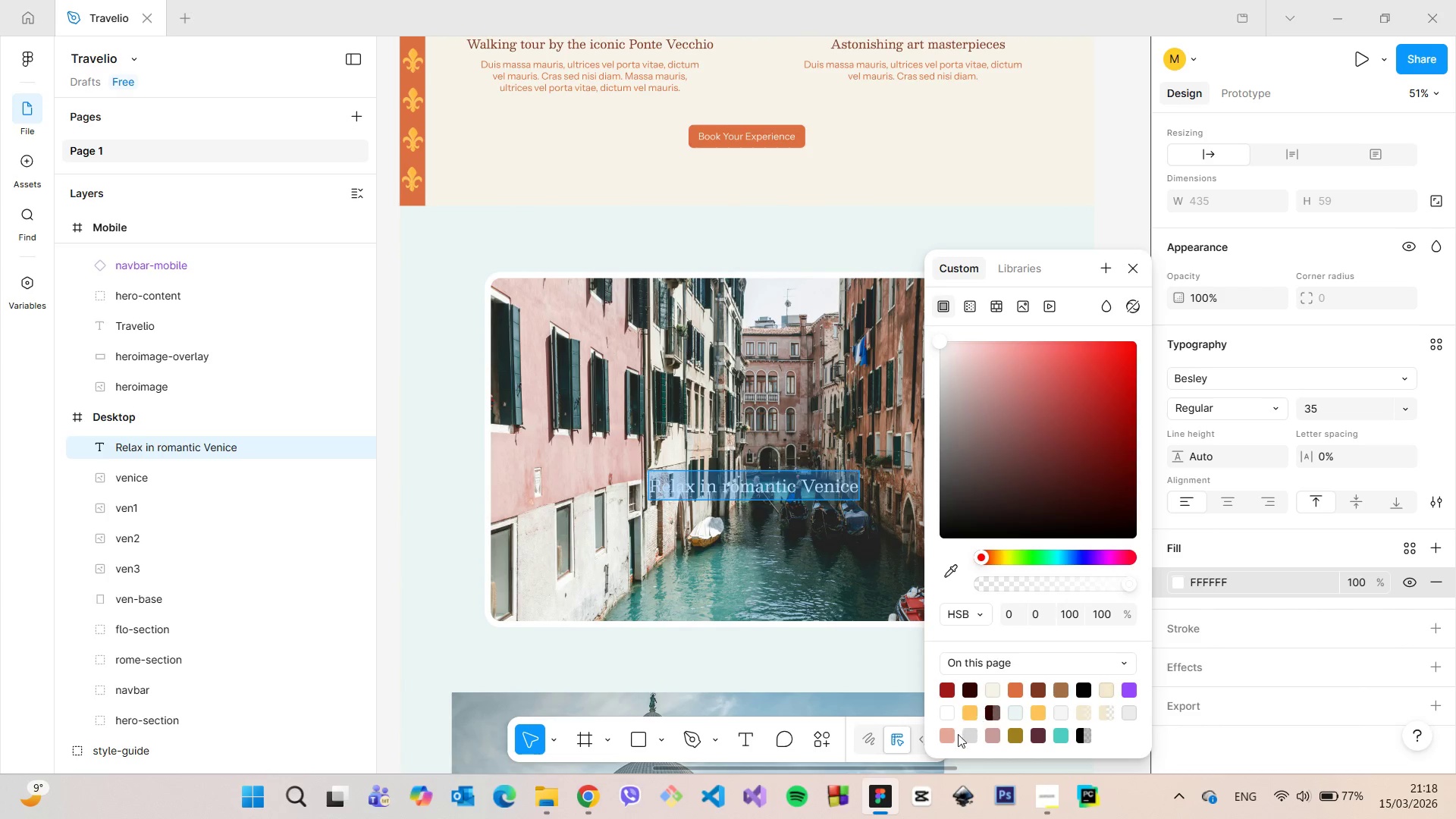 
left_click([950, 734])
 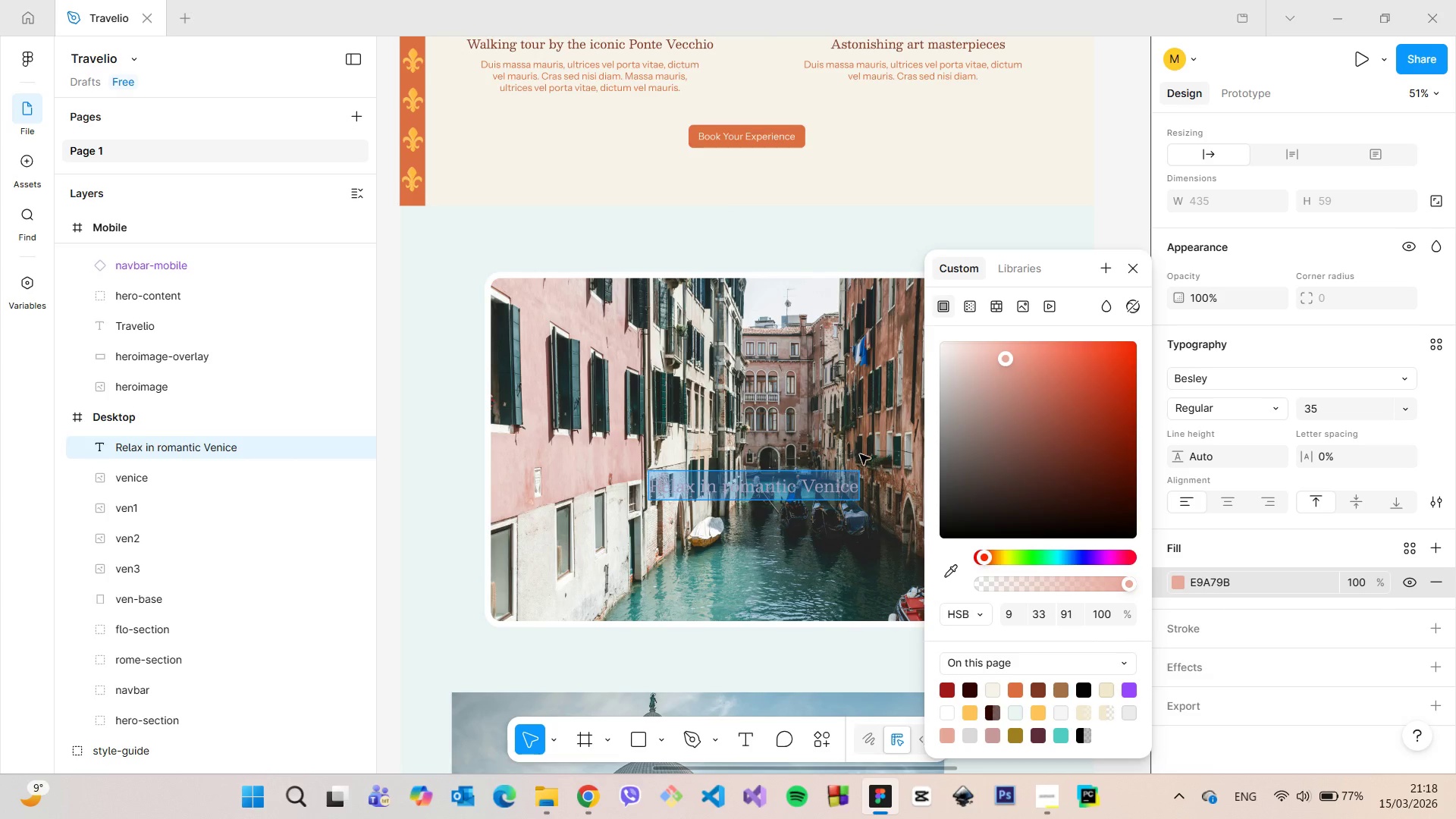 
left_click([1138, 268])
 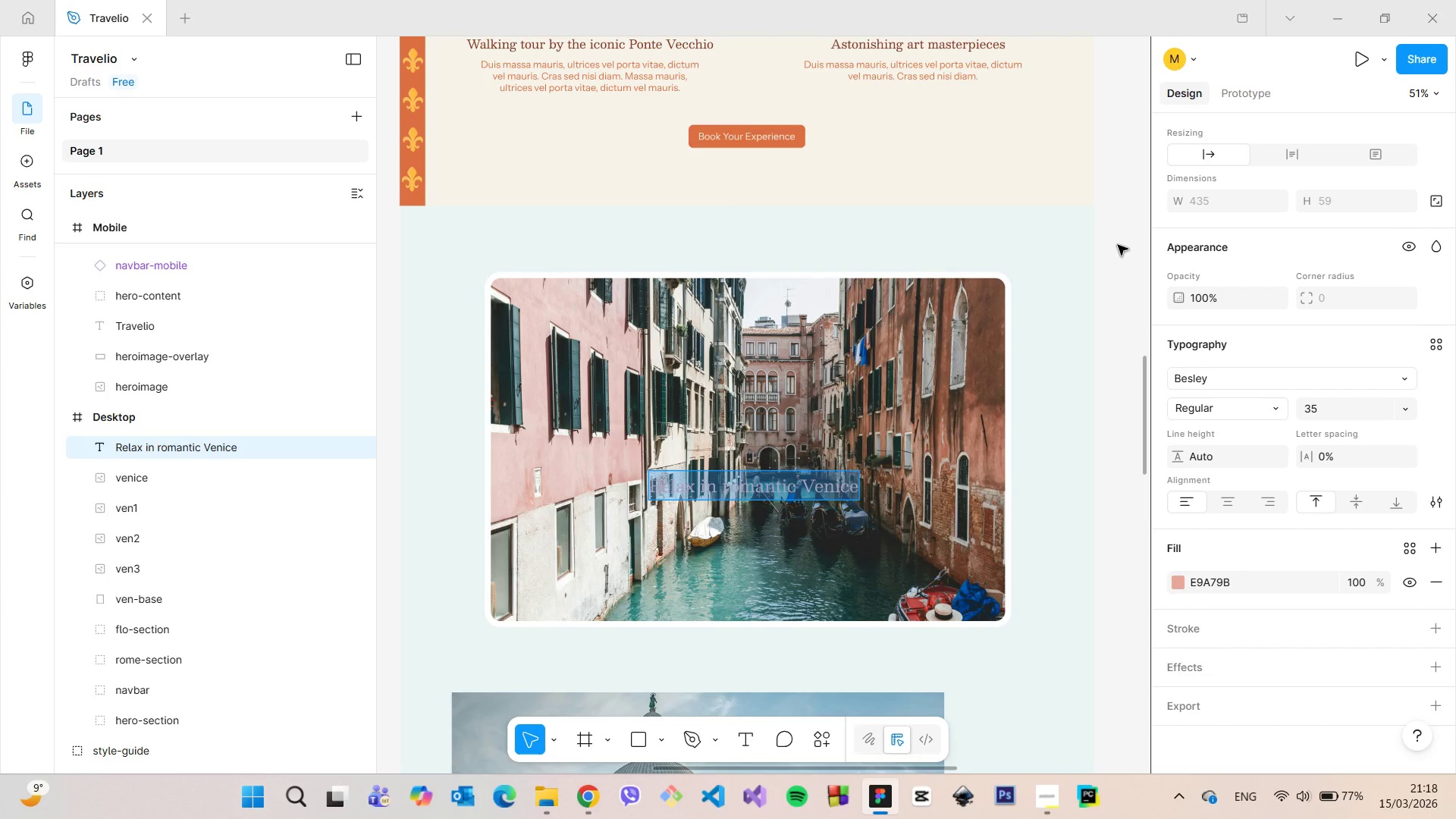 
left_click([1118, 245])
 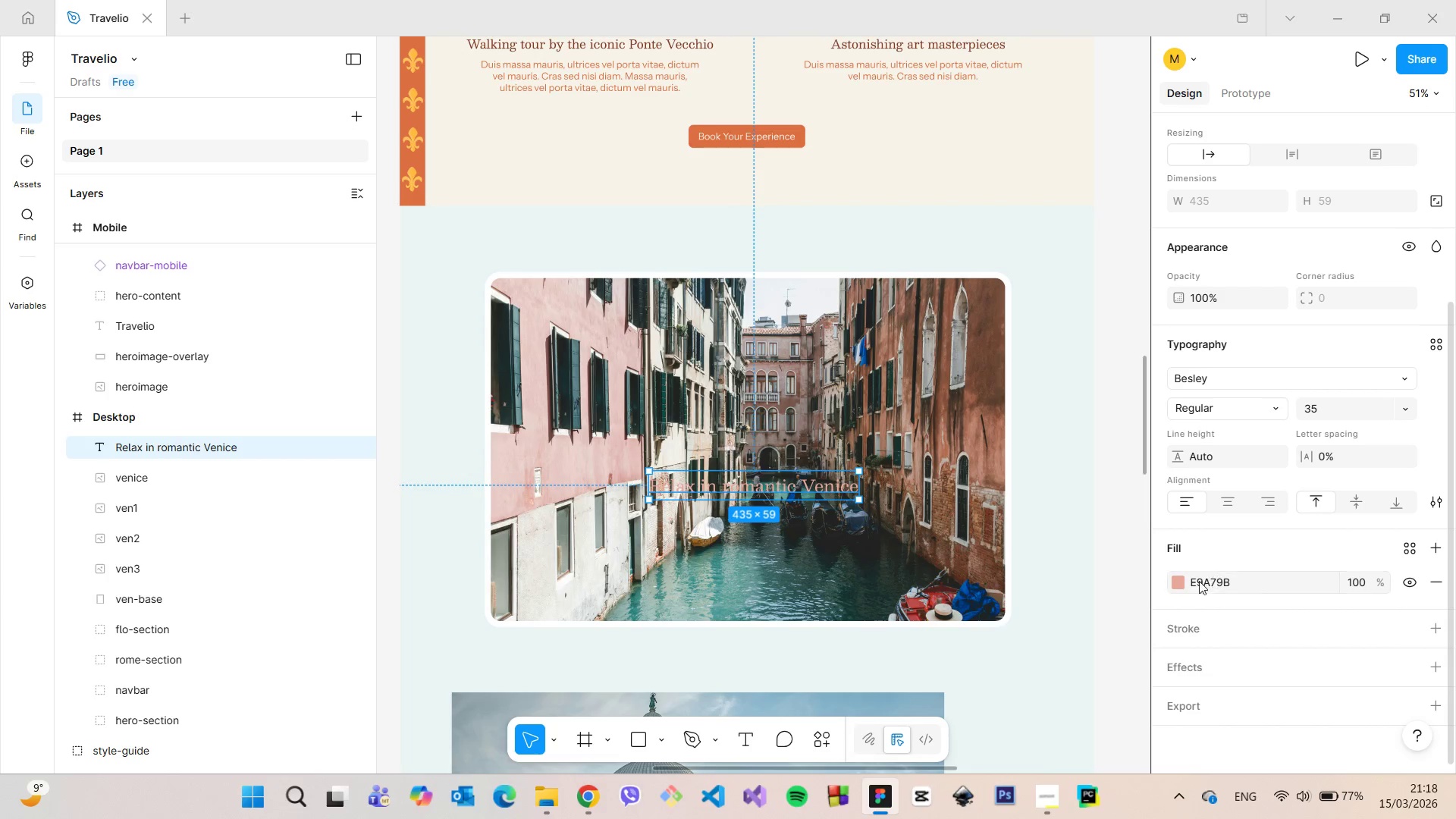 
left_click([1178, 583])
 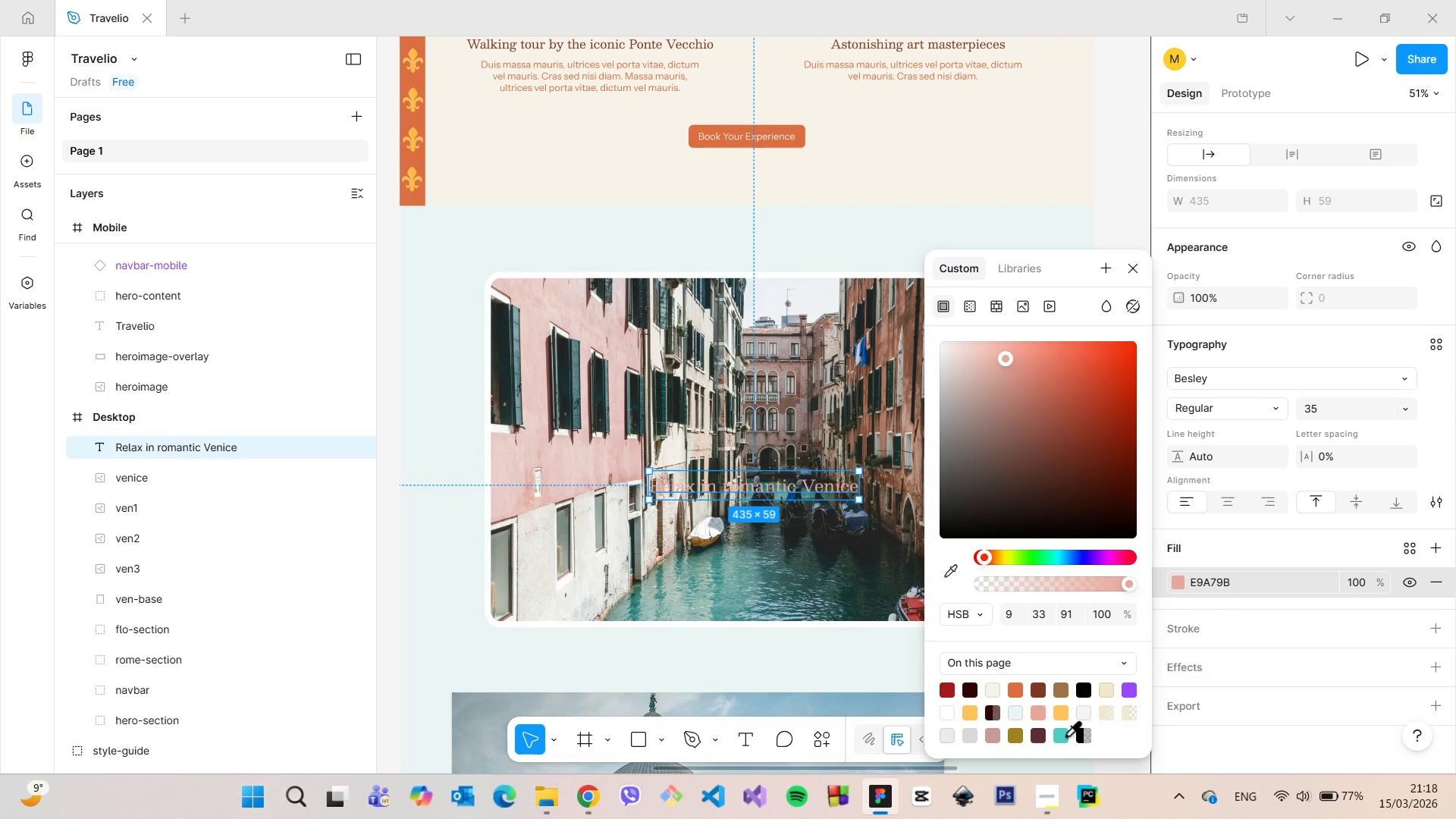 
left_click([1065, 734])
 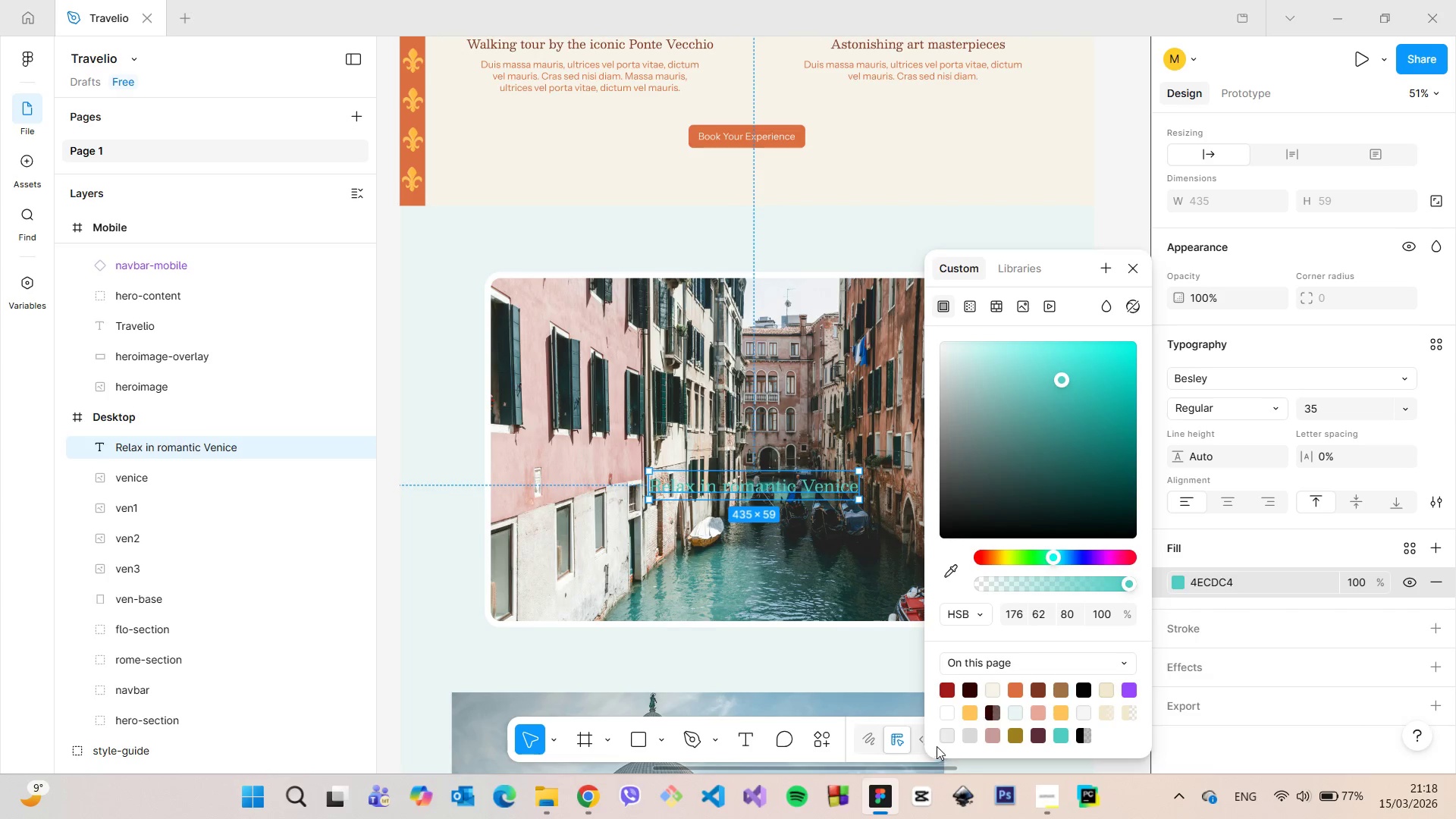 
left_click([1037, 706])
 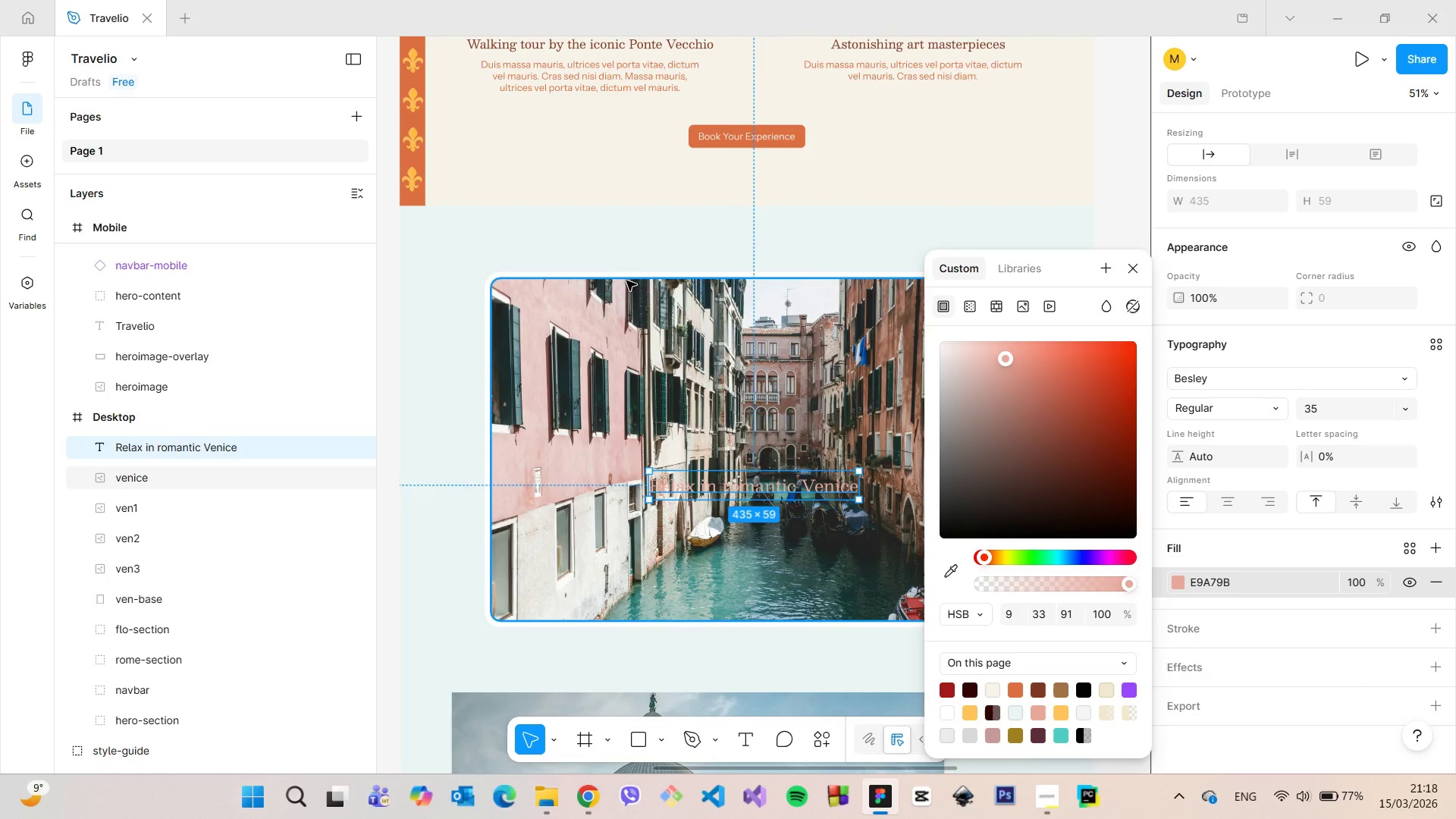 
scroll: coordinate [628, 278], scroll_direction: down, amount: 12.0
 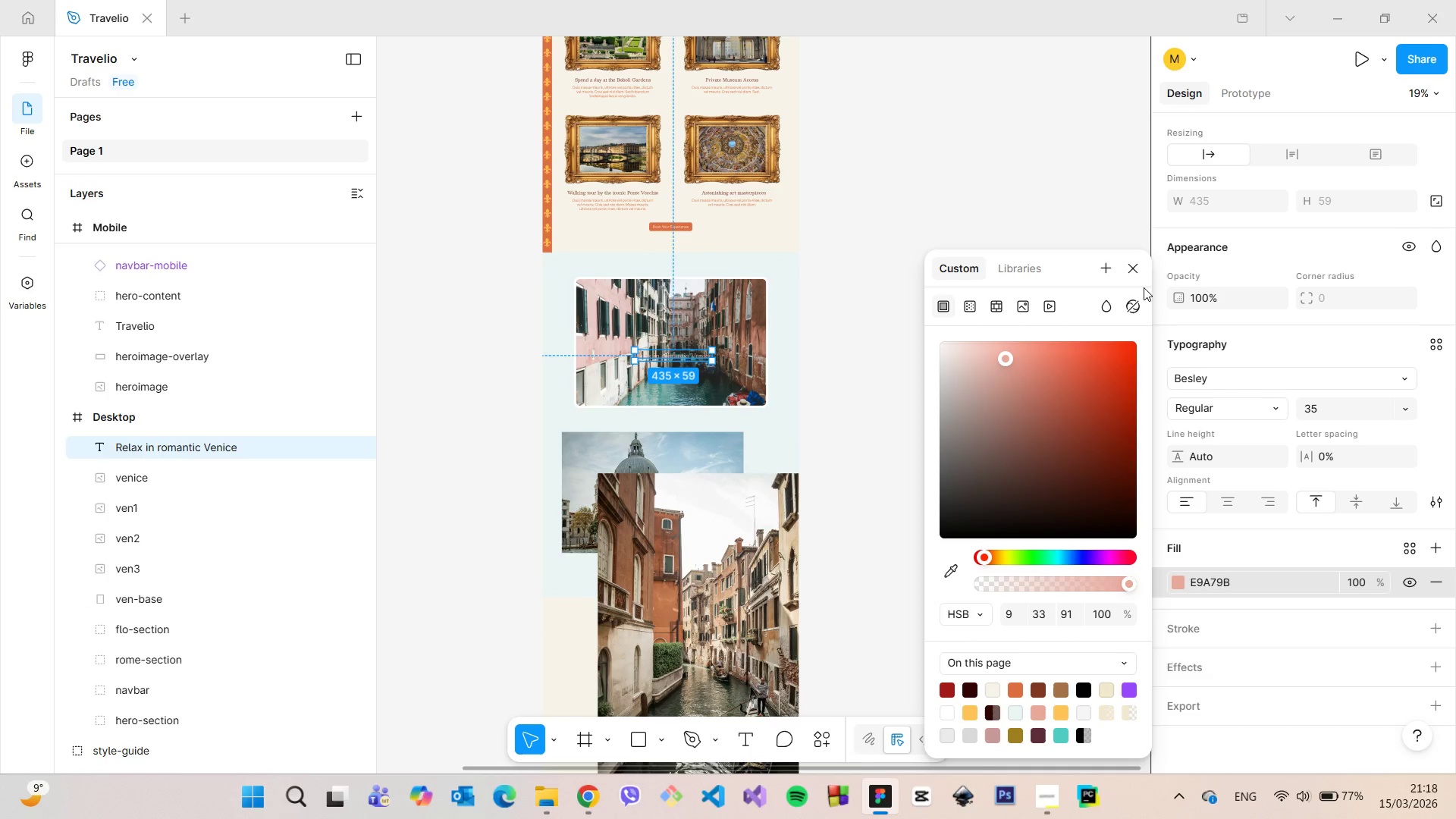 
left_click([1137, 271])
 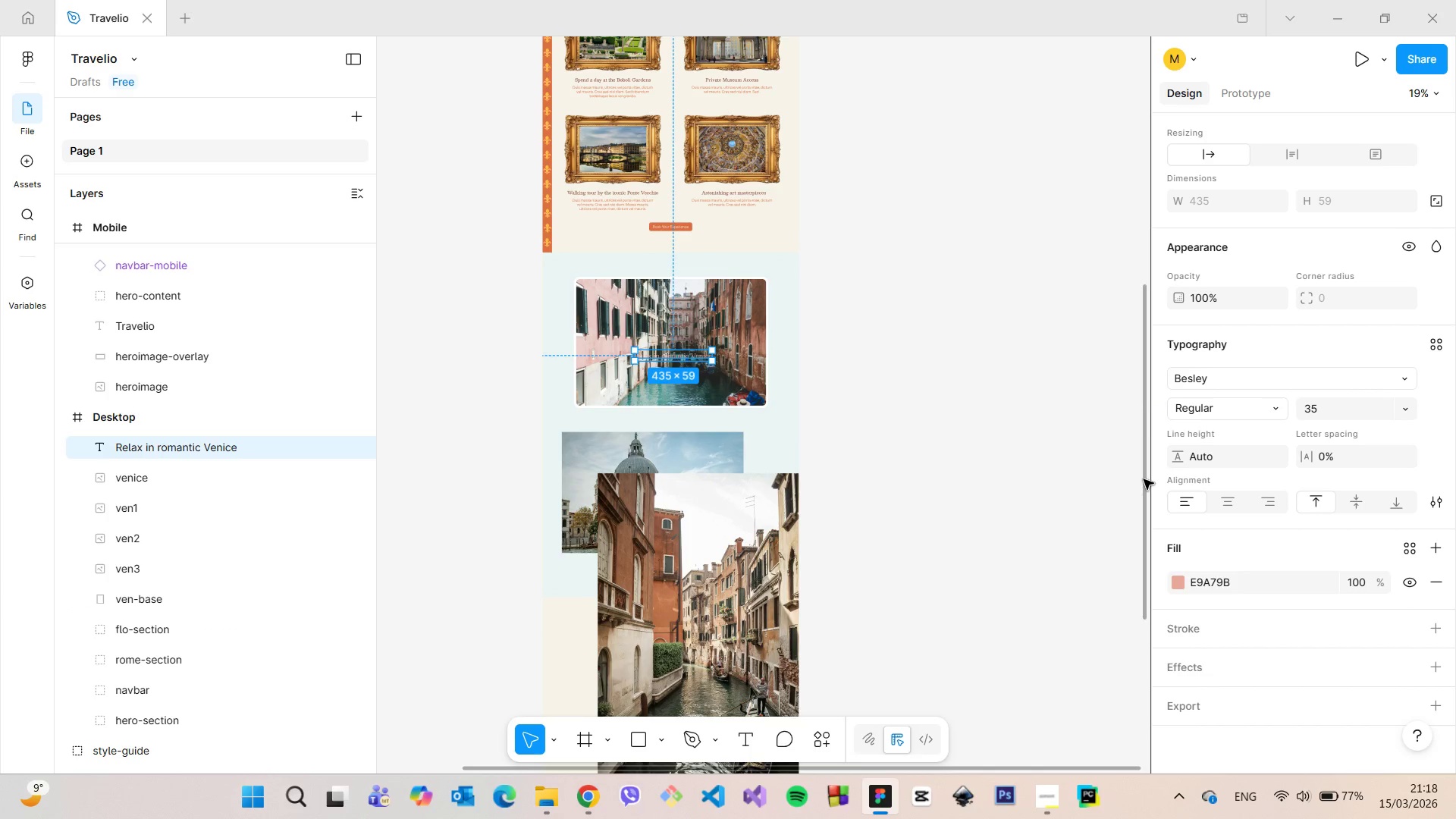 
left_click_drag(start_coordinate=[1144, 479], to_coordinate=[1141, 161])
 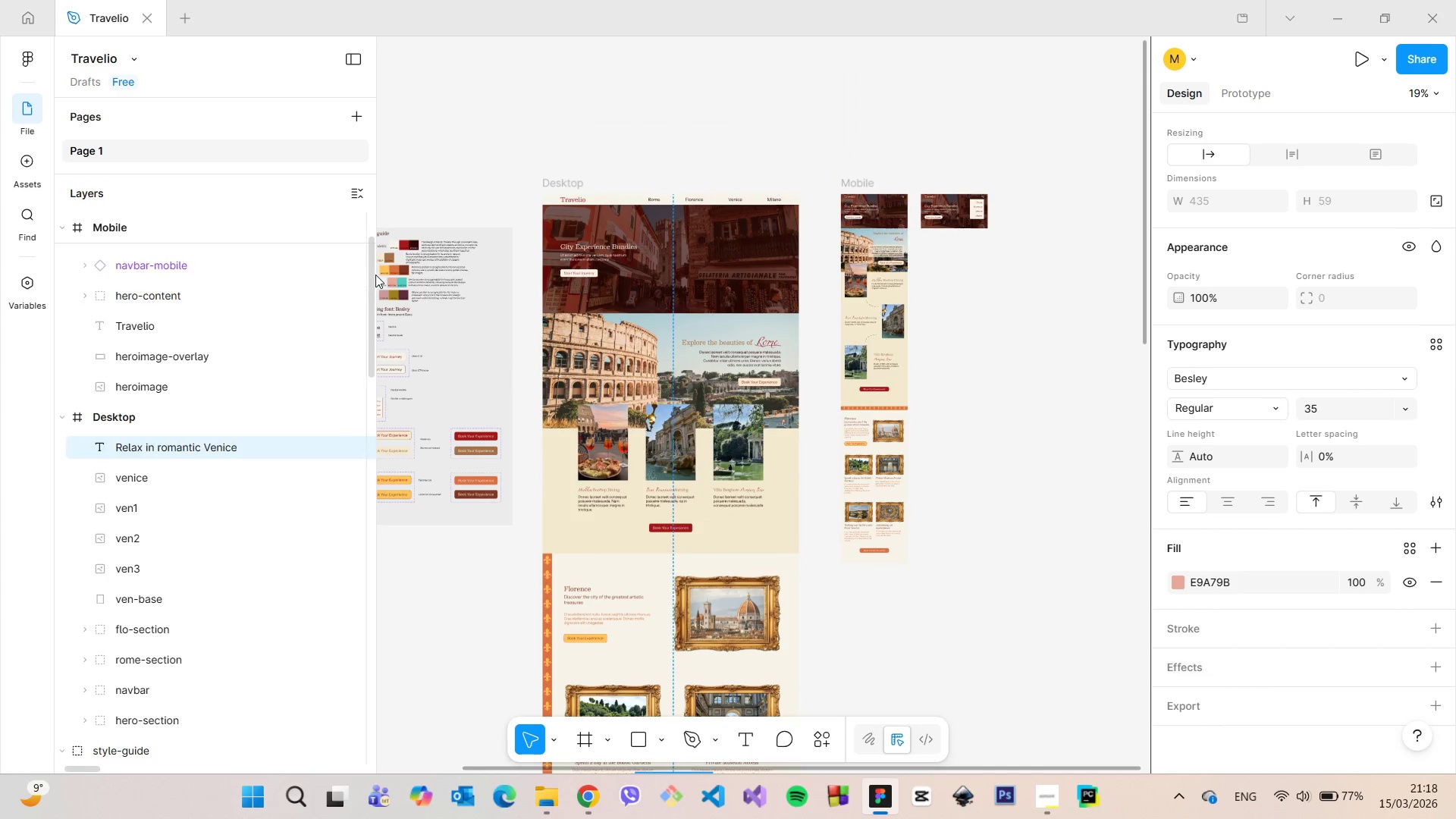 
scroll: coordinate [398, 289], scroll_direction: up, amount: 18.0
 